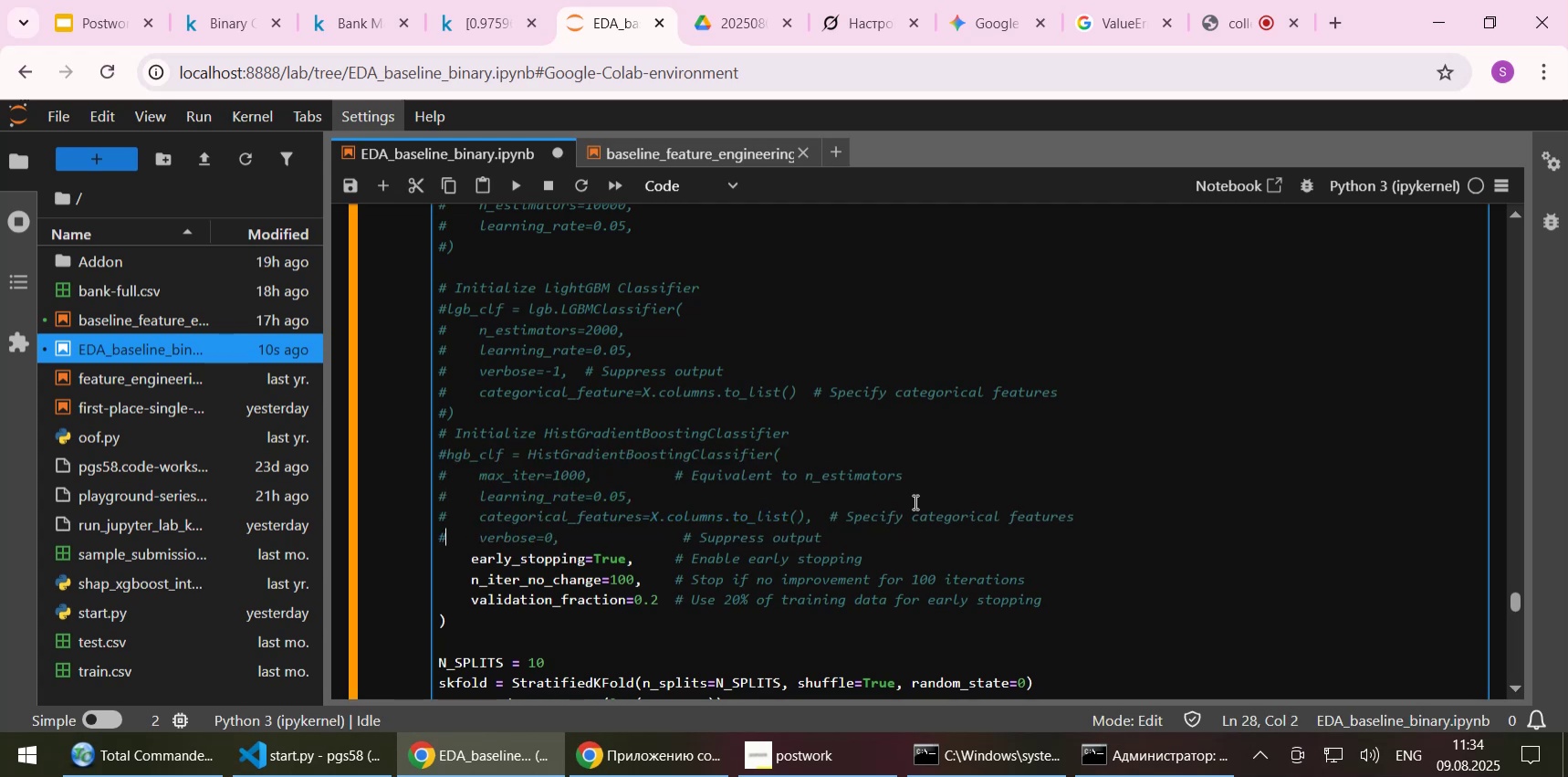 
key(ArrowDown)
 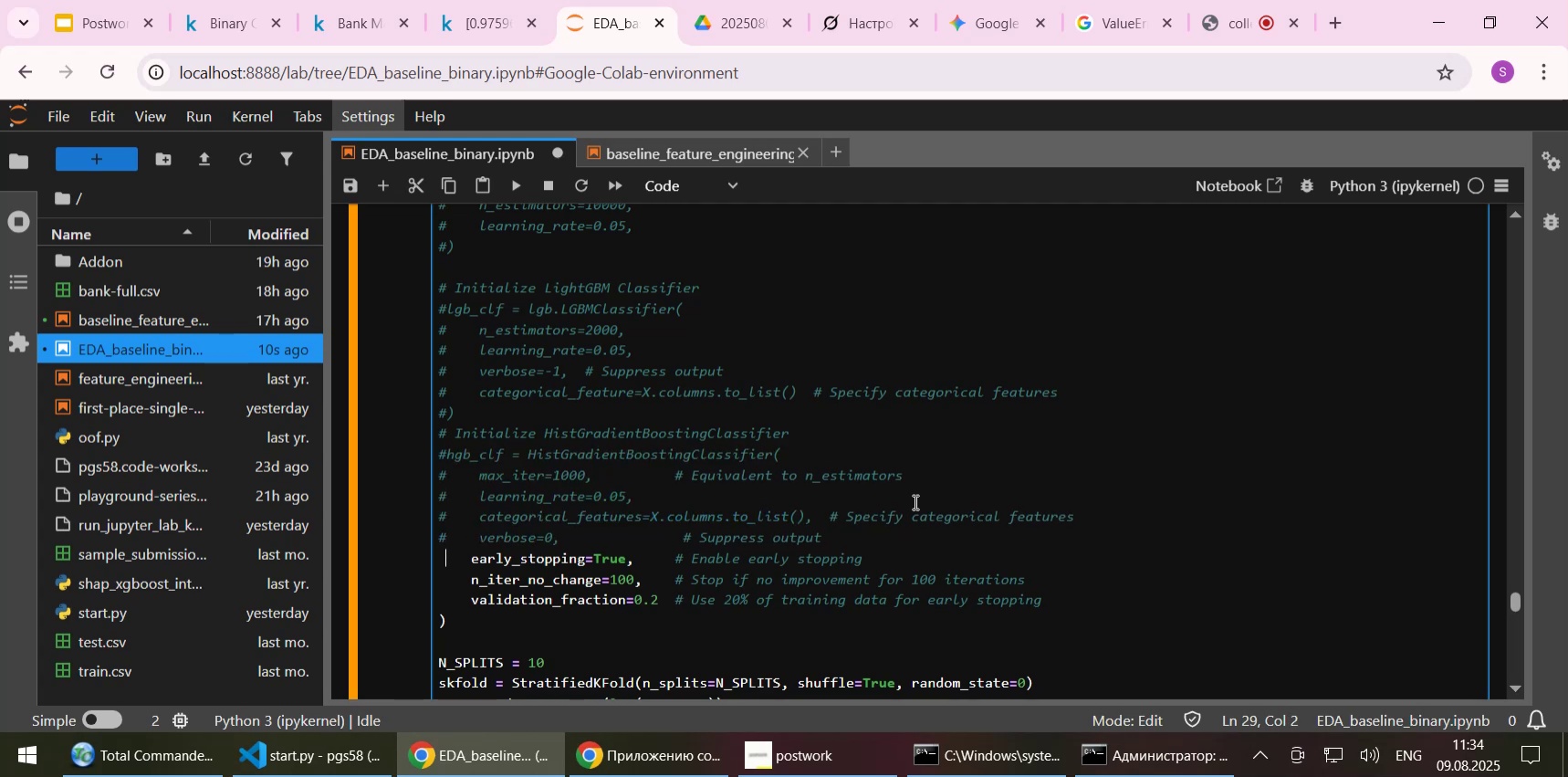 
key(ArrowLeft)
 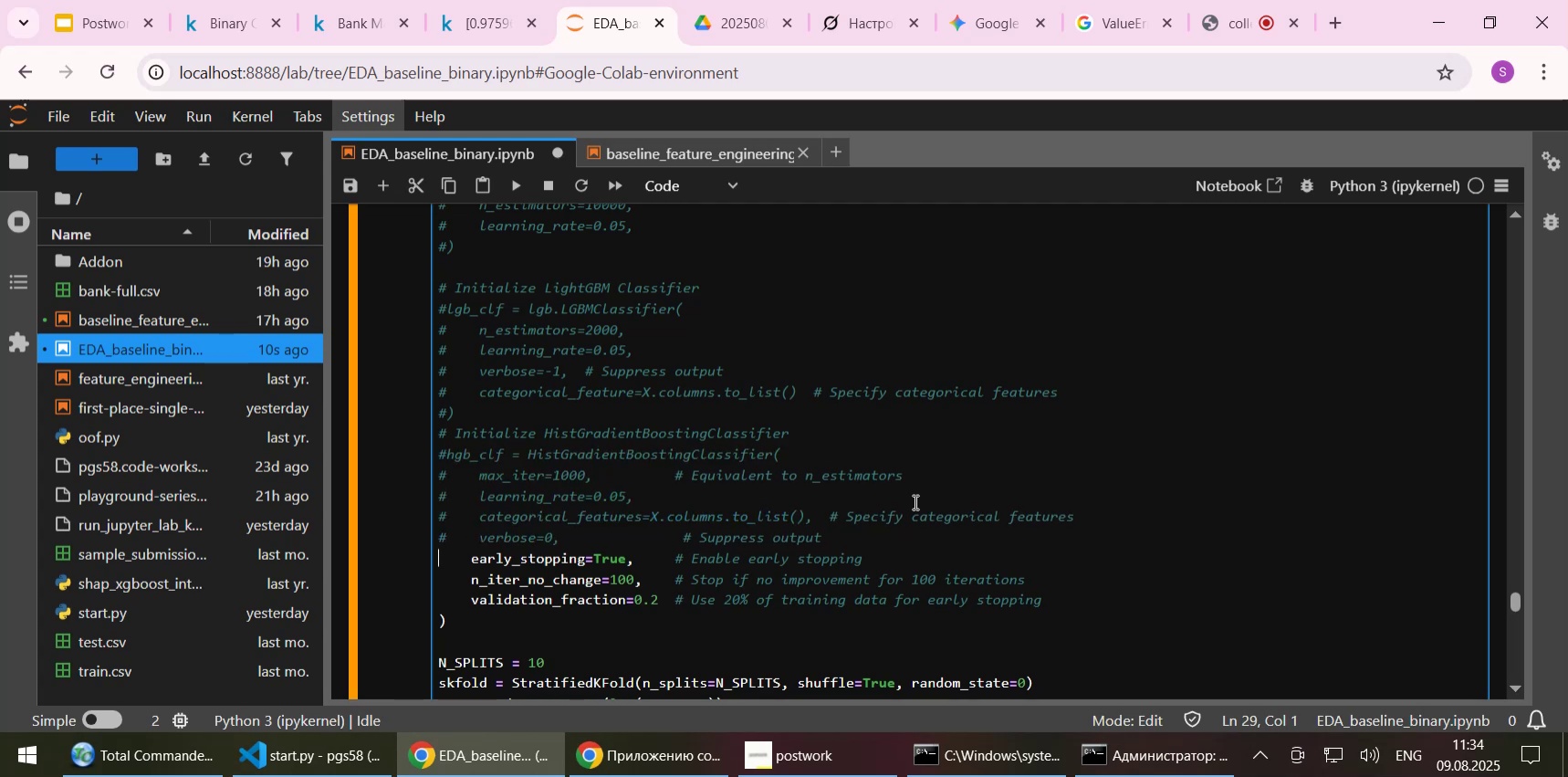 
key(Control+ControlLeft)
 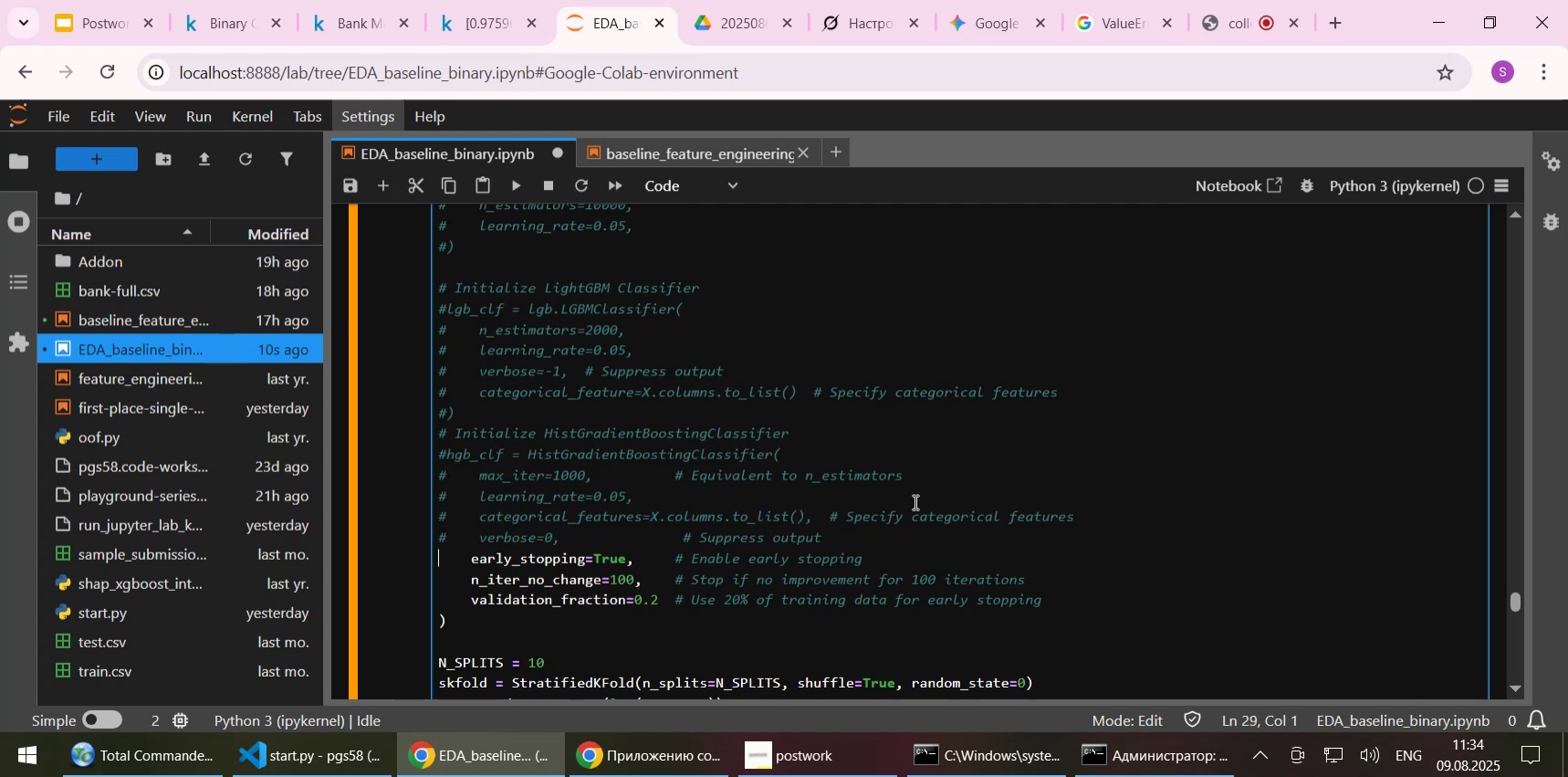 
key(Control+V)
 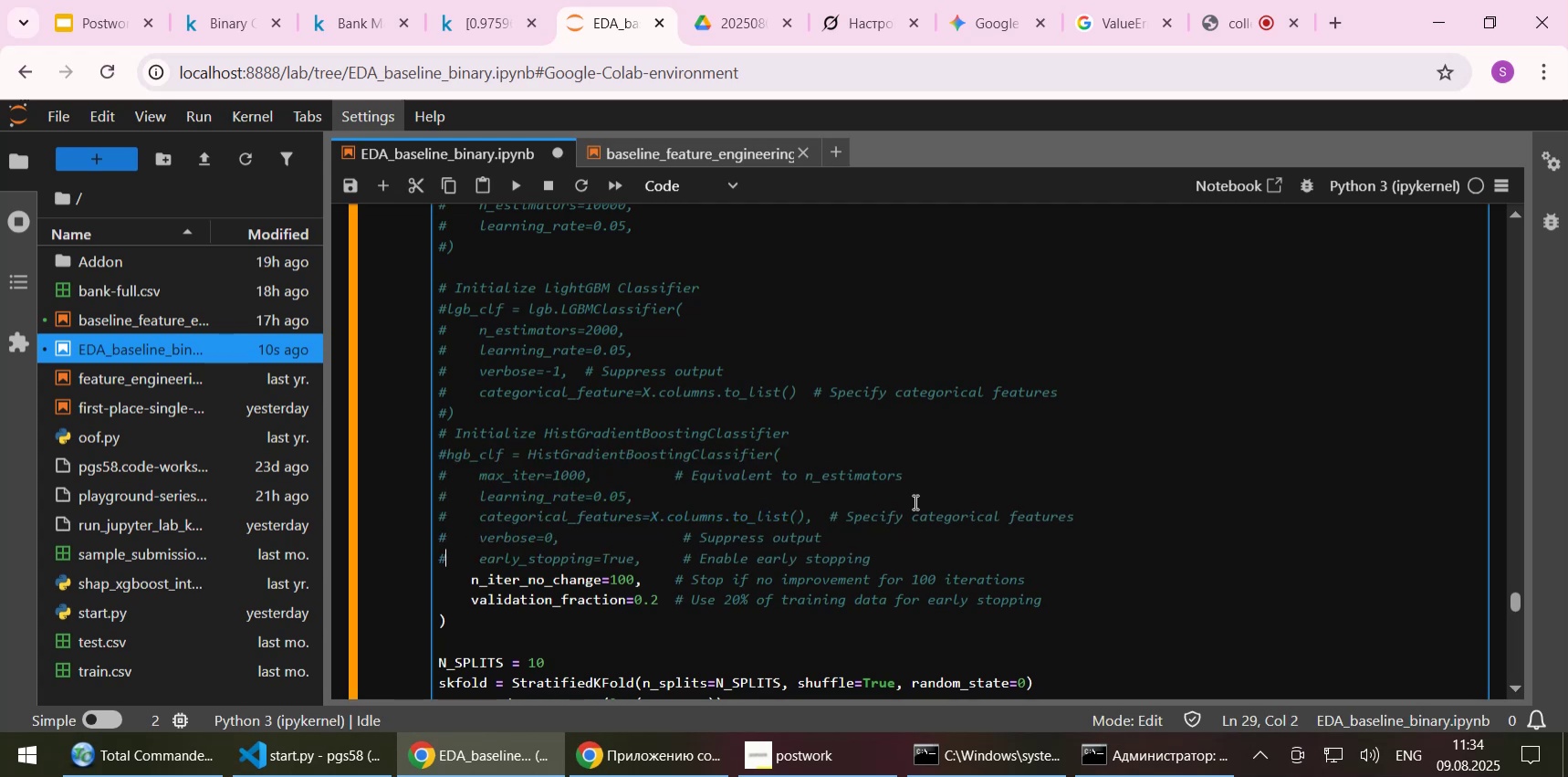 
key(ArrowDown)
 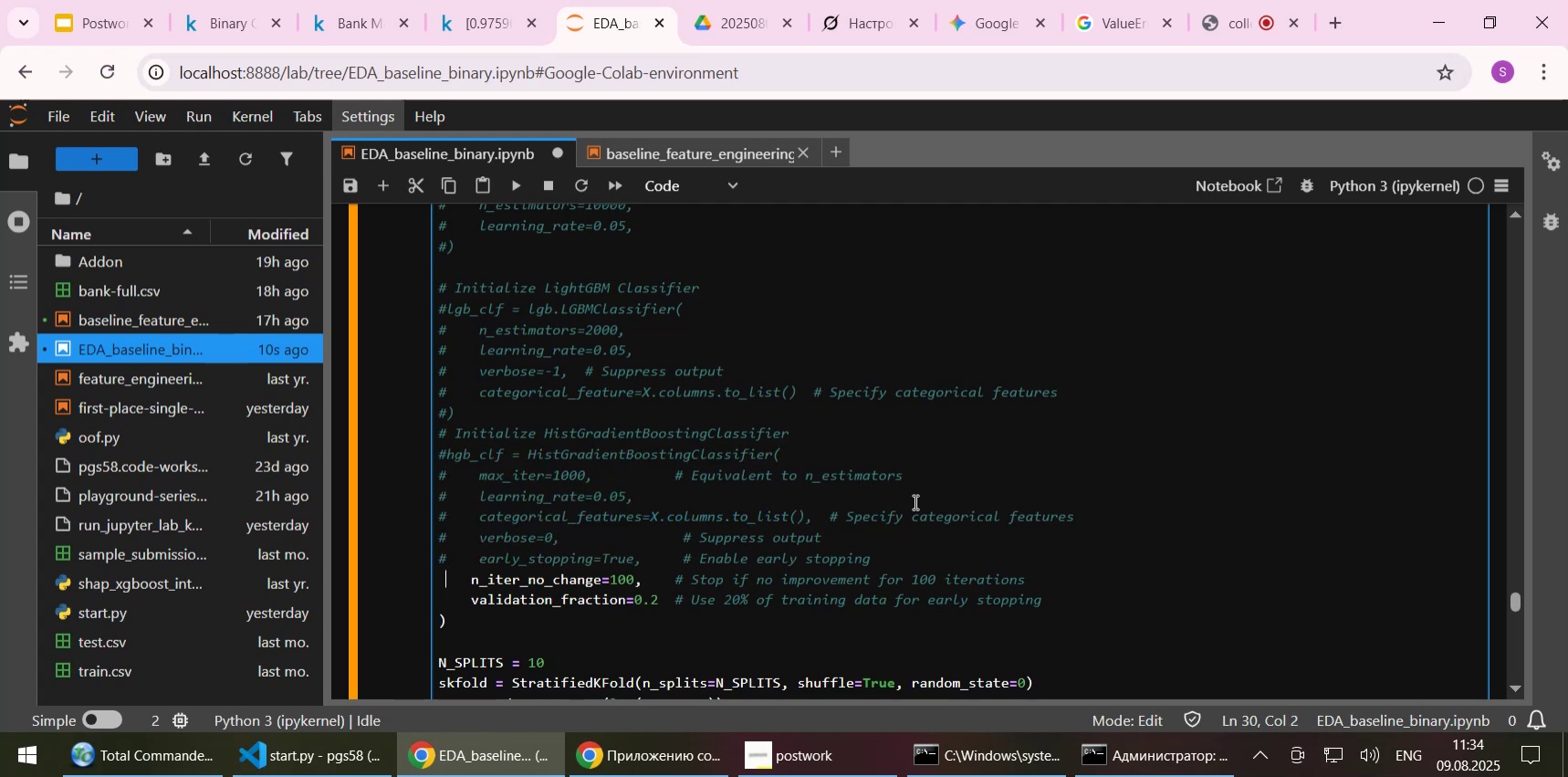 
key(ArrowLeft)
 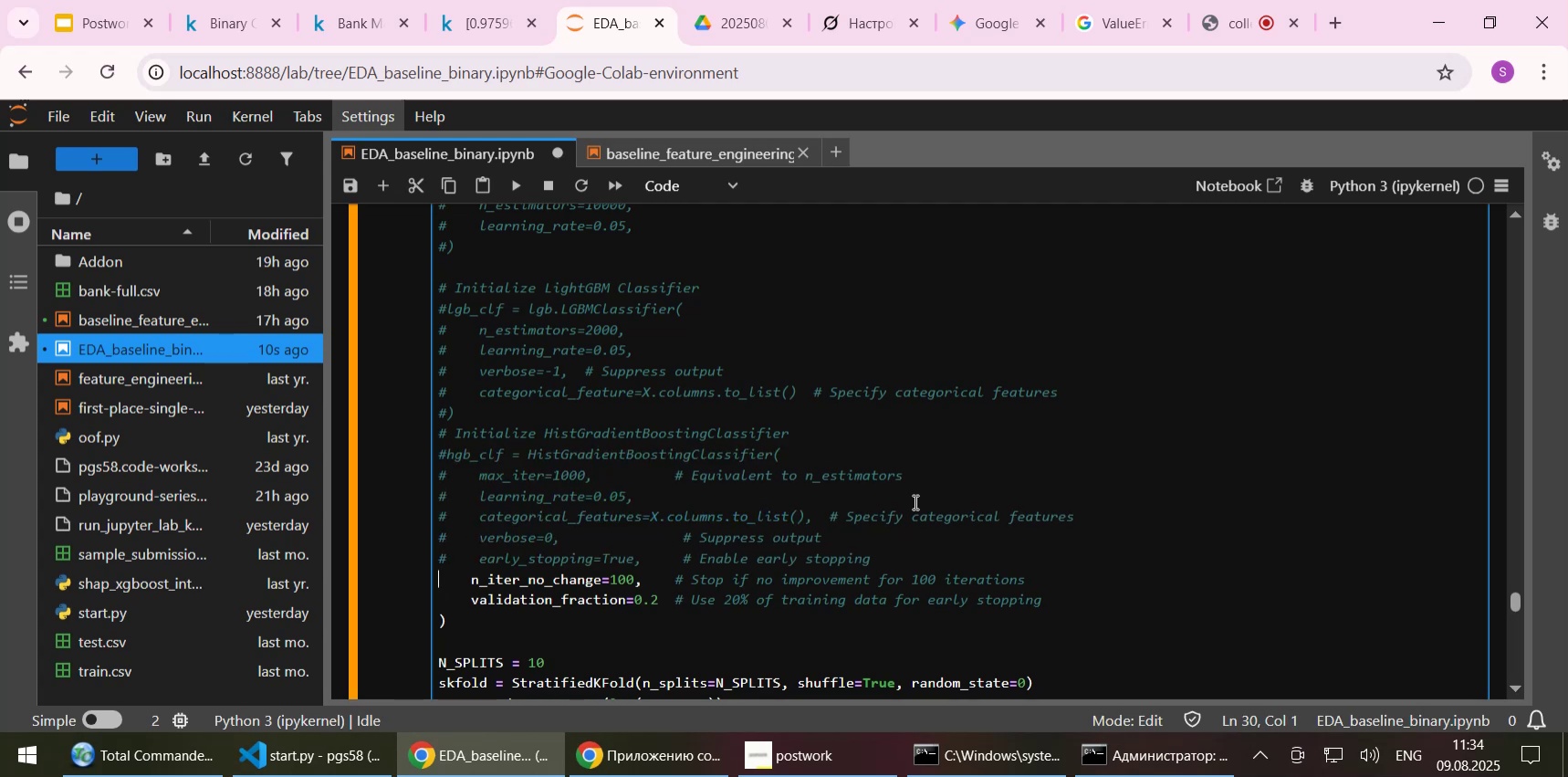 
key(Control+ControlLeft)
 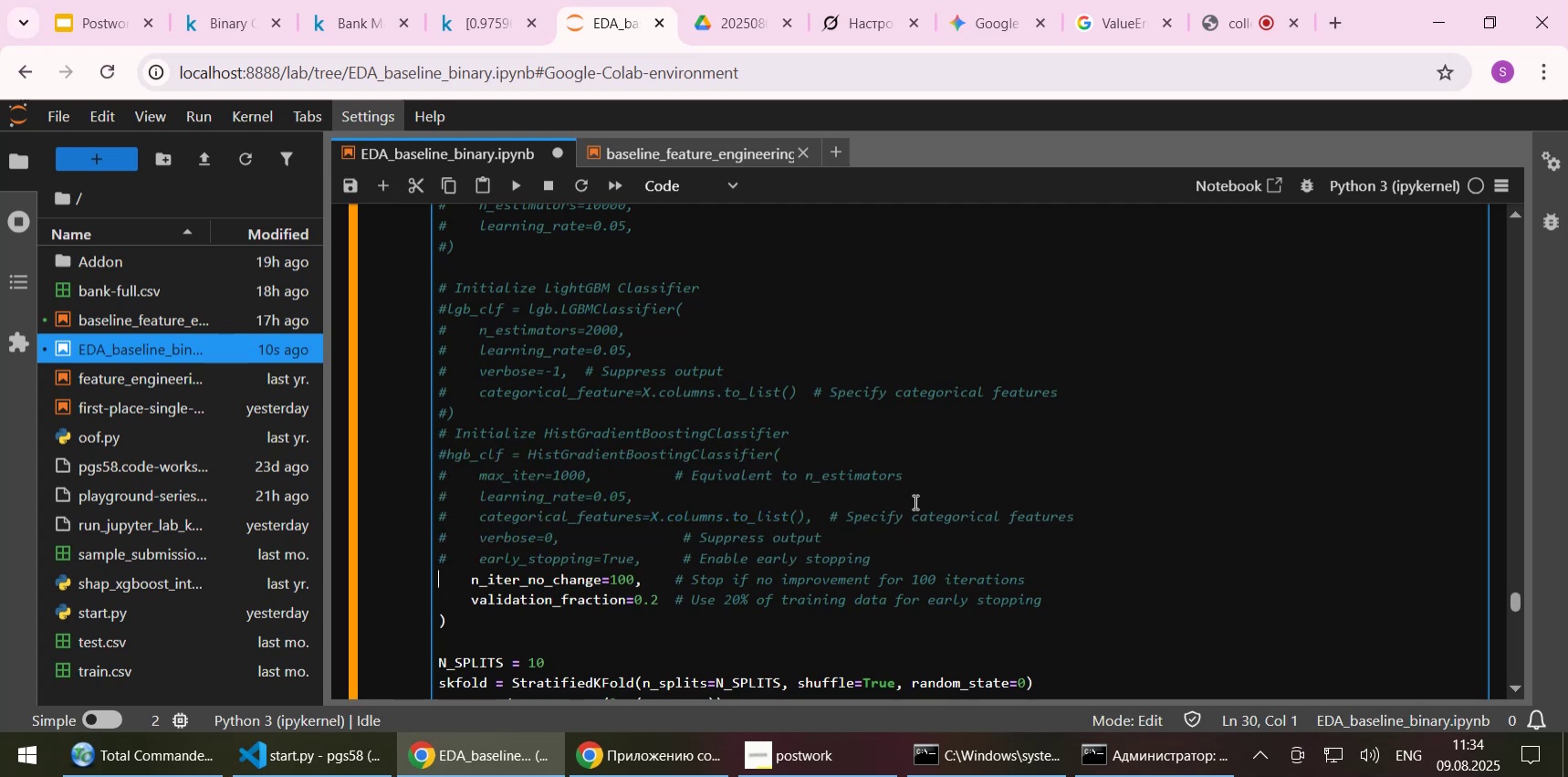 
key(Control+V)
 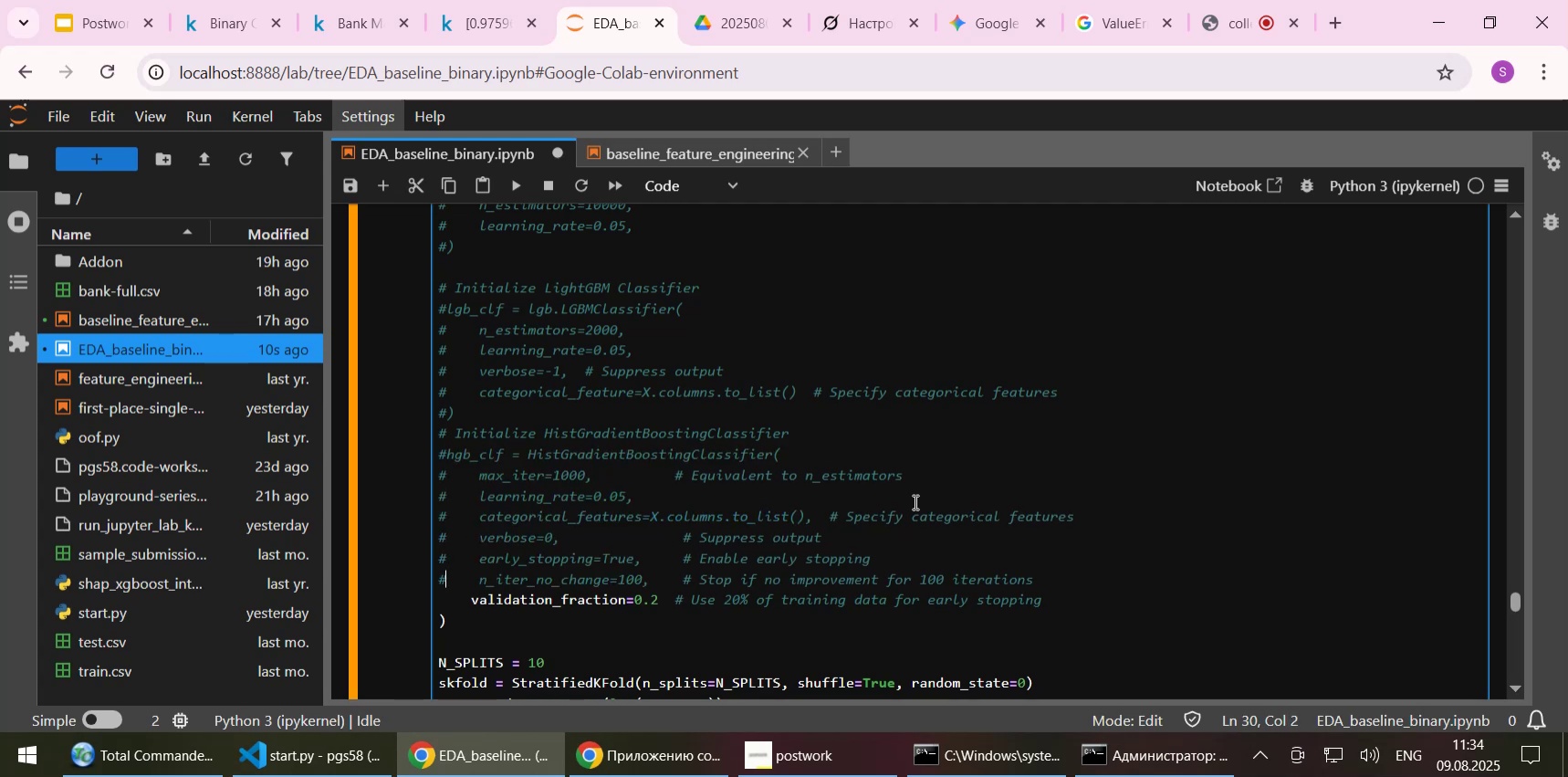 
key(ArrowDown)
 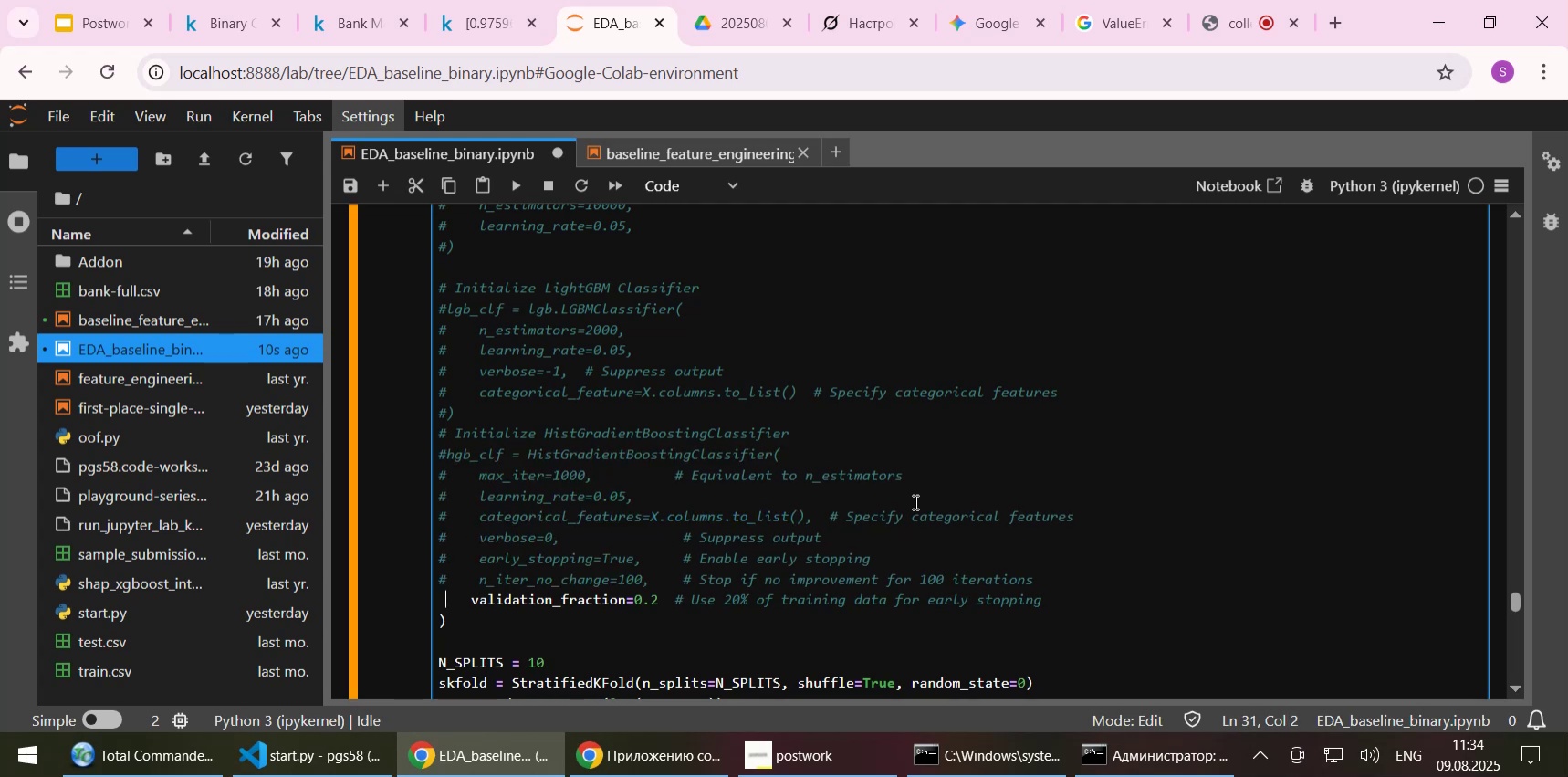 
key(ArrowLeft)
 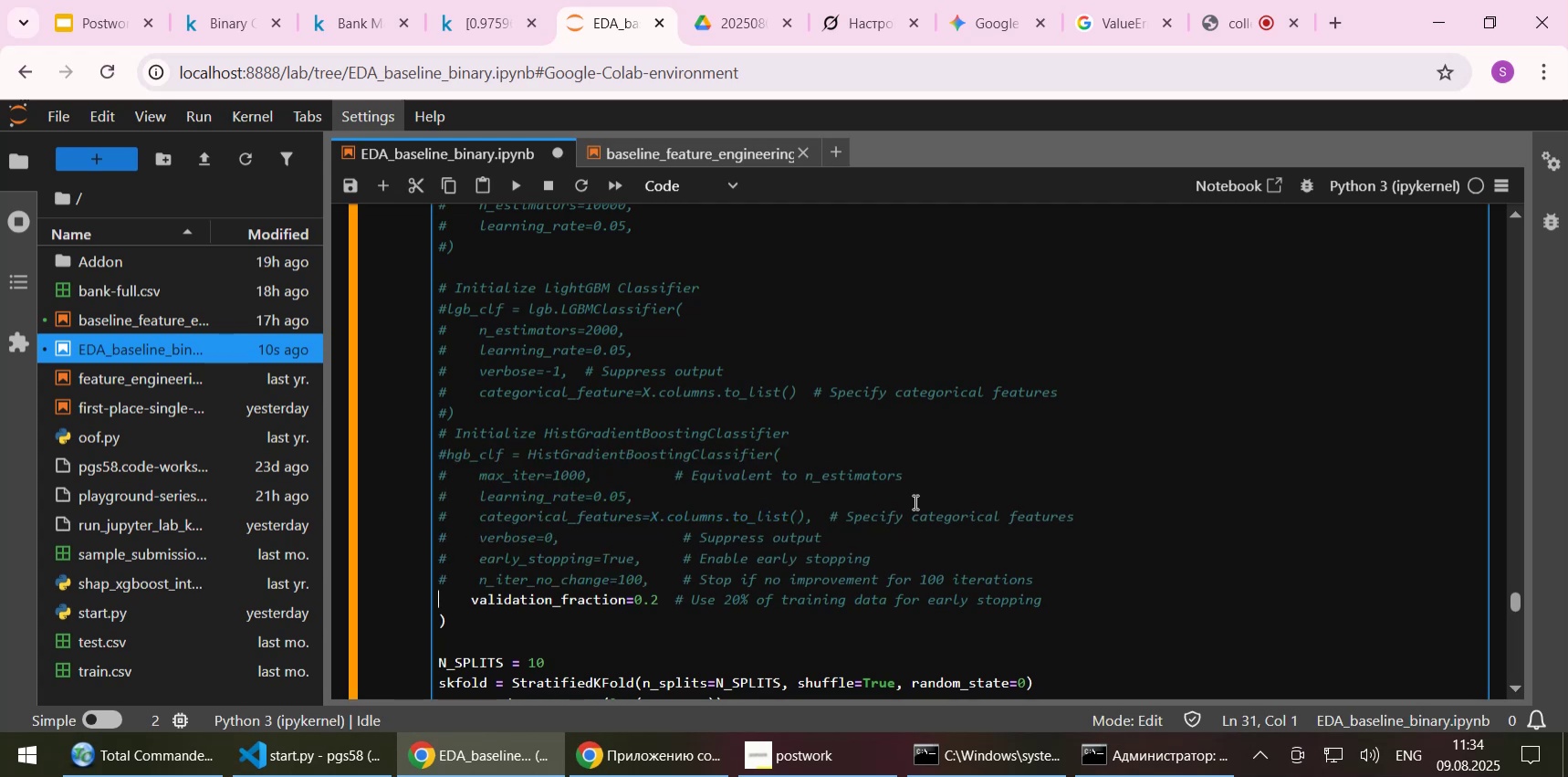 
key(Control+ControlLeft)
 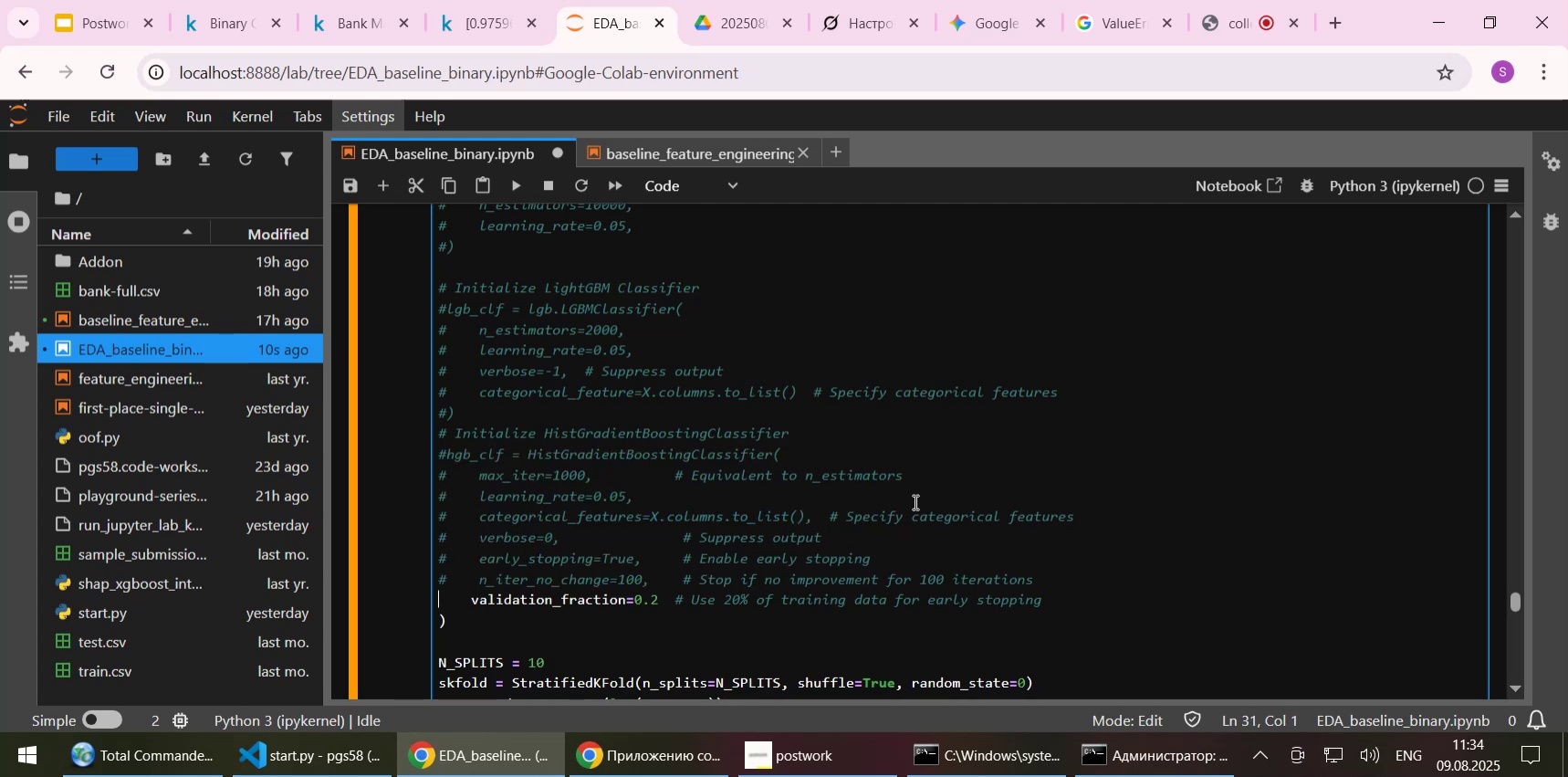 
key(Control+V)
 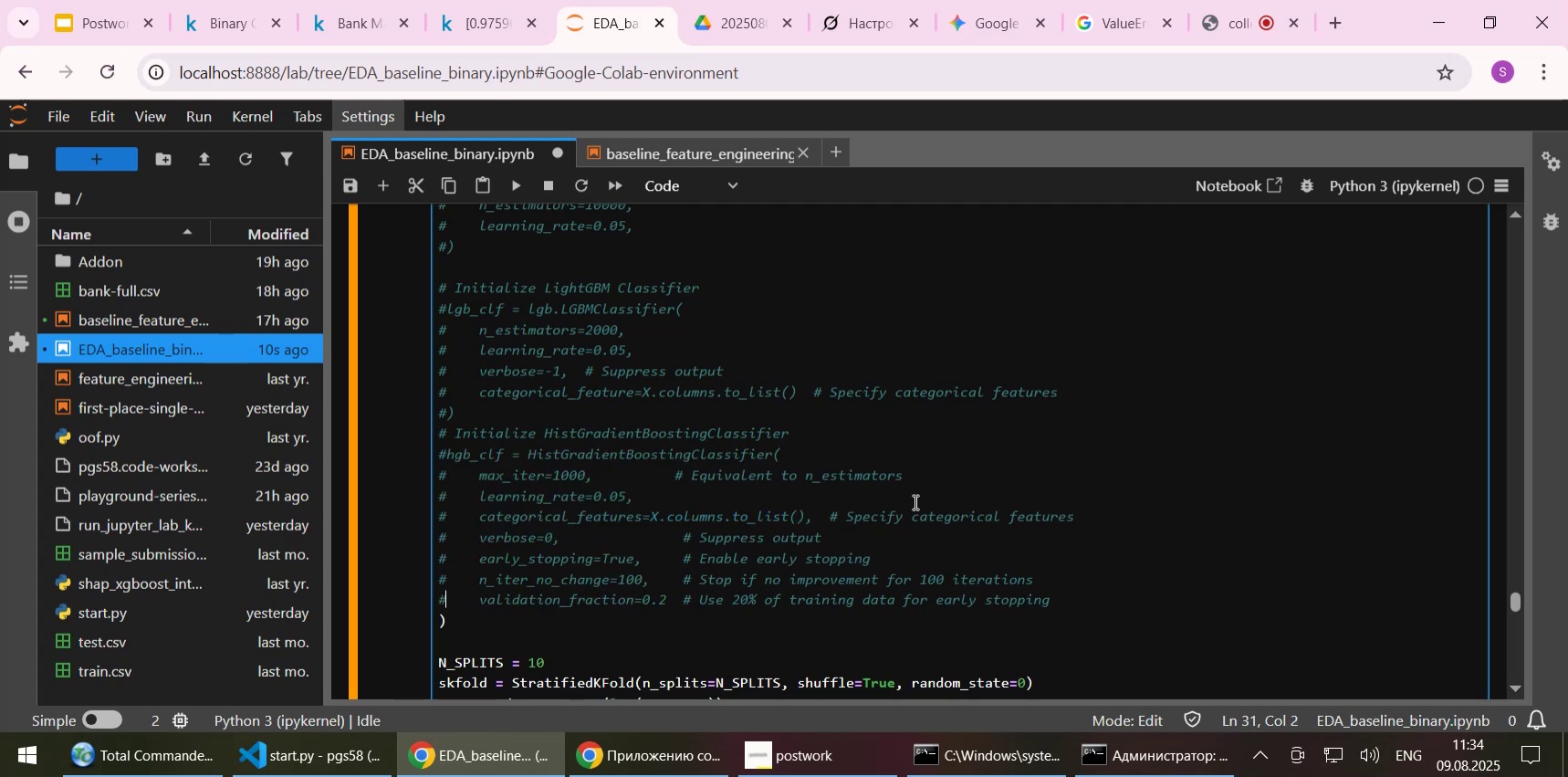 
key(ArrowDown)
 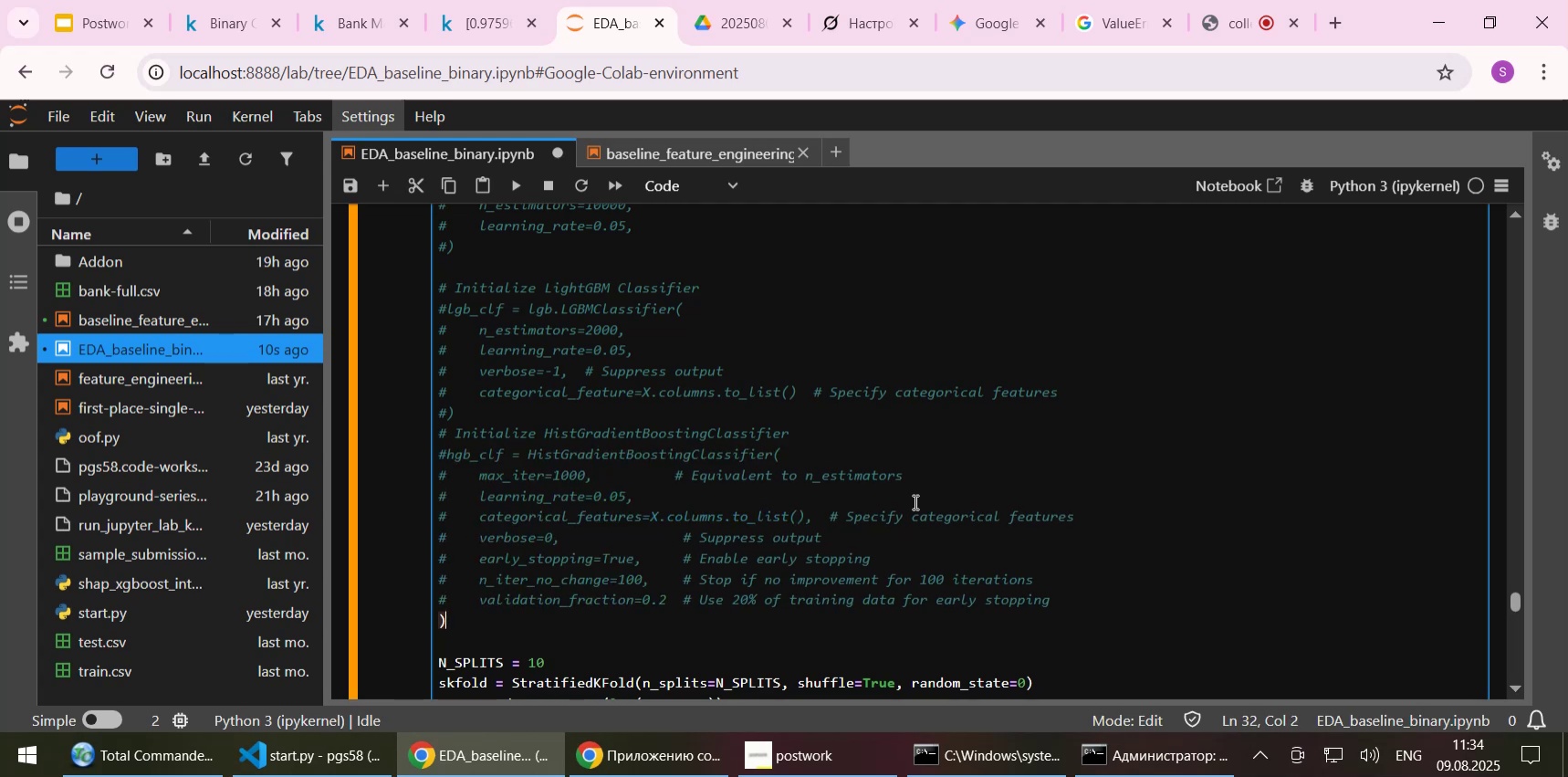 
key(ArrowLeft)
 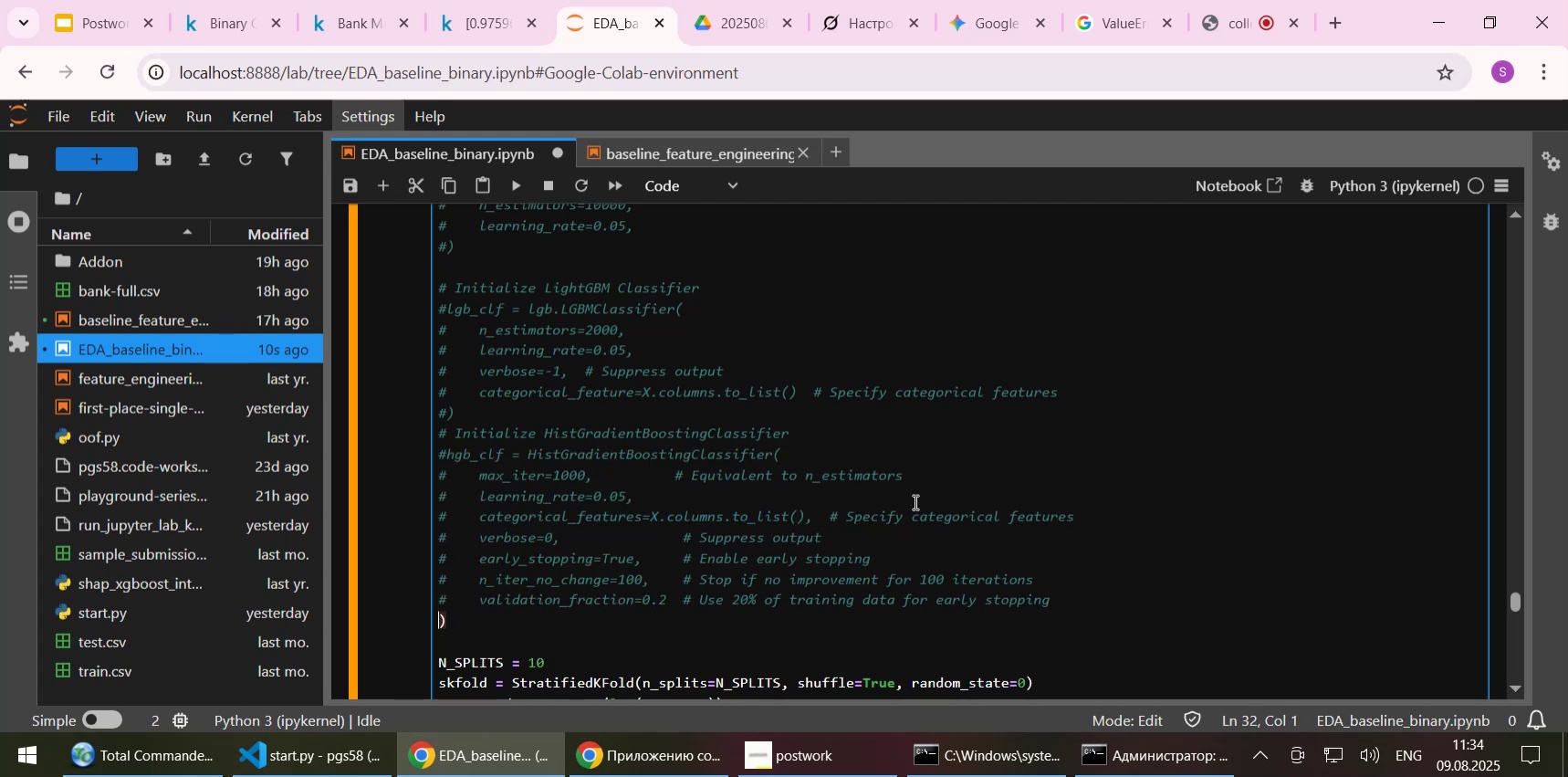 
key(Control+ControlLeft)
 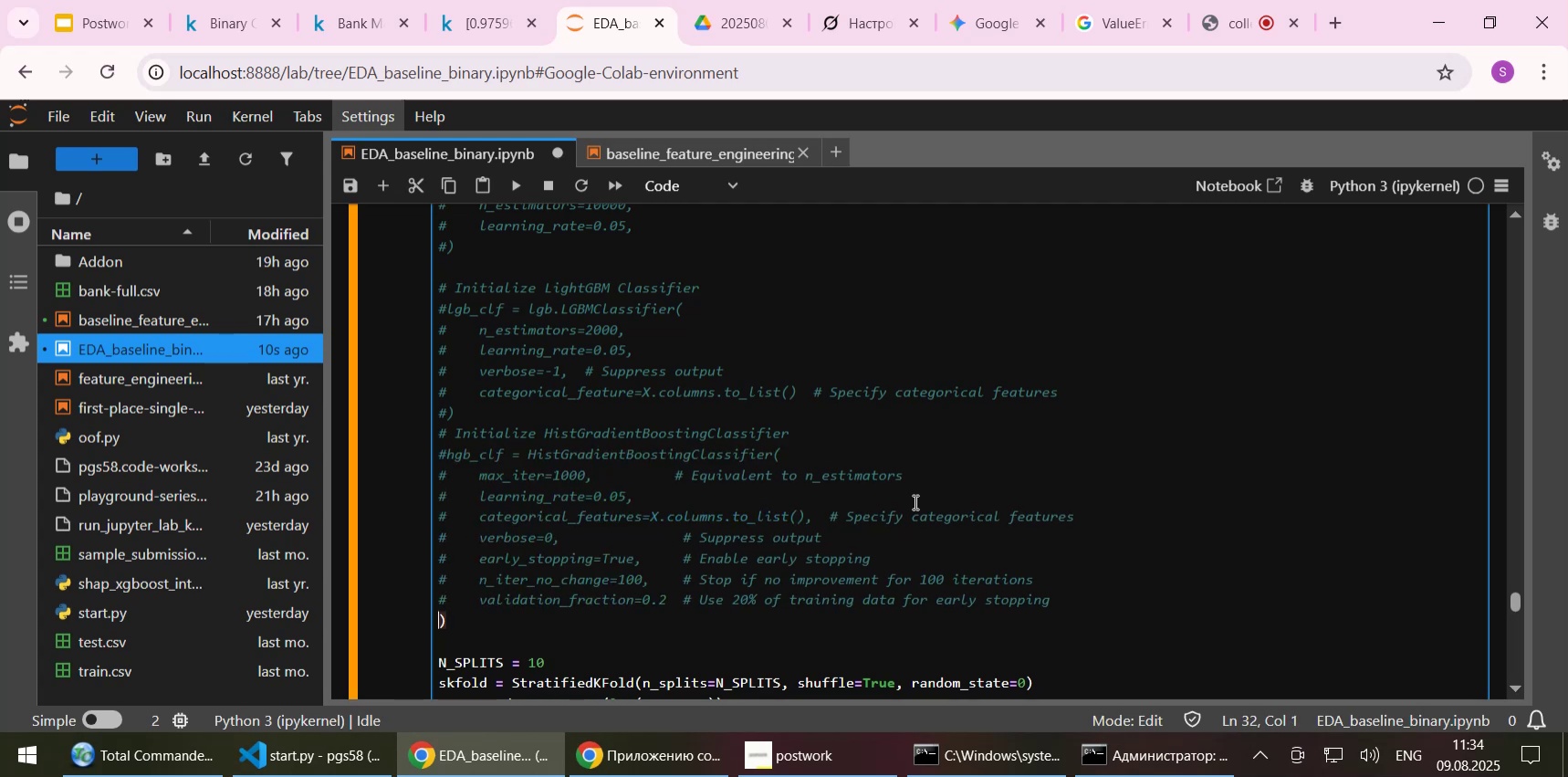 
key(Control+V)
 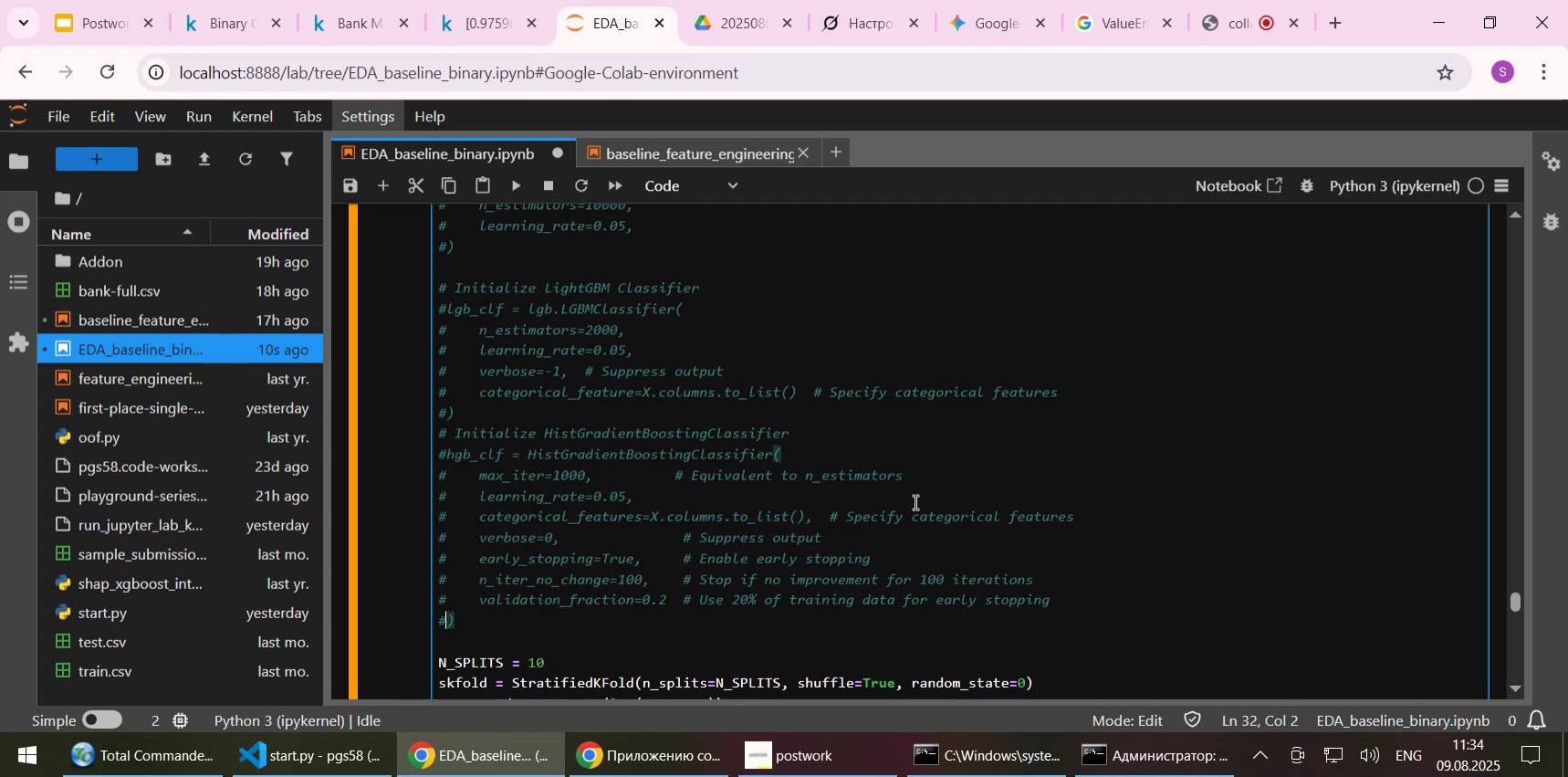 
hold_key(key=ArrowUp, duration=1.27)
 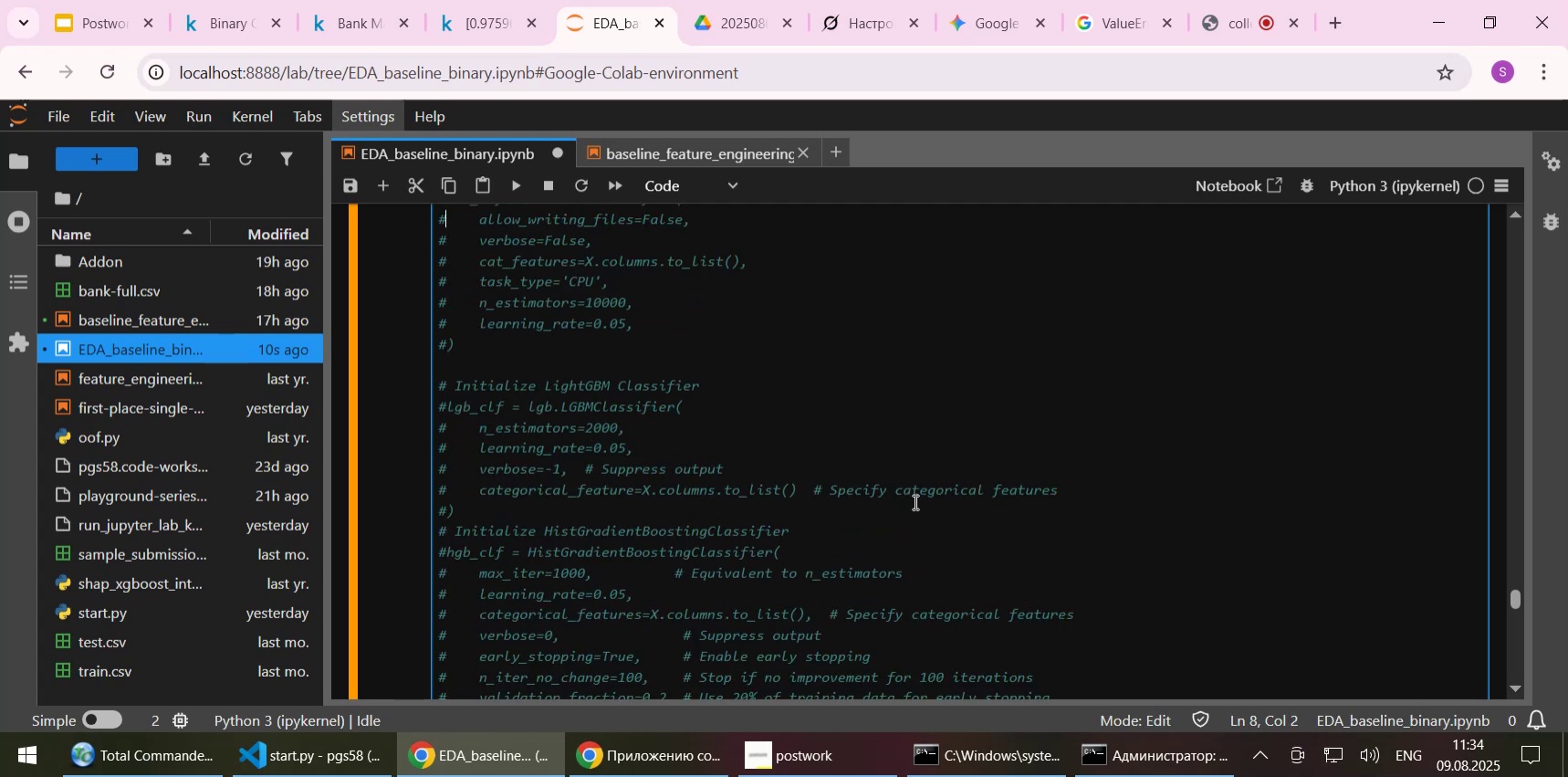 
key(ArrowDown)
 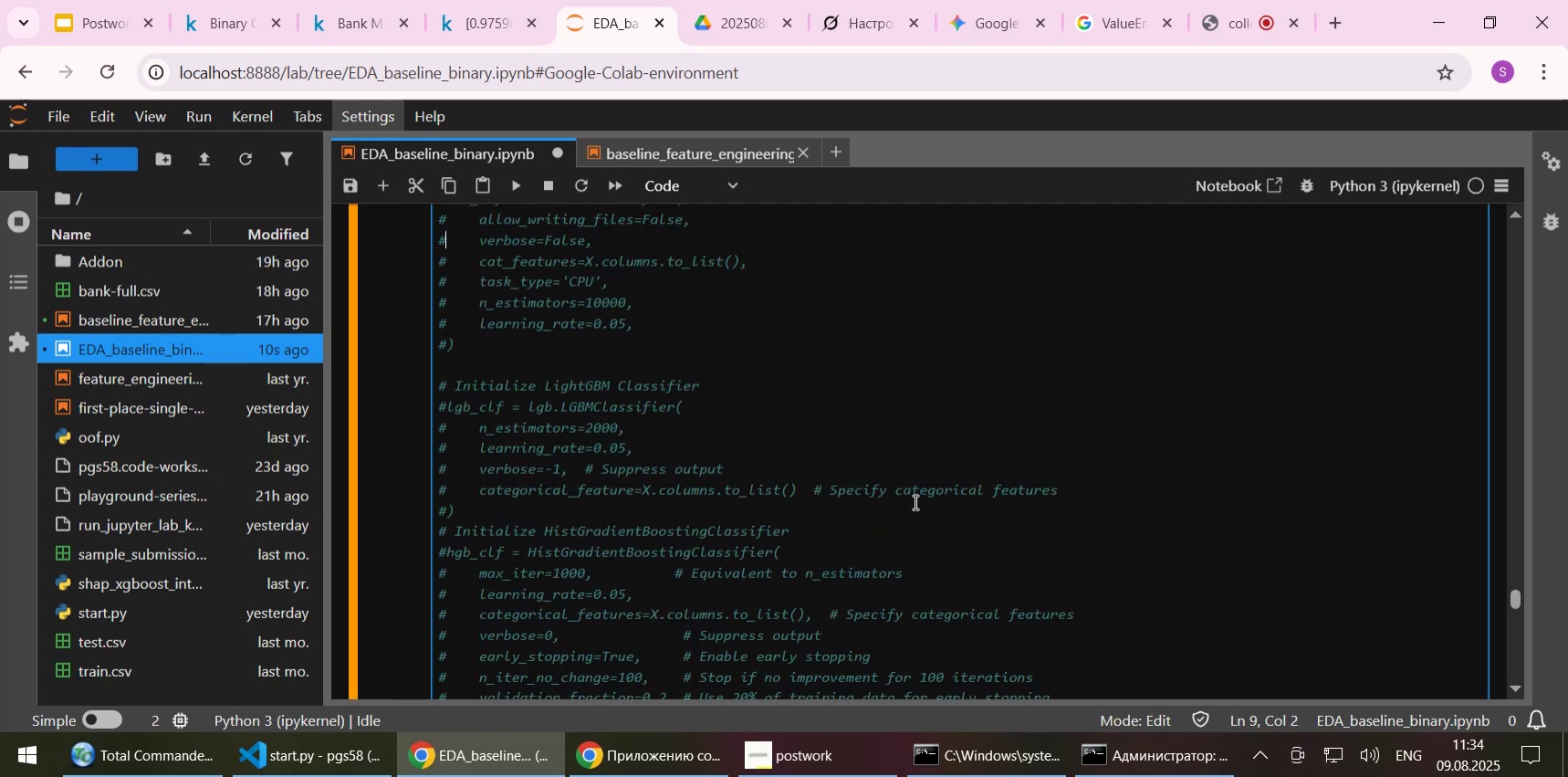 
key(ArrowDown)
 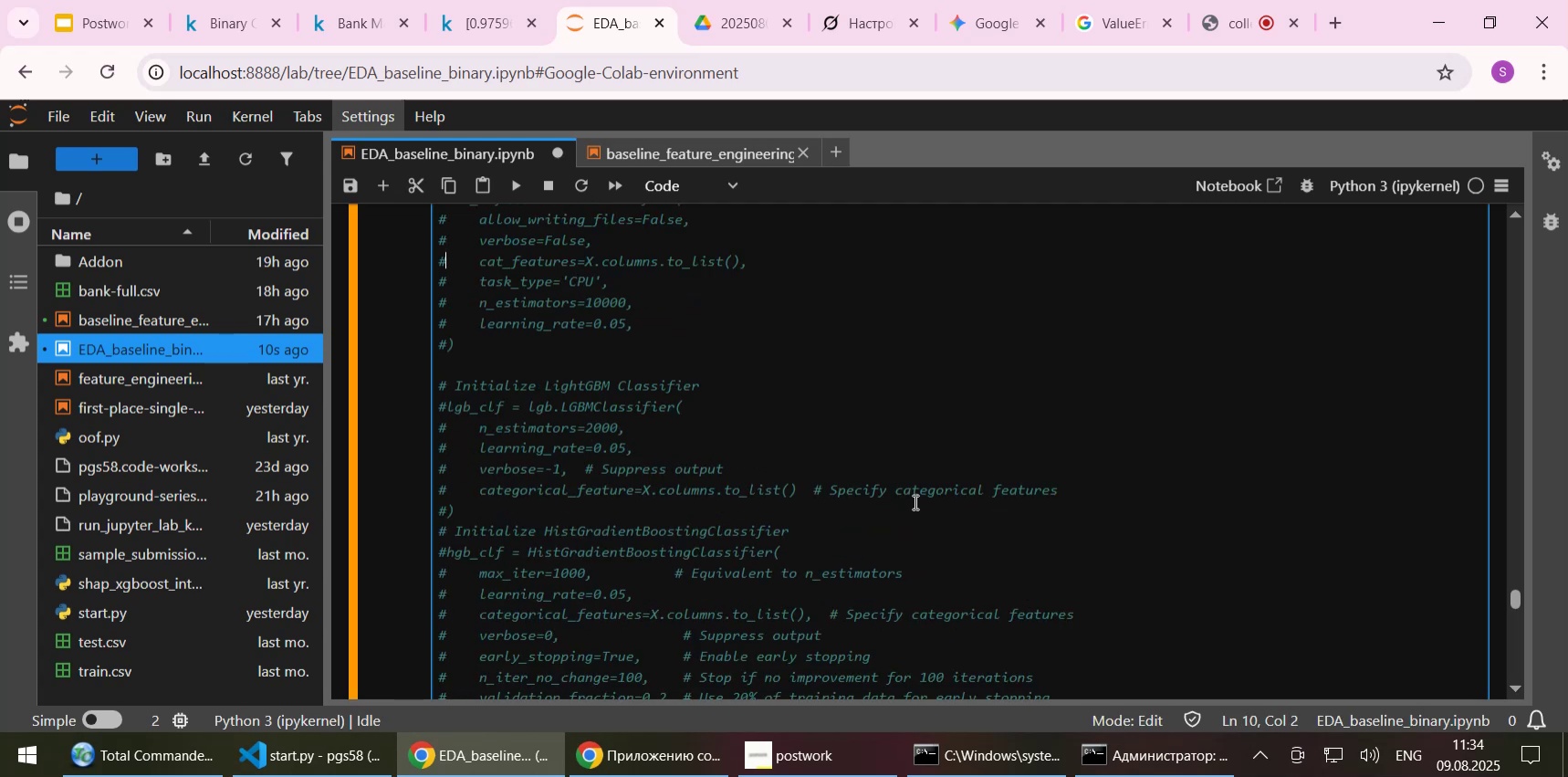 
key(ArrowDown)
 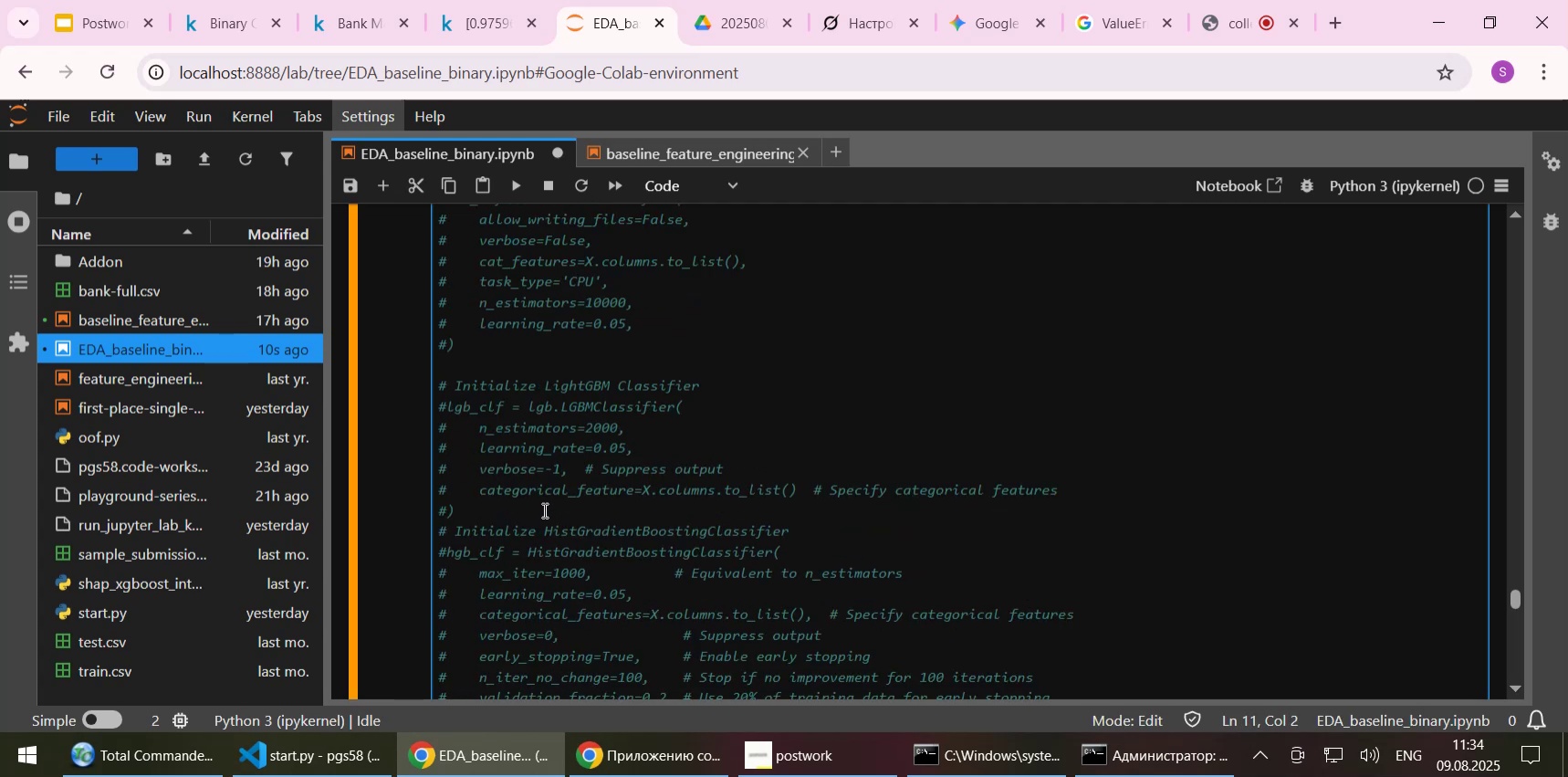 
left_click([543, 509])
 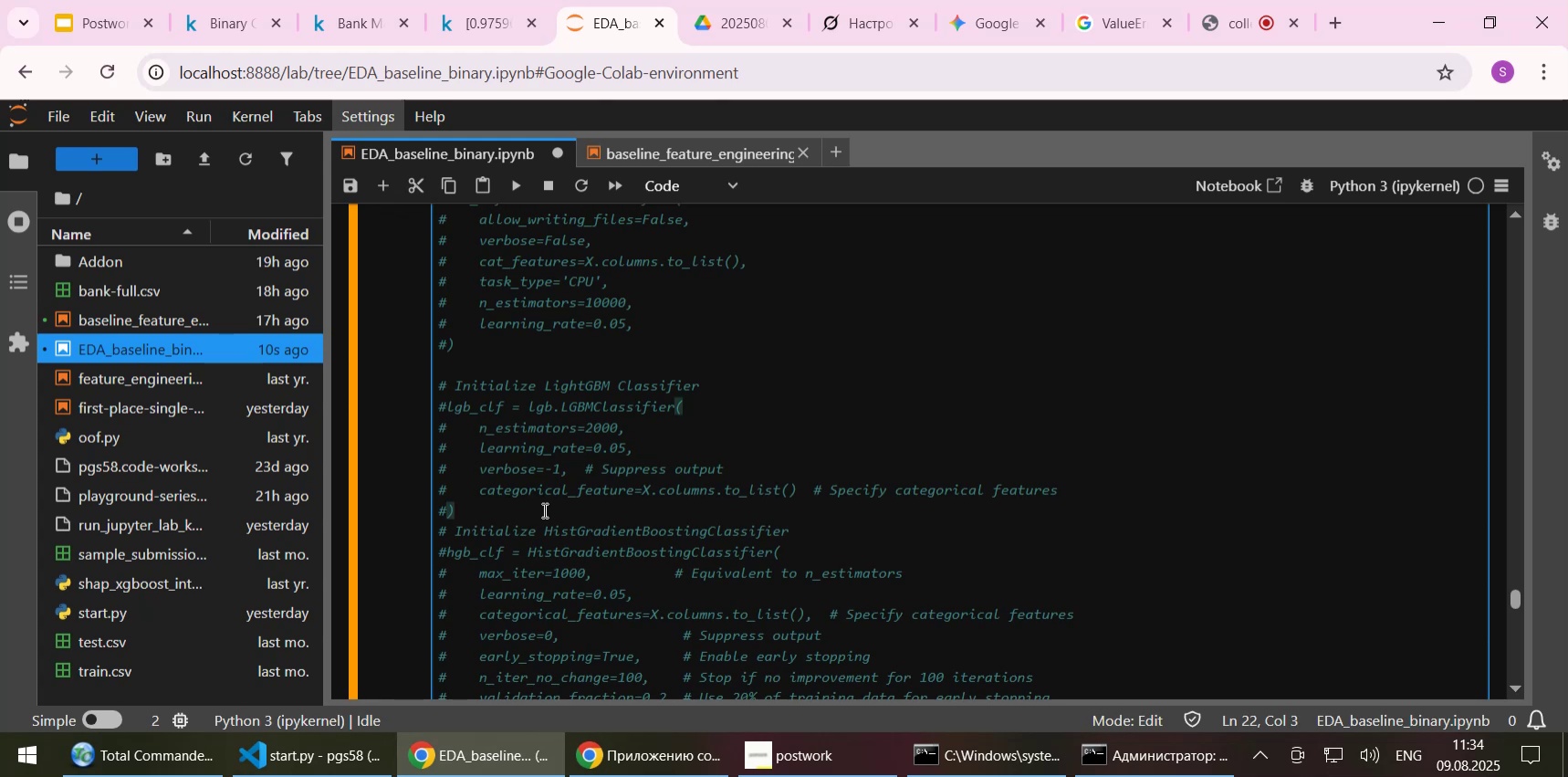 
key(Enter)
 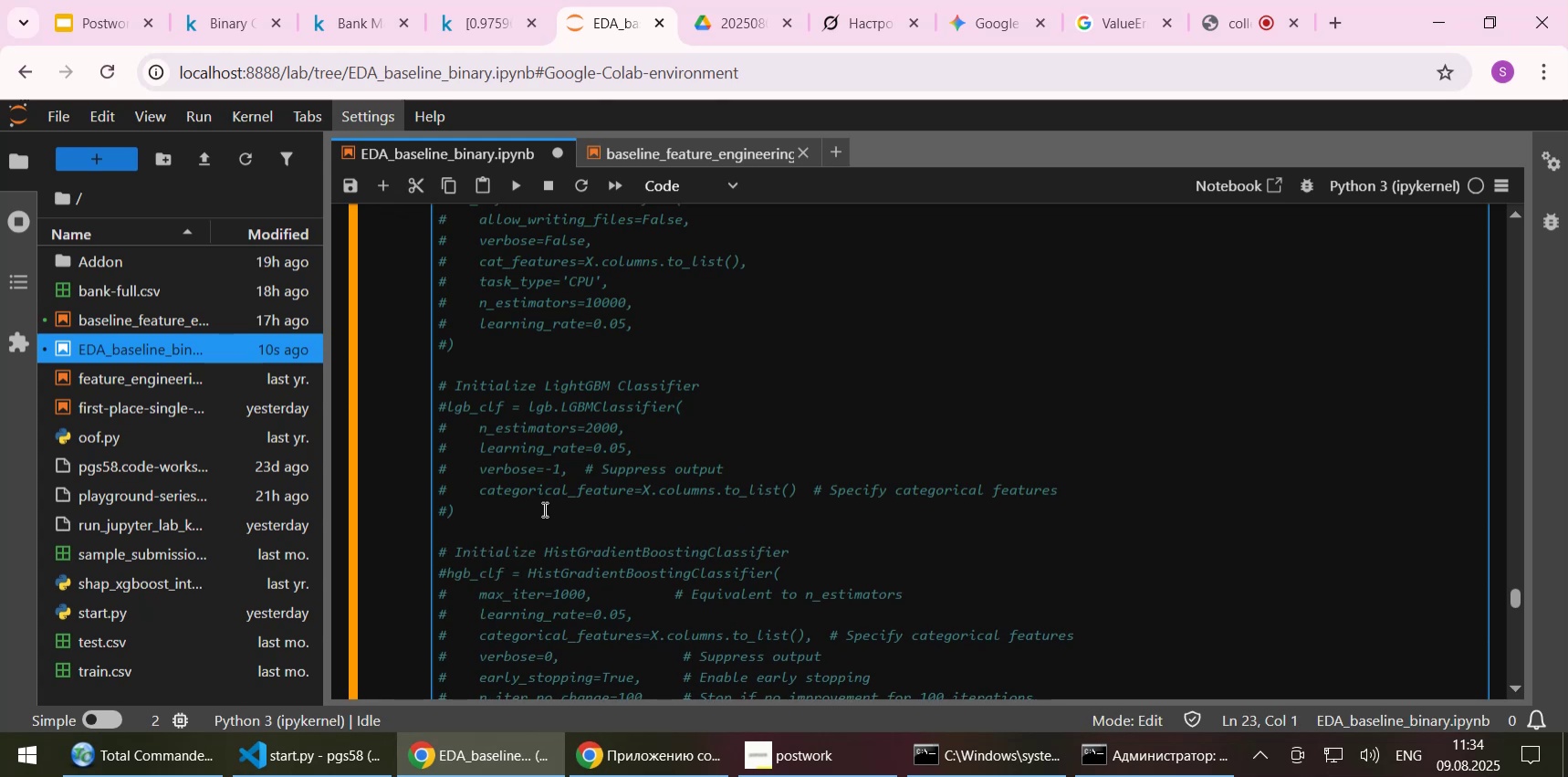 
scroll: coordinate [543, 509], scroll_direction: up, amount: 2.0
 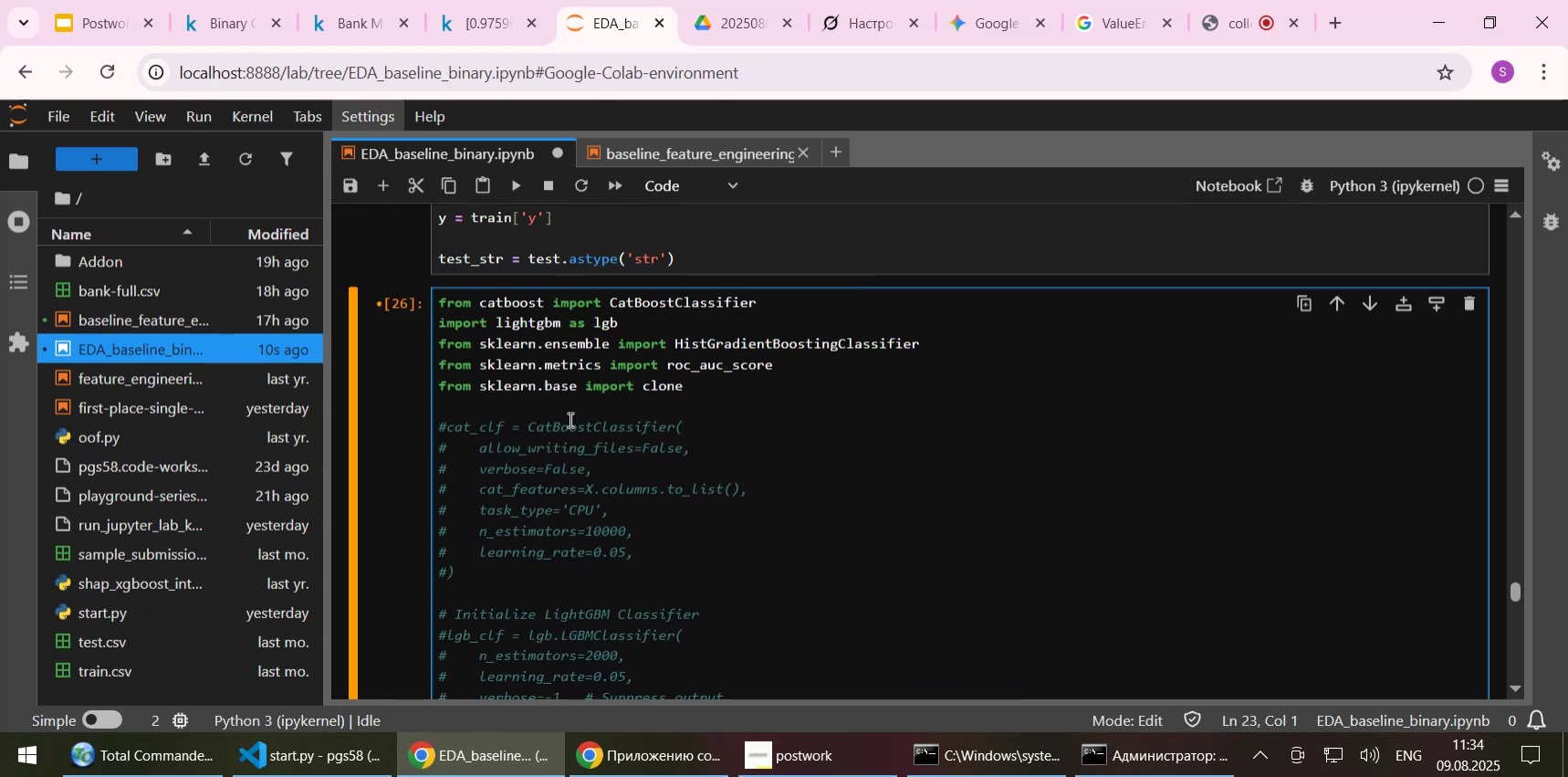 
left_click([569, 419])
 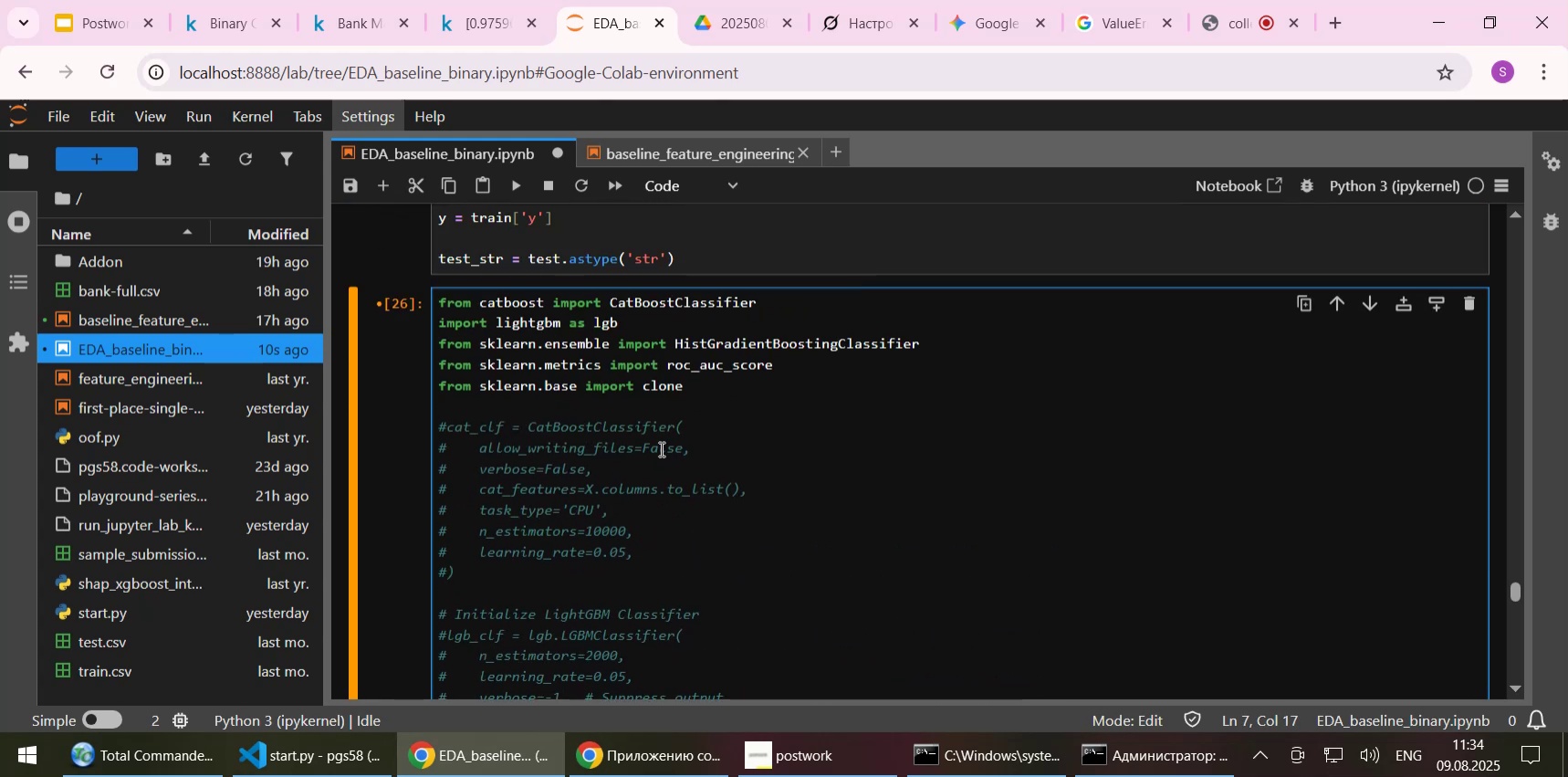 
key(Home)
 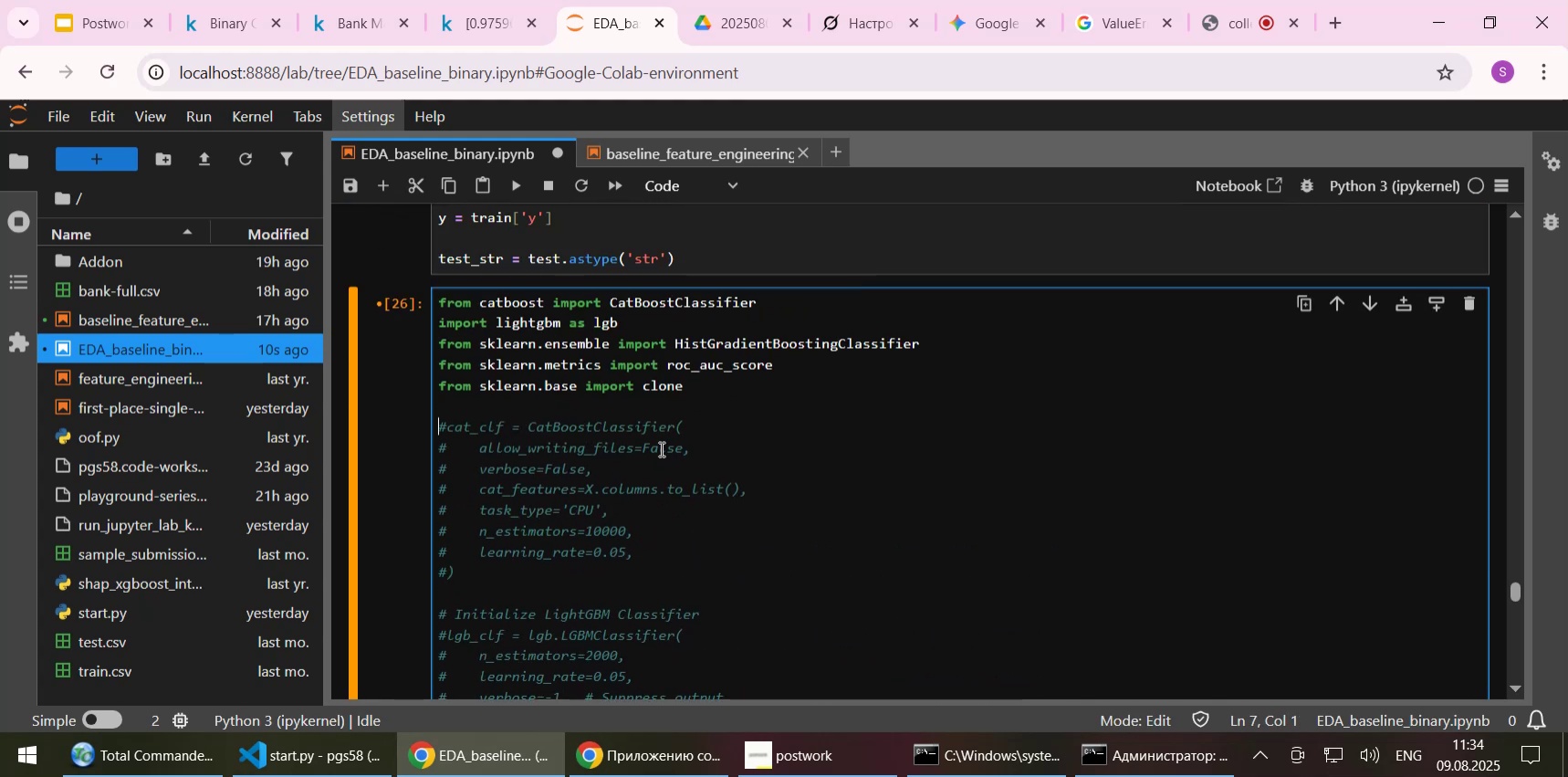 
key(Delete)
 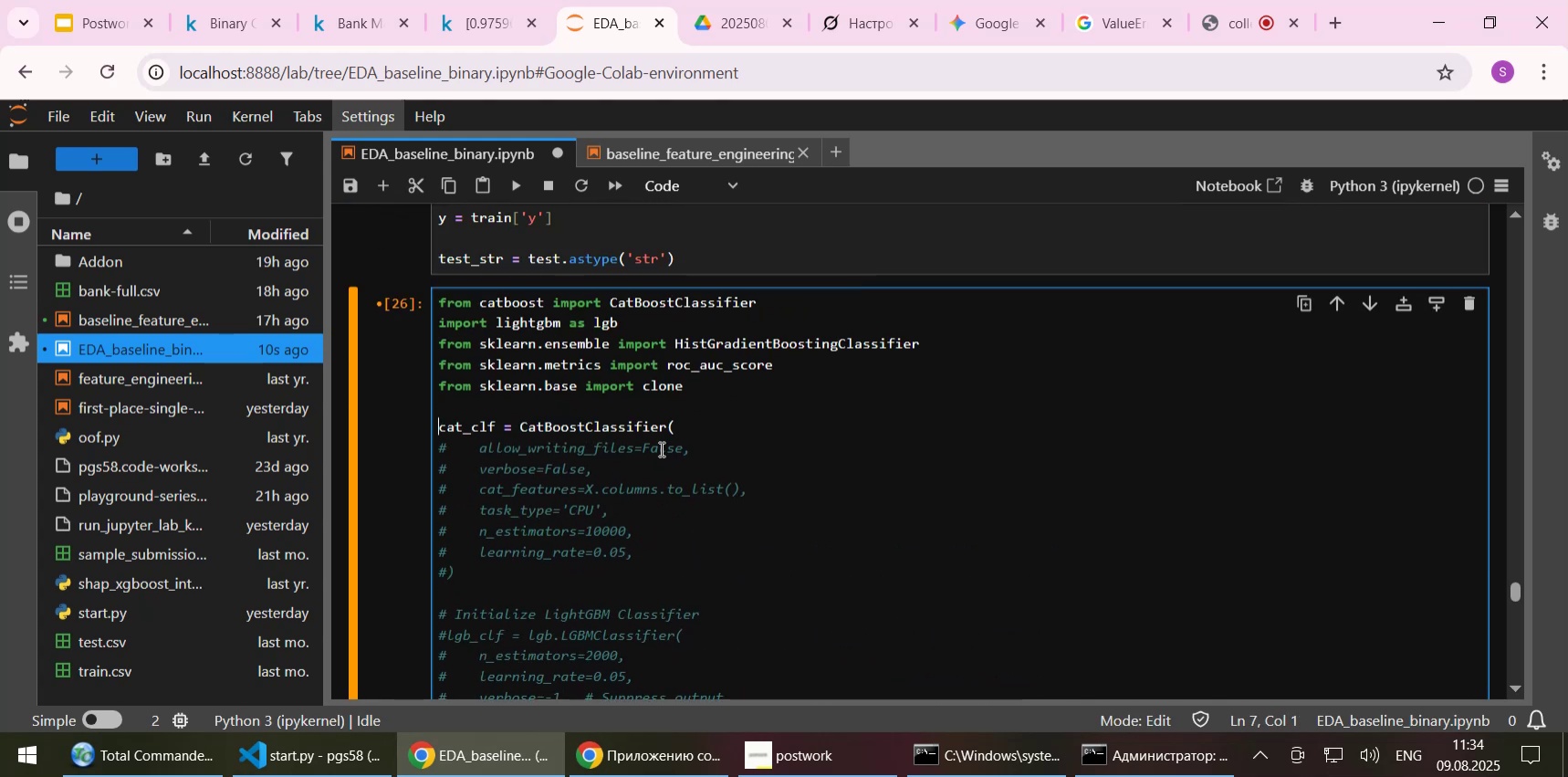 
key(ArrowDown)
 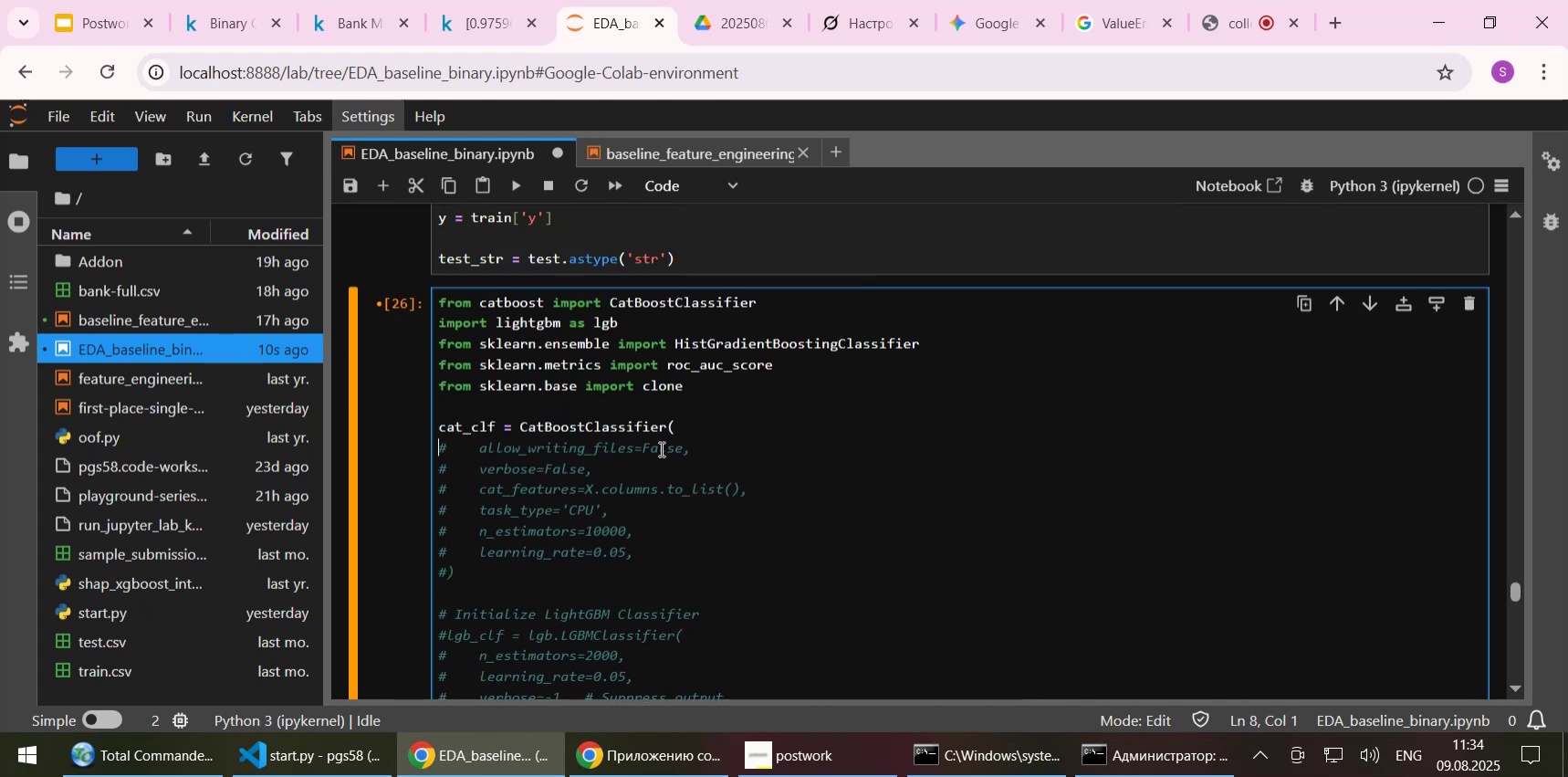 
key(Delete)
 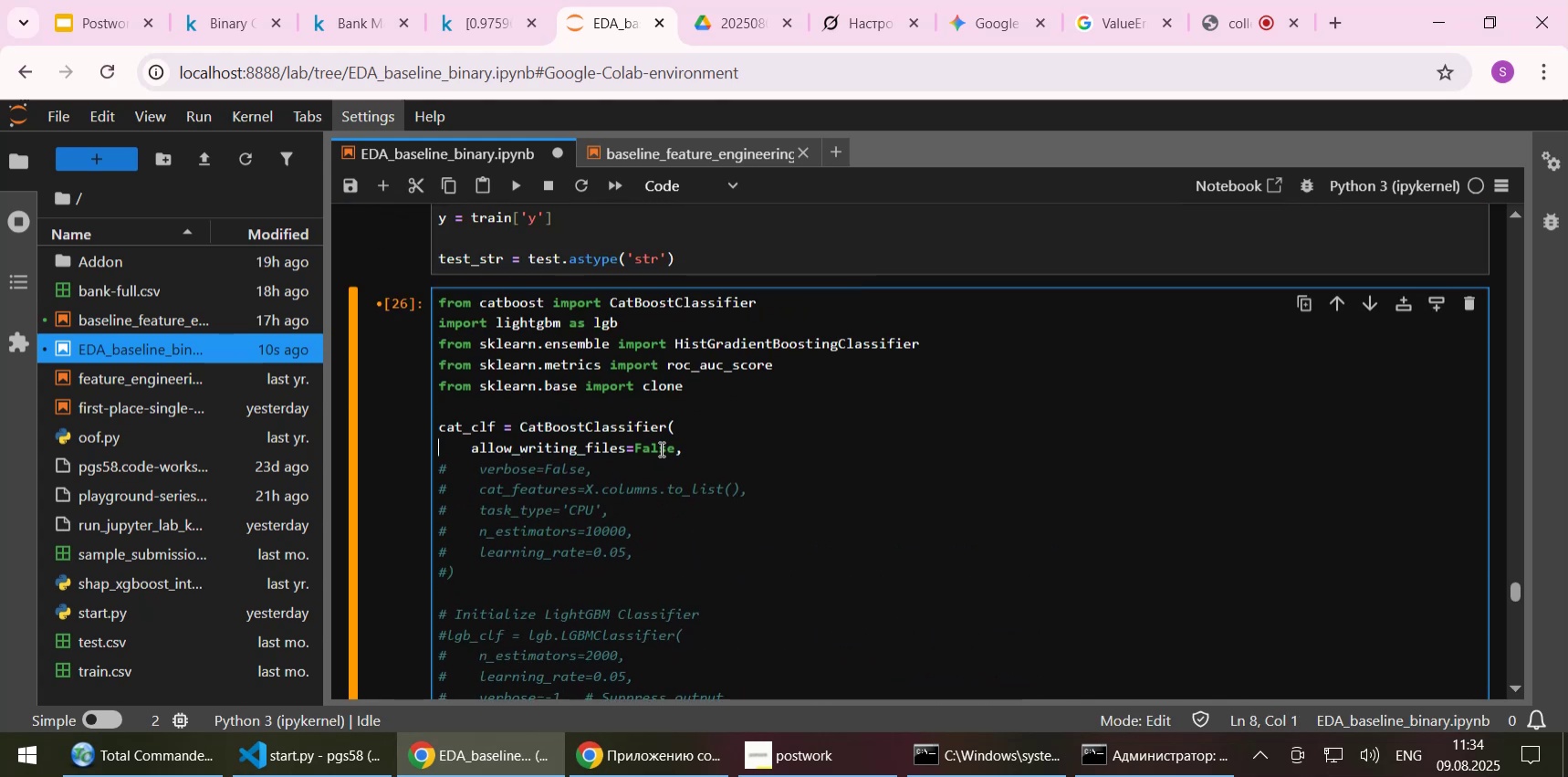 
key(ArrowDown)
 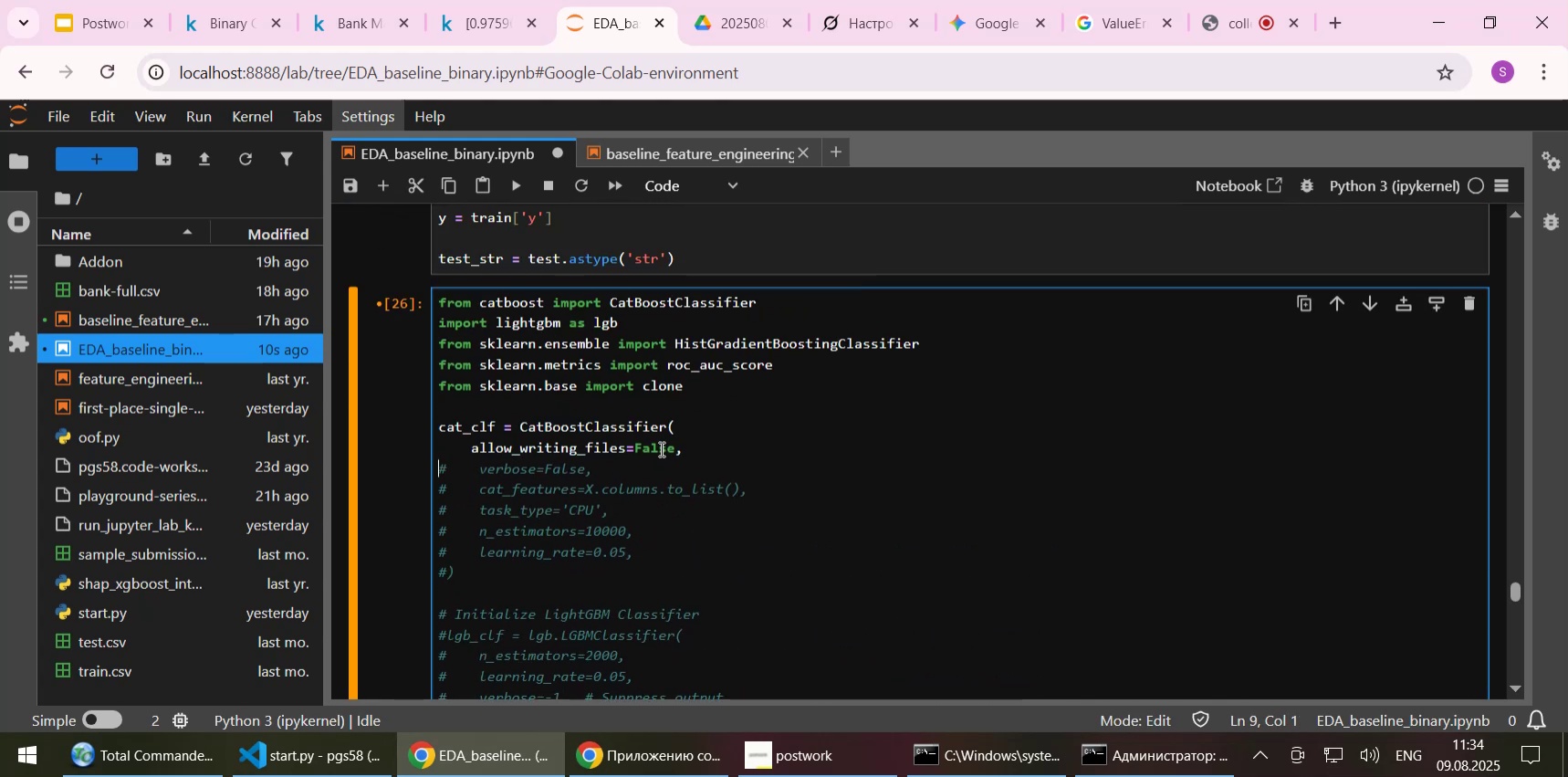 
key(Delete)
 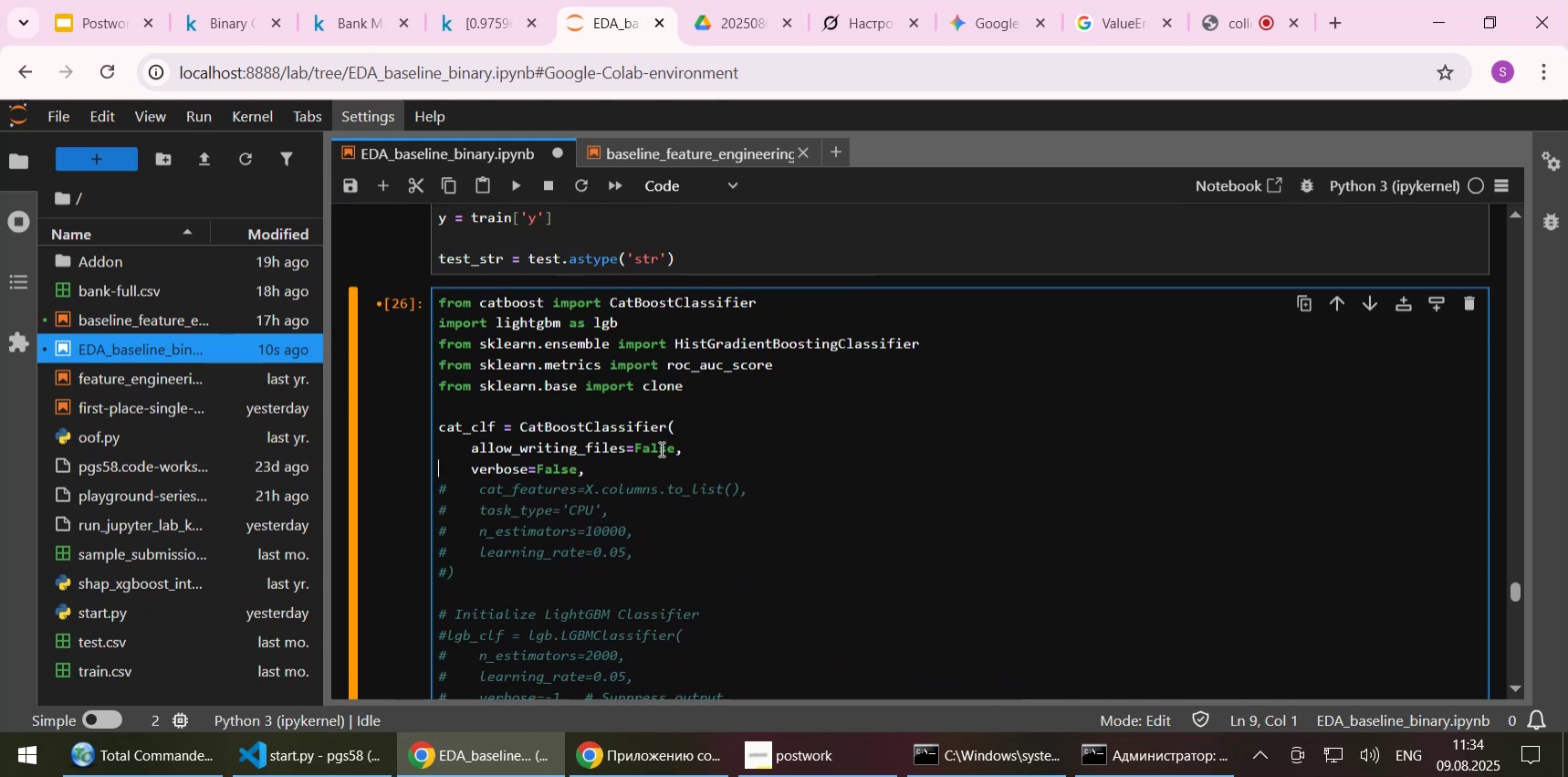 
key(ArrowDown)
 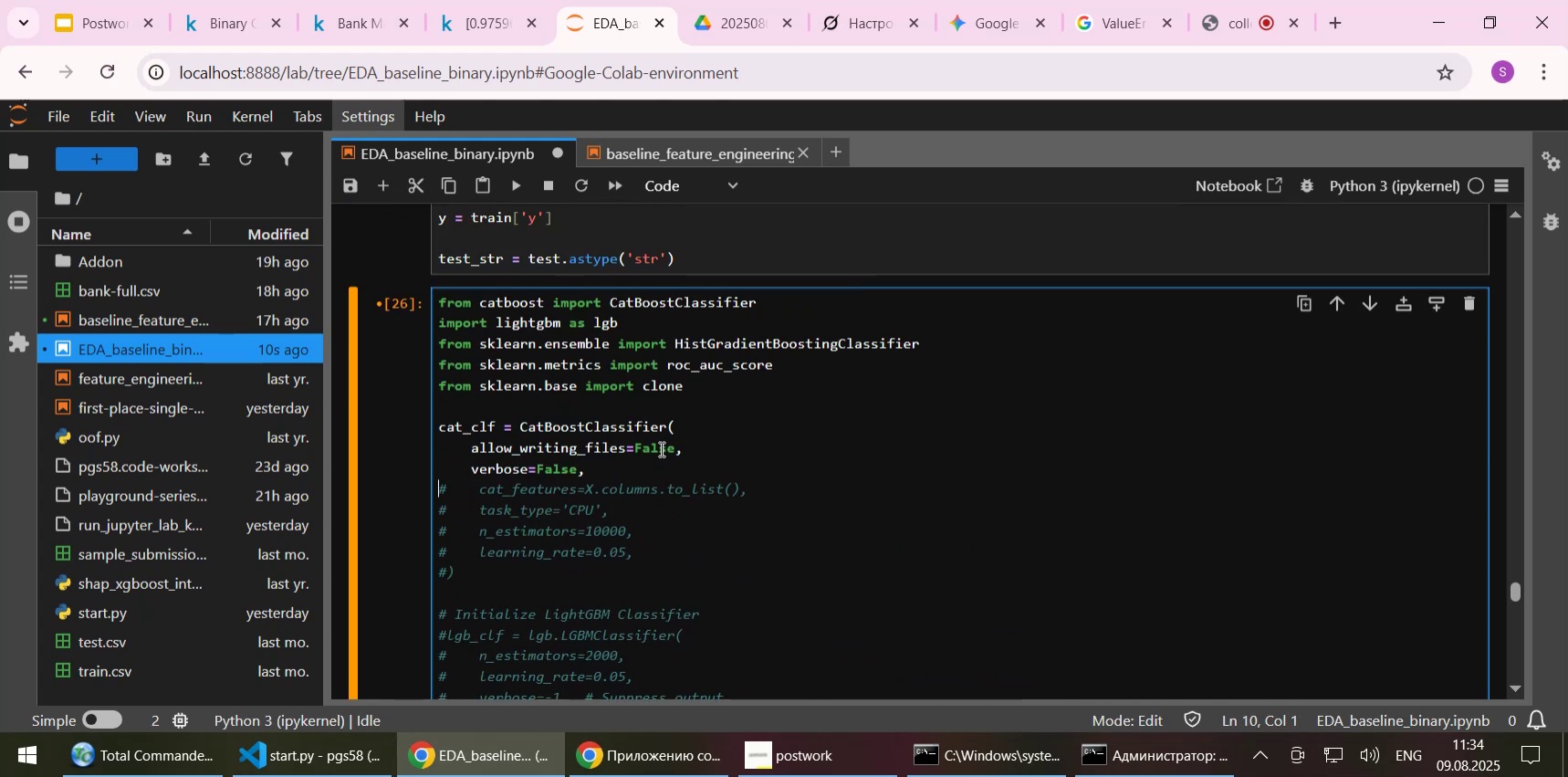 
key(Delete)
 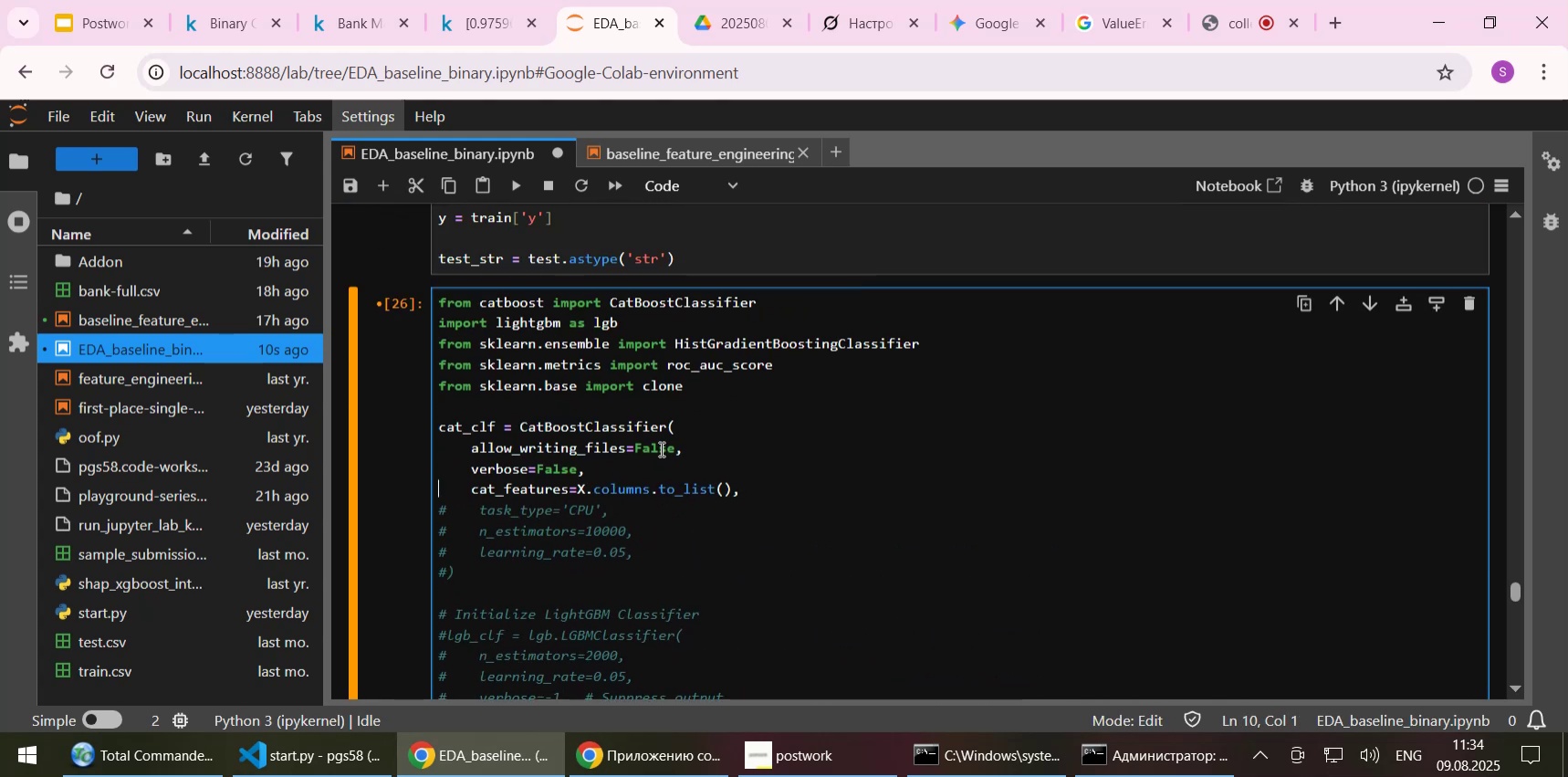 
key(ArrowDown)
 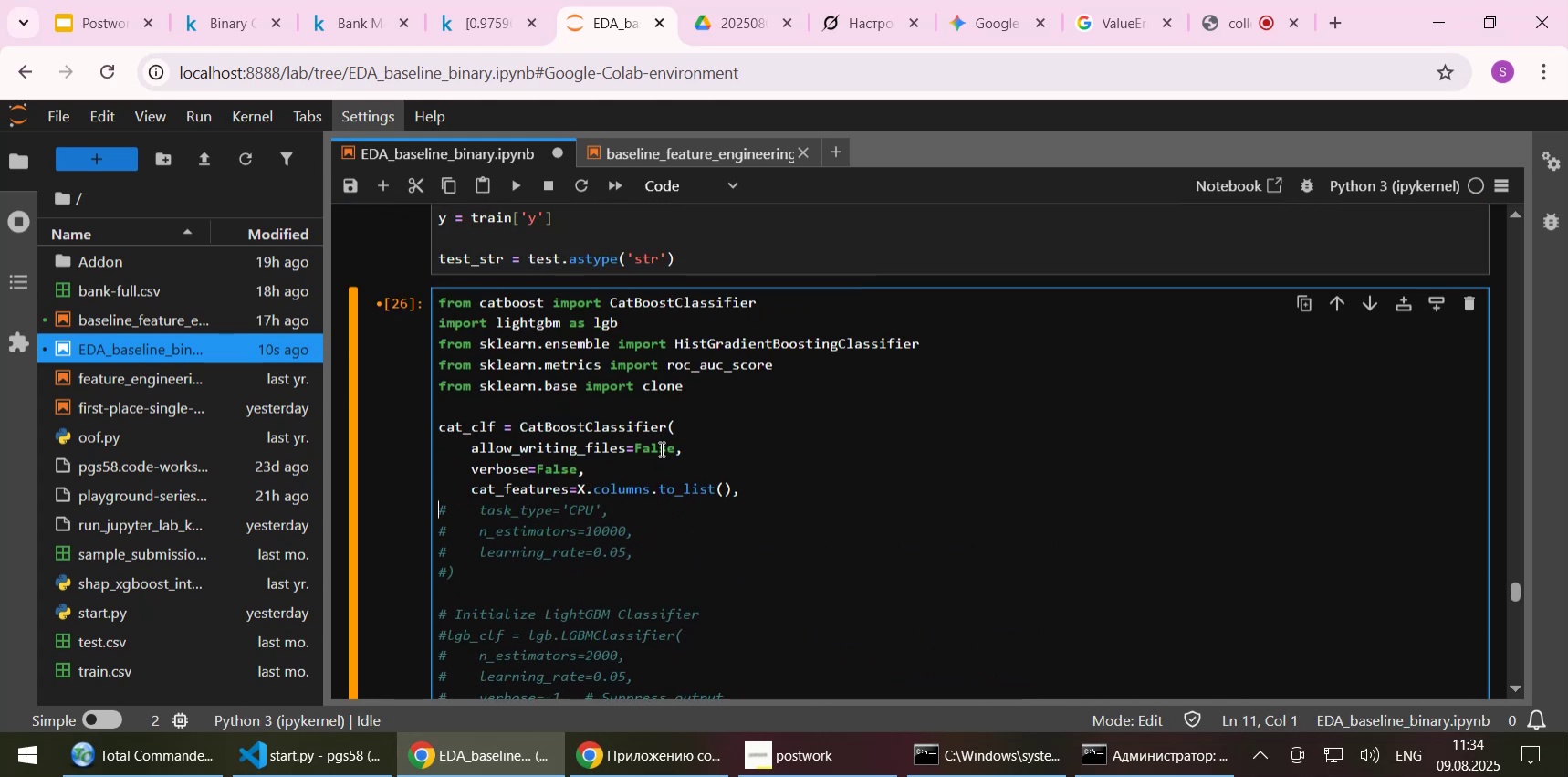 
key(Delete)
 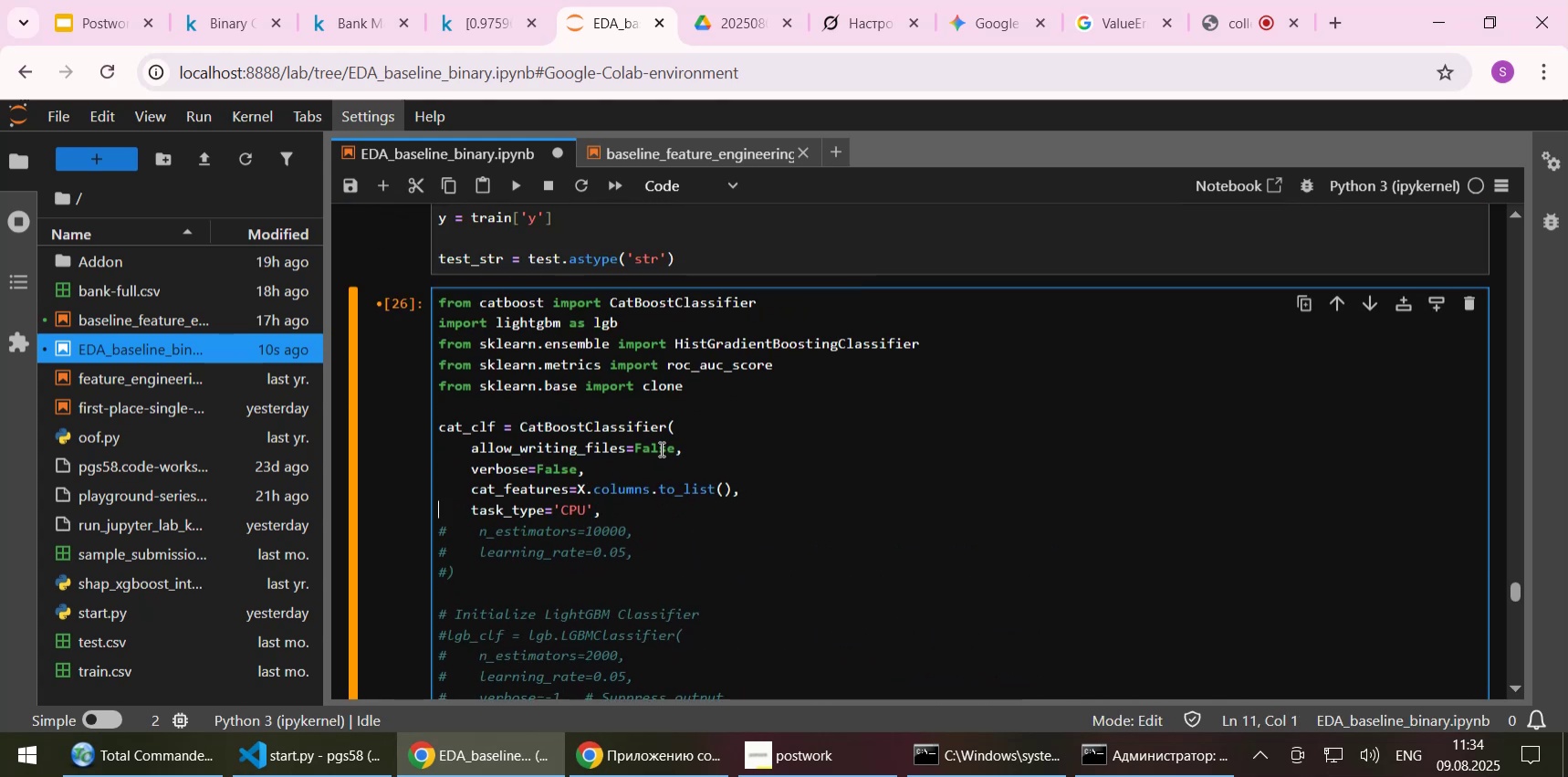 
key(ArrowDown)
 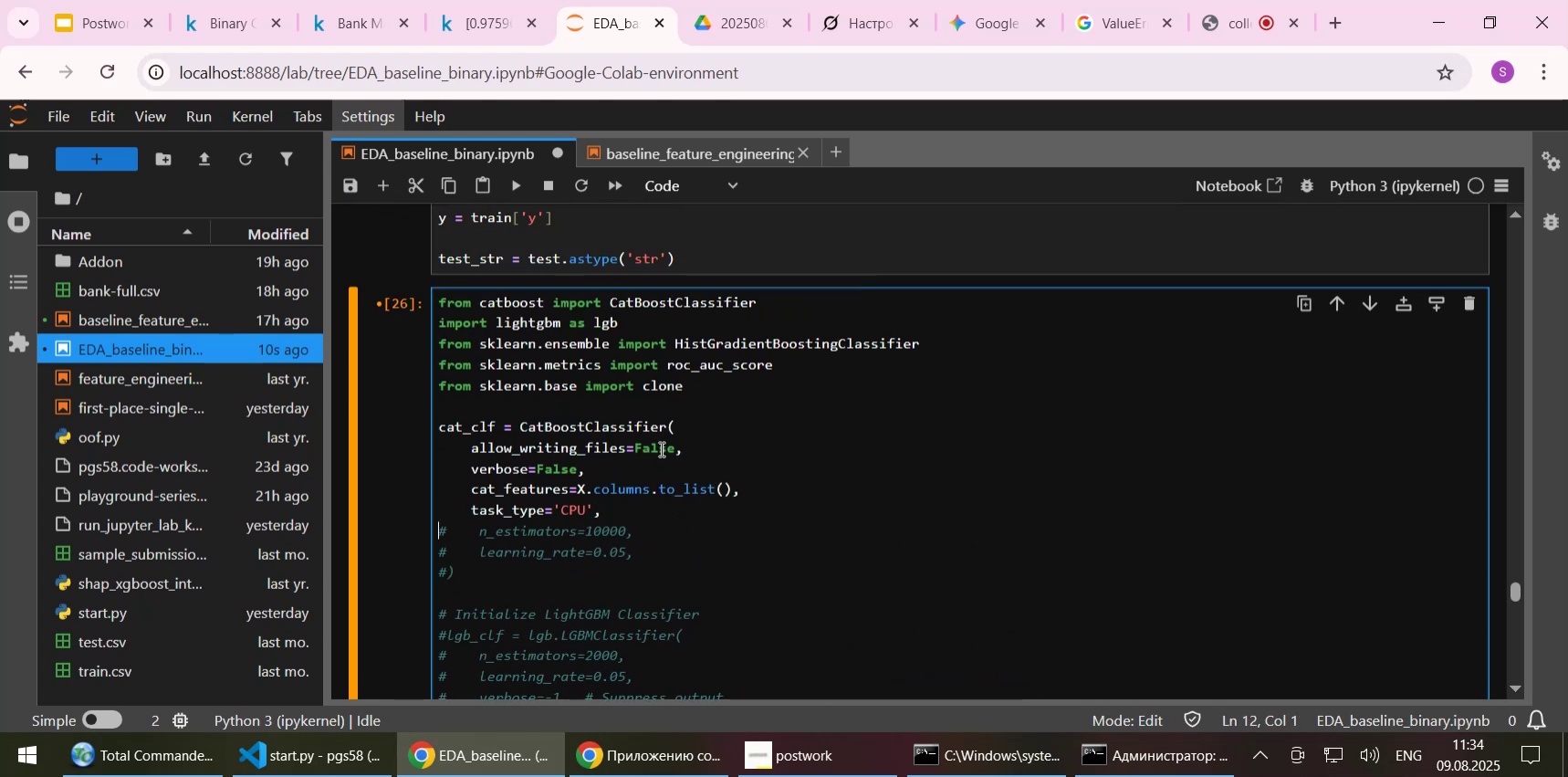 
key(Delete)
 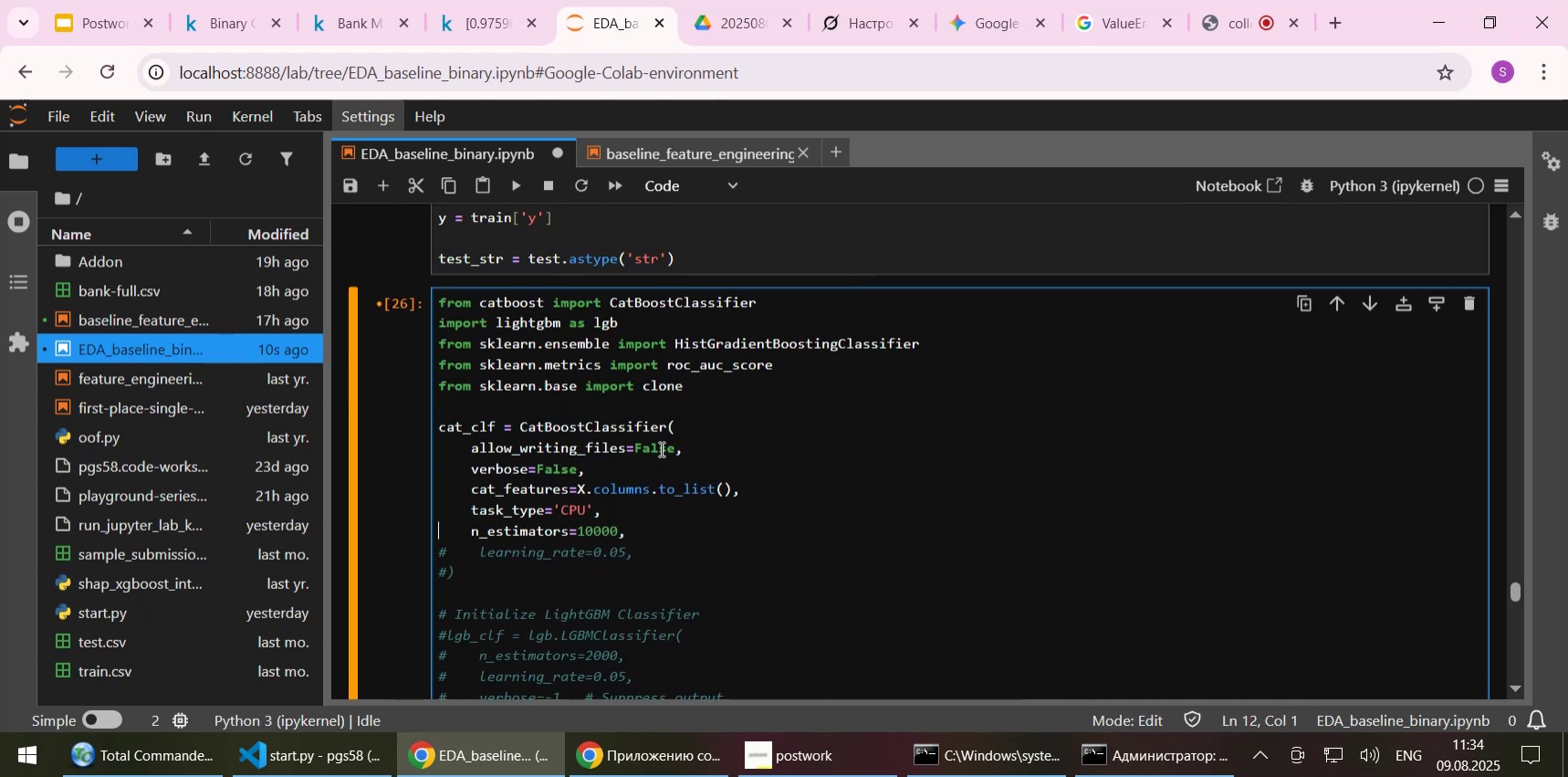 
key(ArrowDown)
 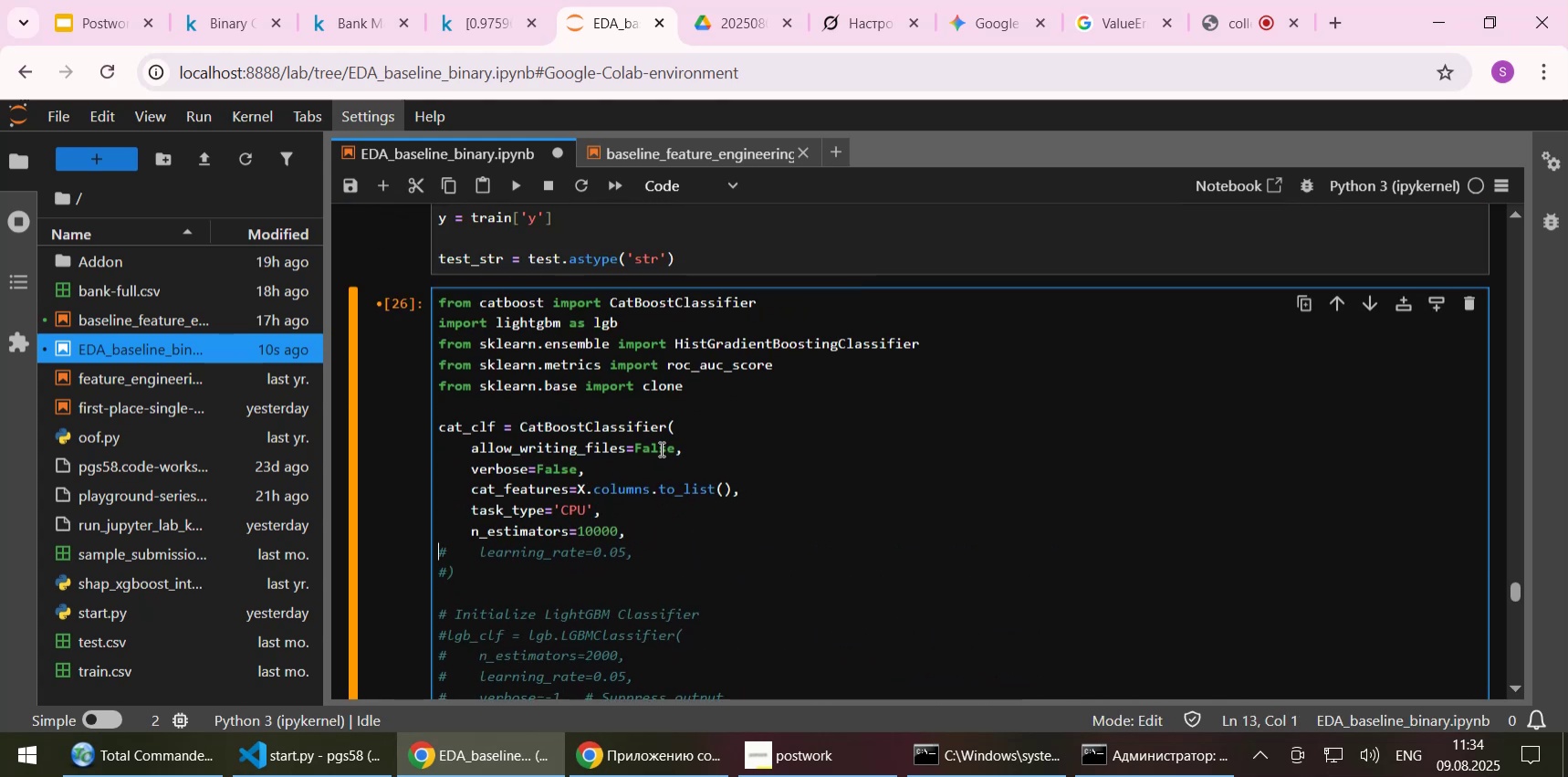 
key(Delete)
 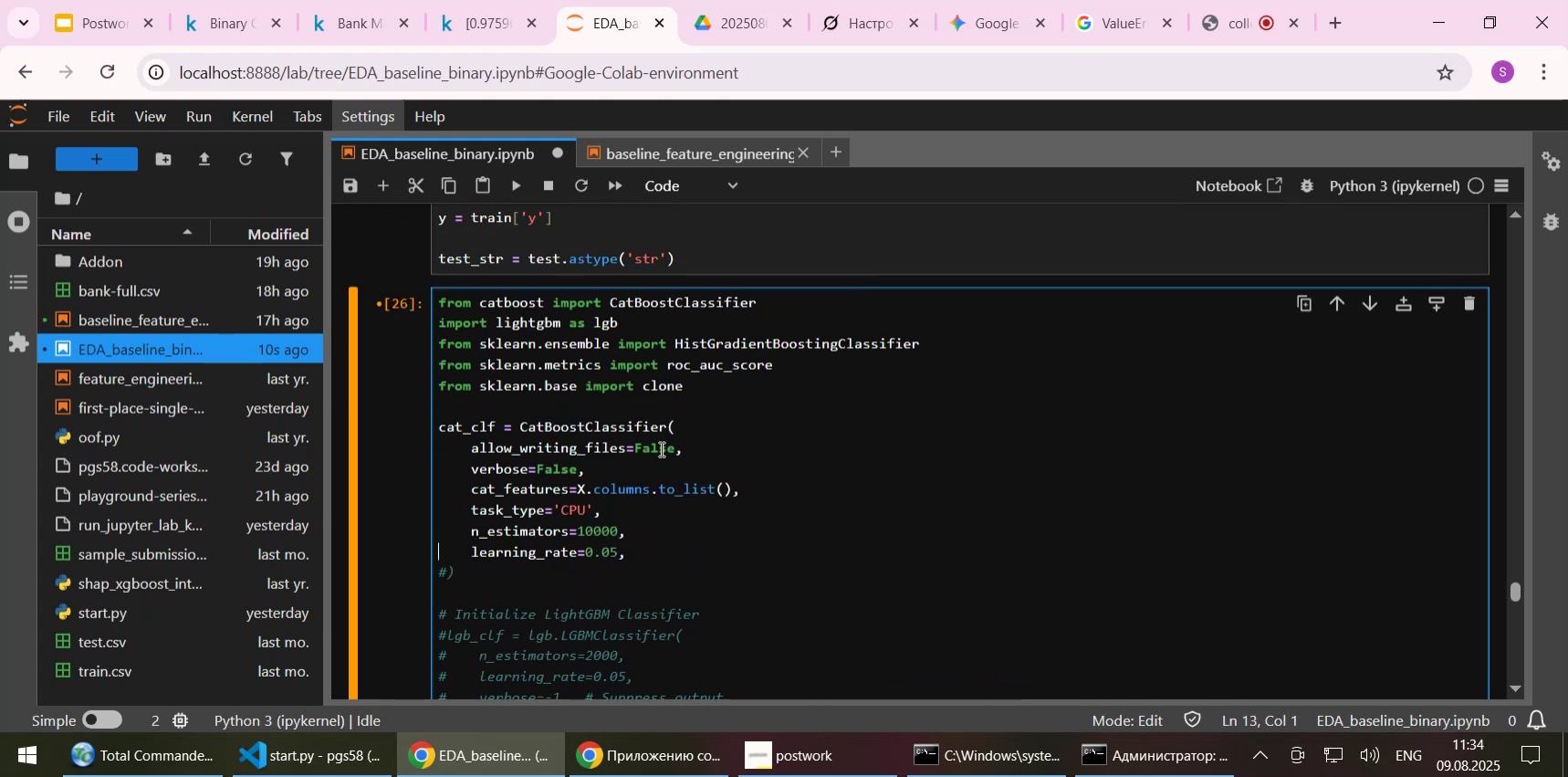 
key(ArrowDown)
 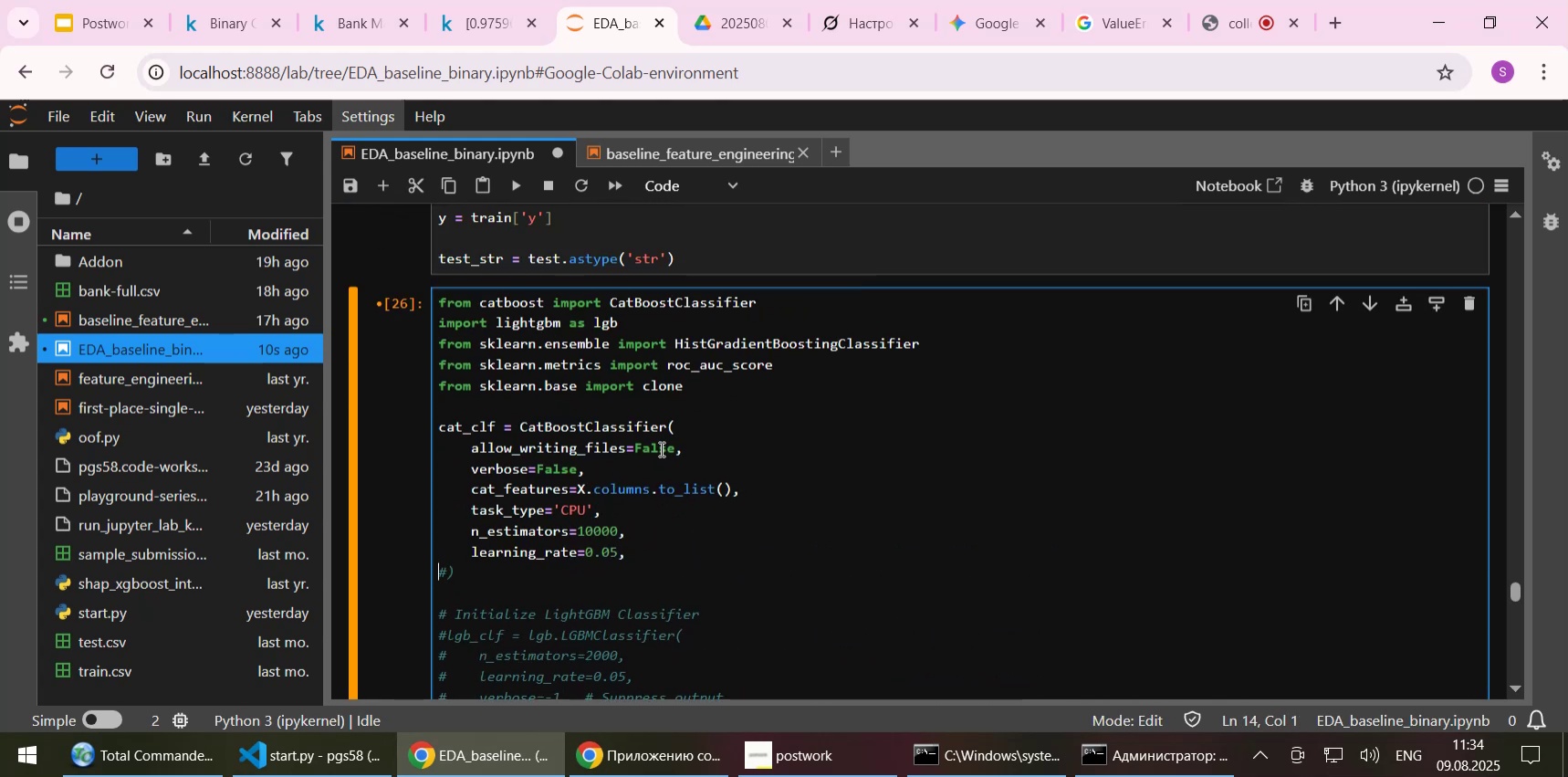 
key(Delete)
 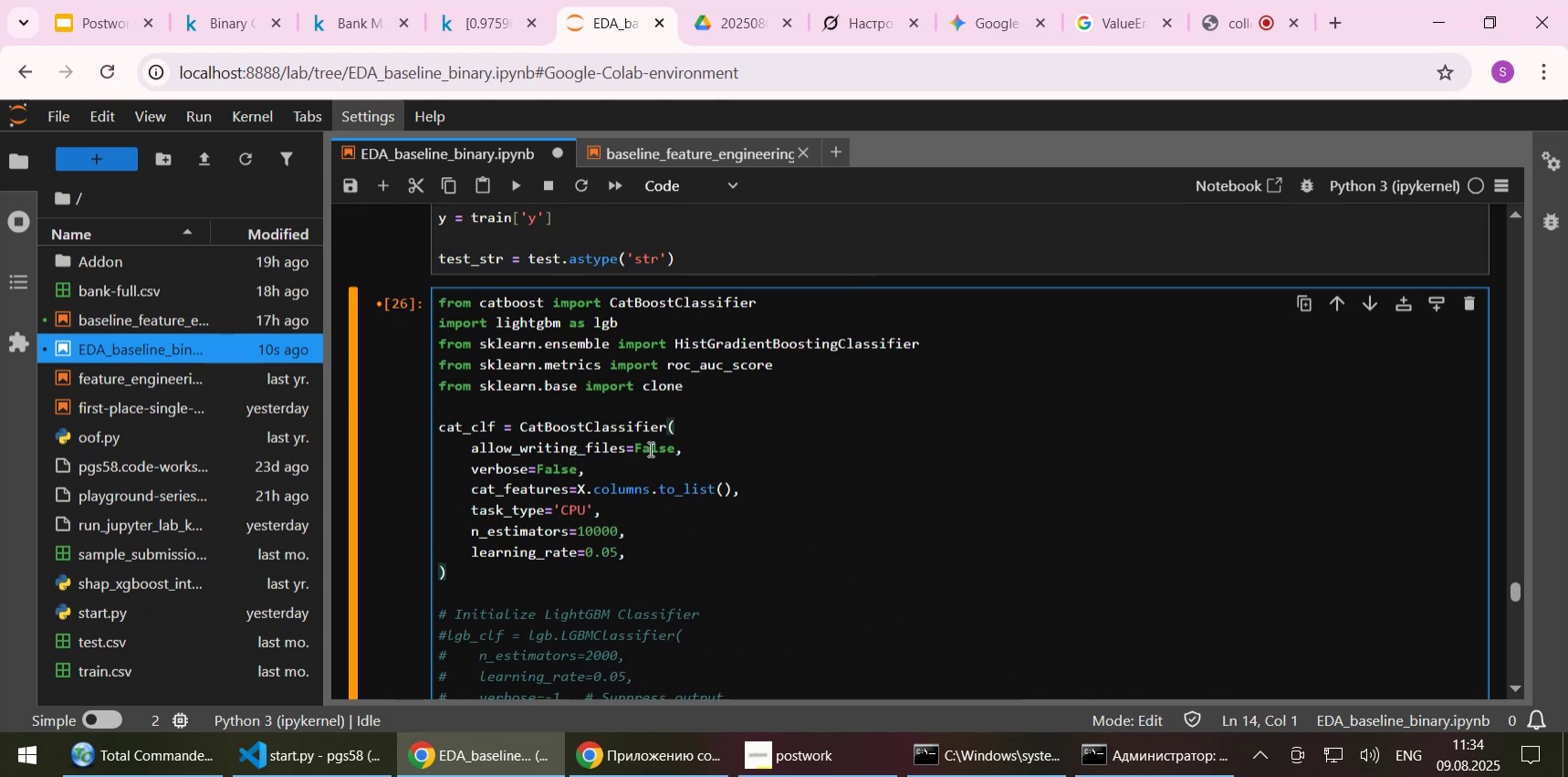 
scroll: coordinate [669, 516], scroll_direction: down, amount: 7.0
 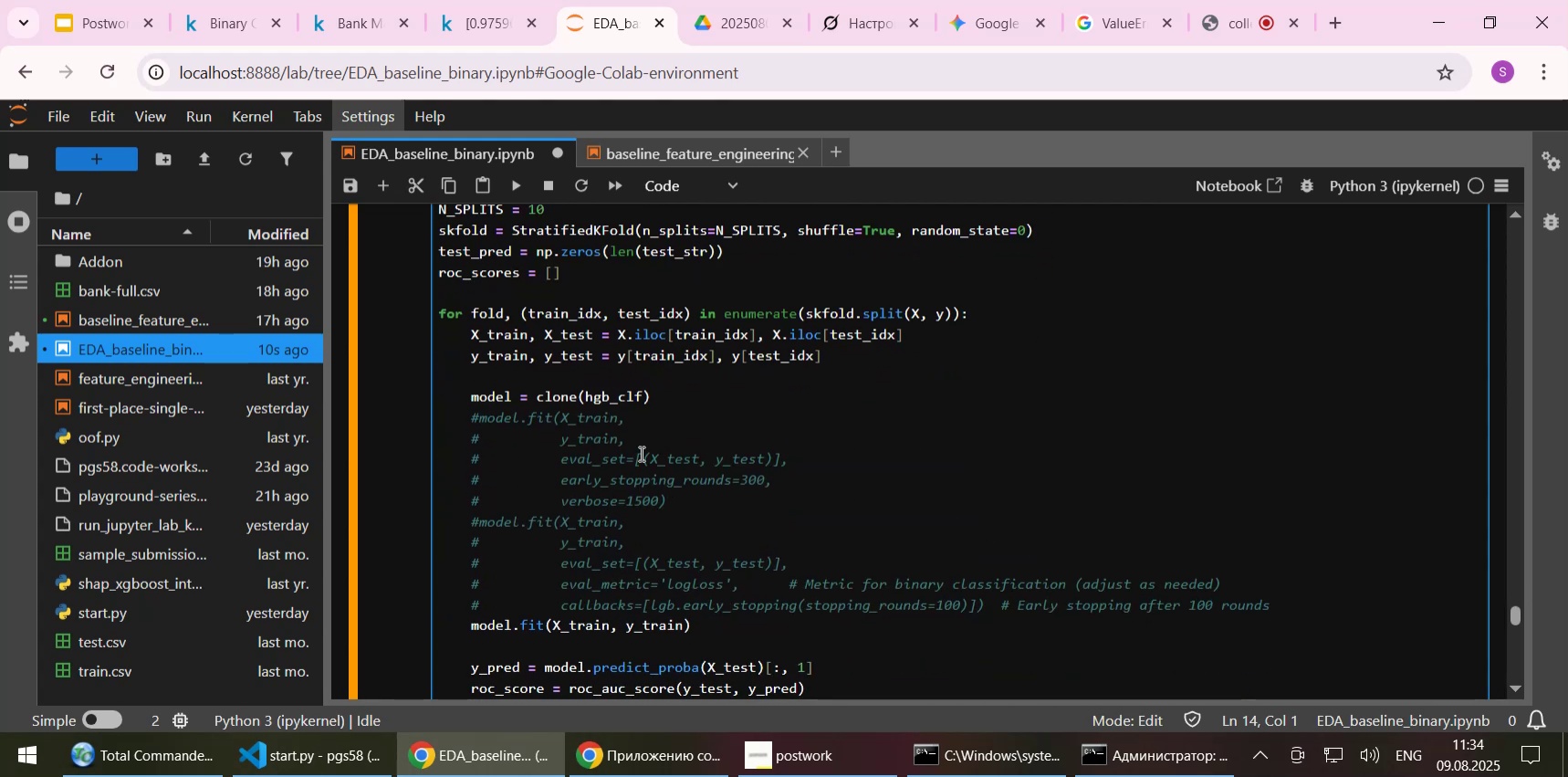 
left_click([663, 420])
 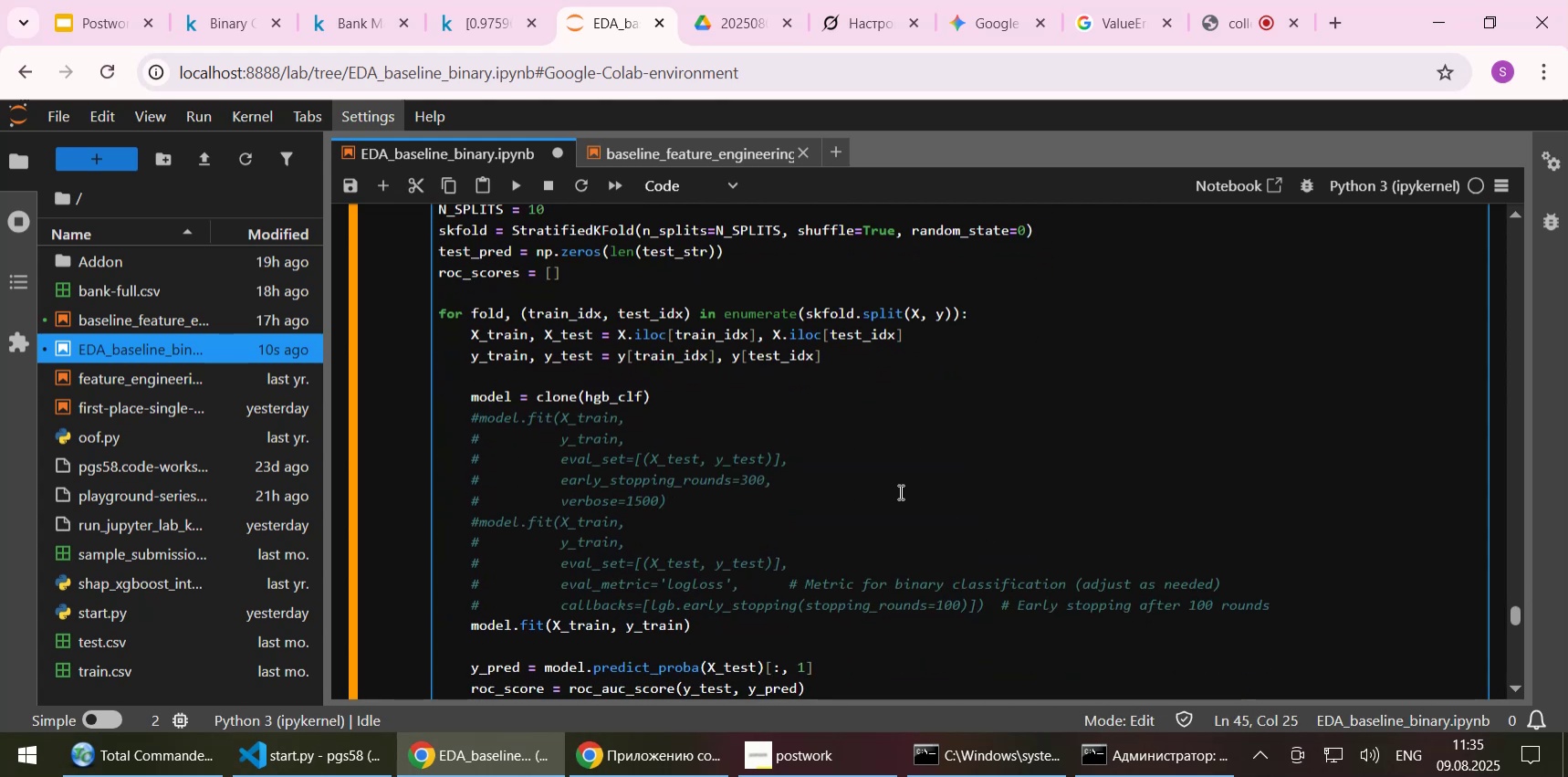 
key(Home)
 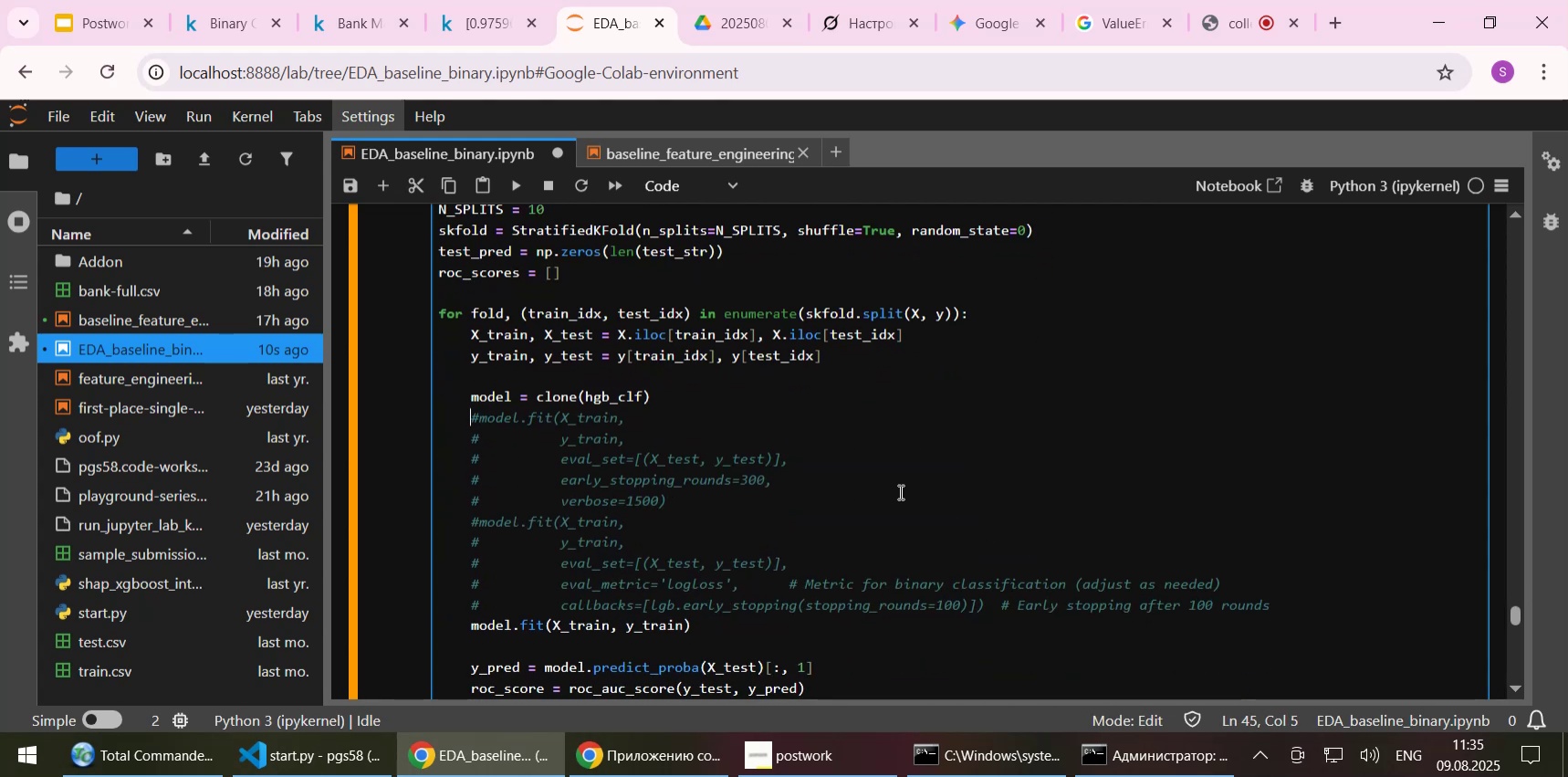 
key(Delete)
 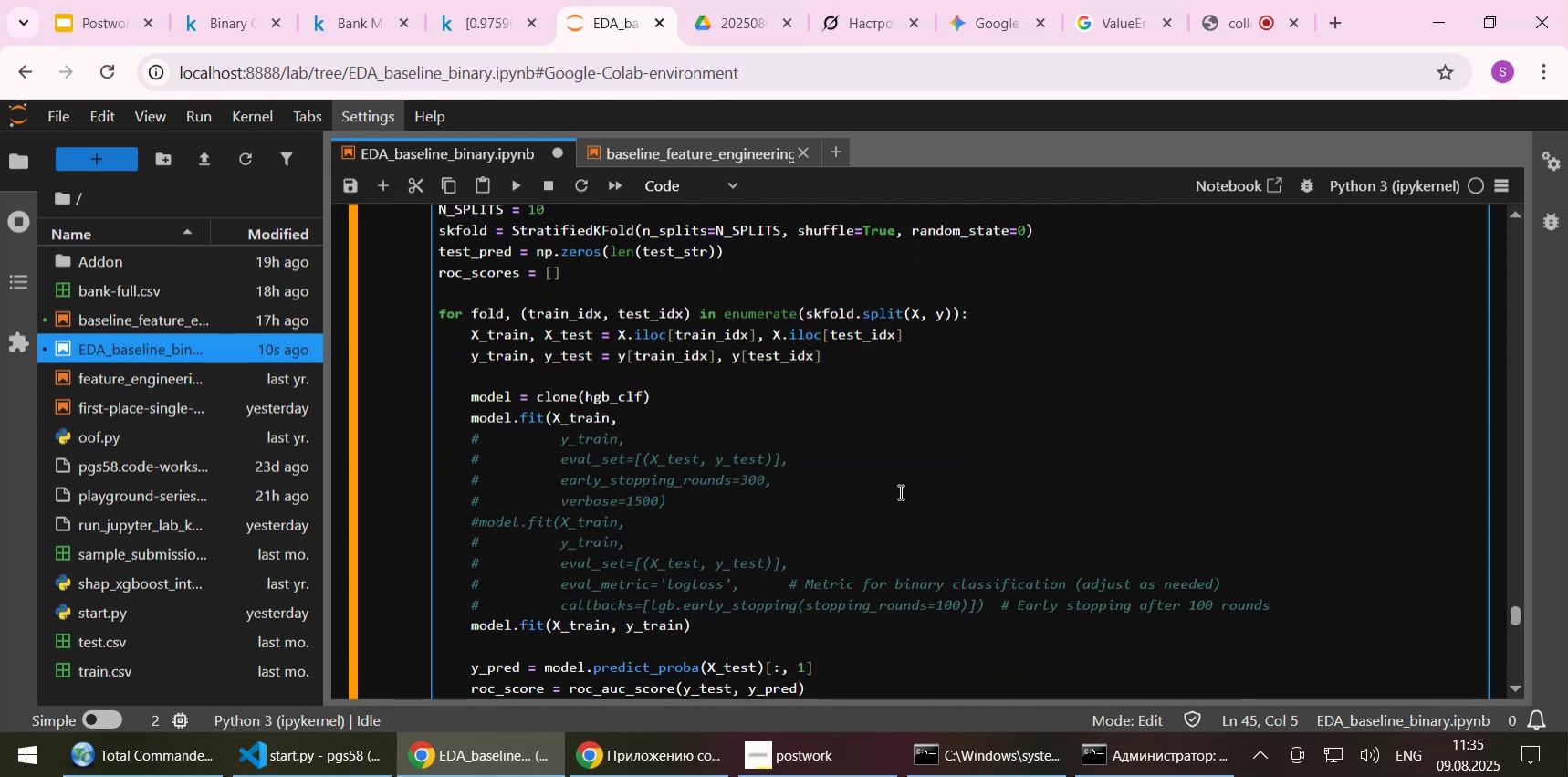 
key(ArrowDown)
 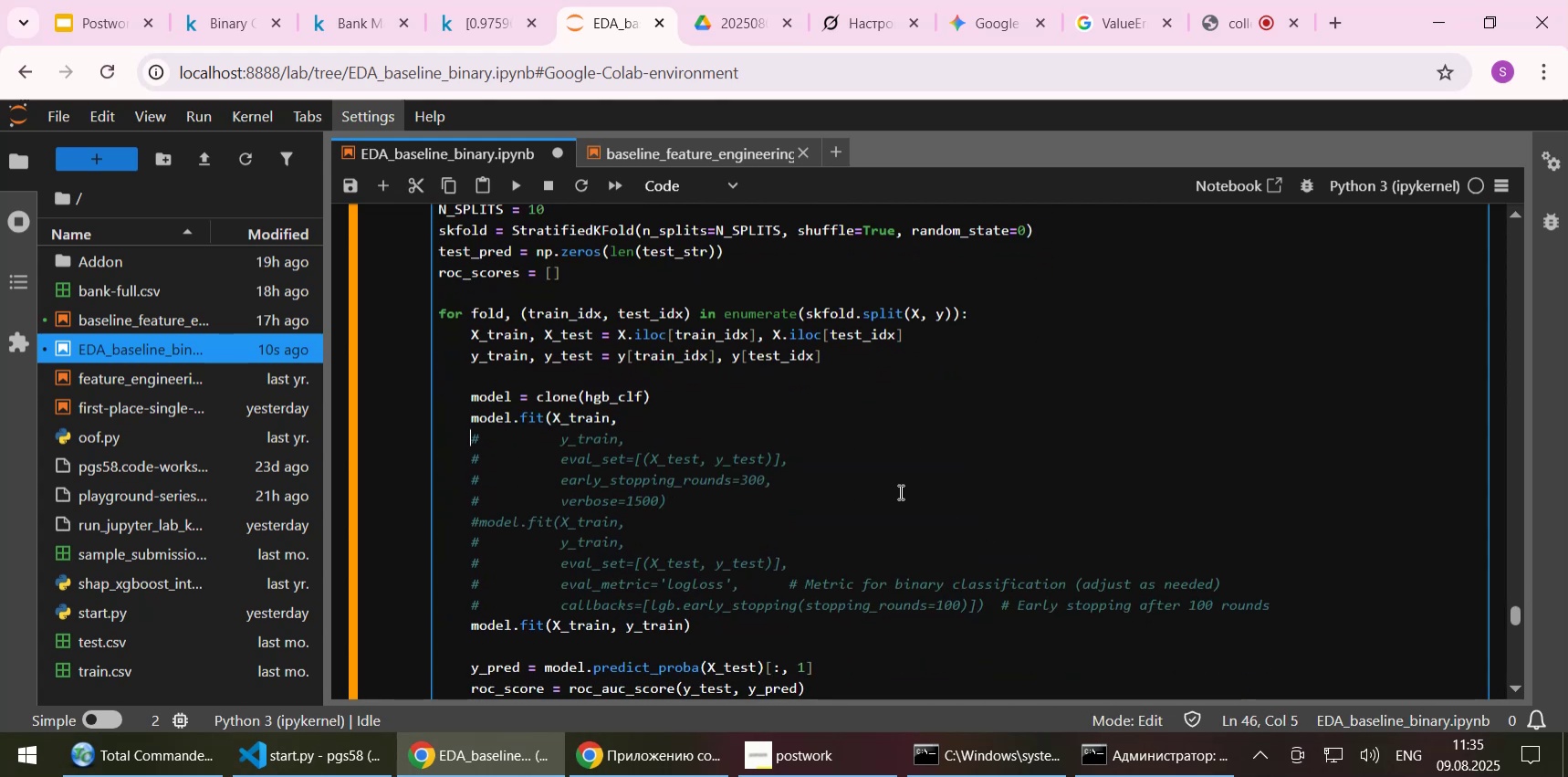 
key(Delete)
 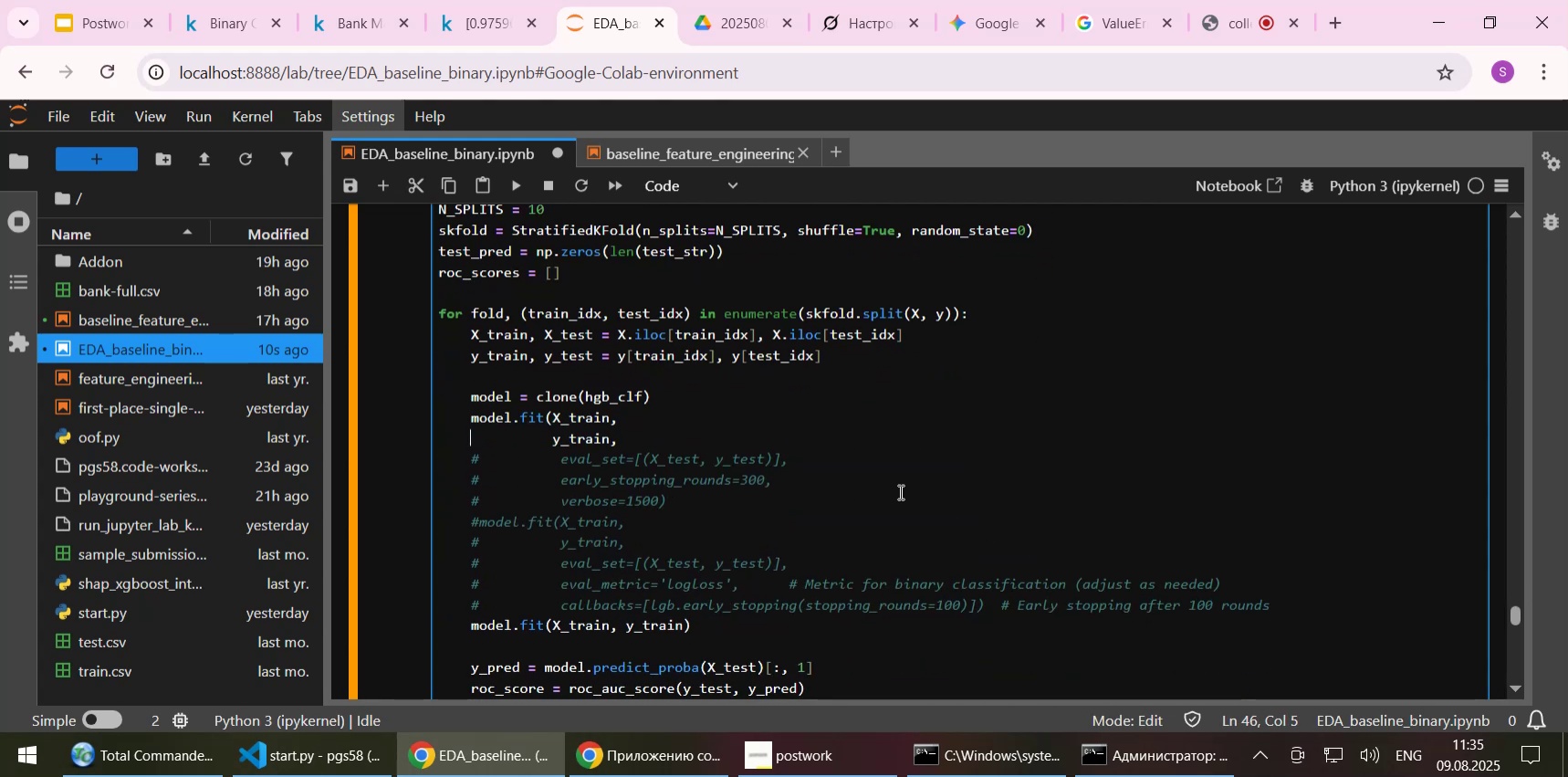 
key(ArrowDown)
 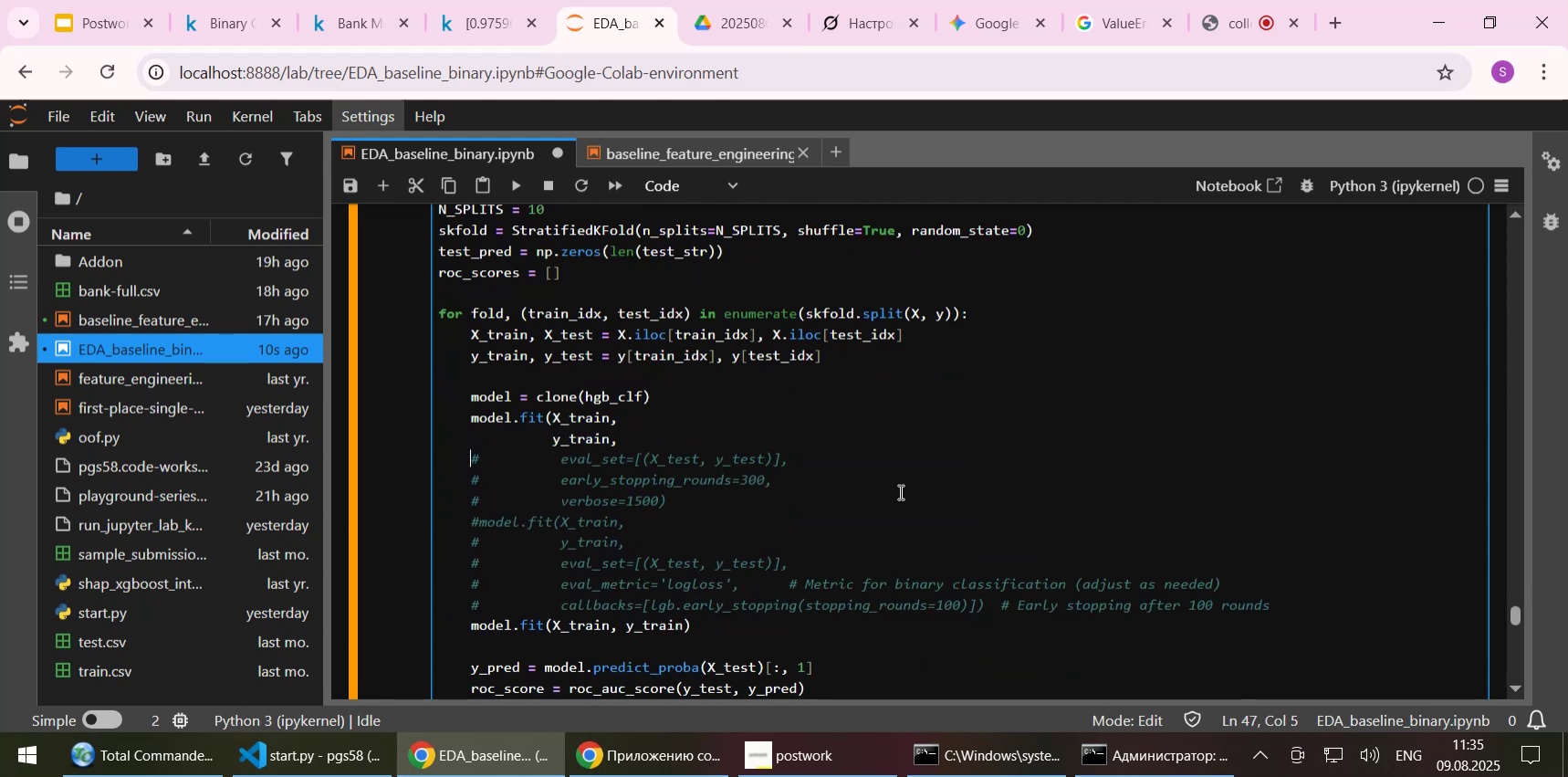 
key(Delete)
 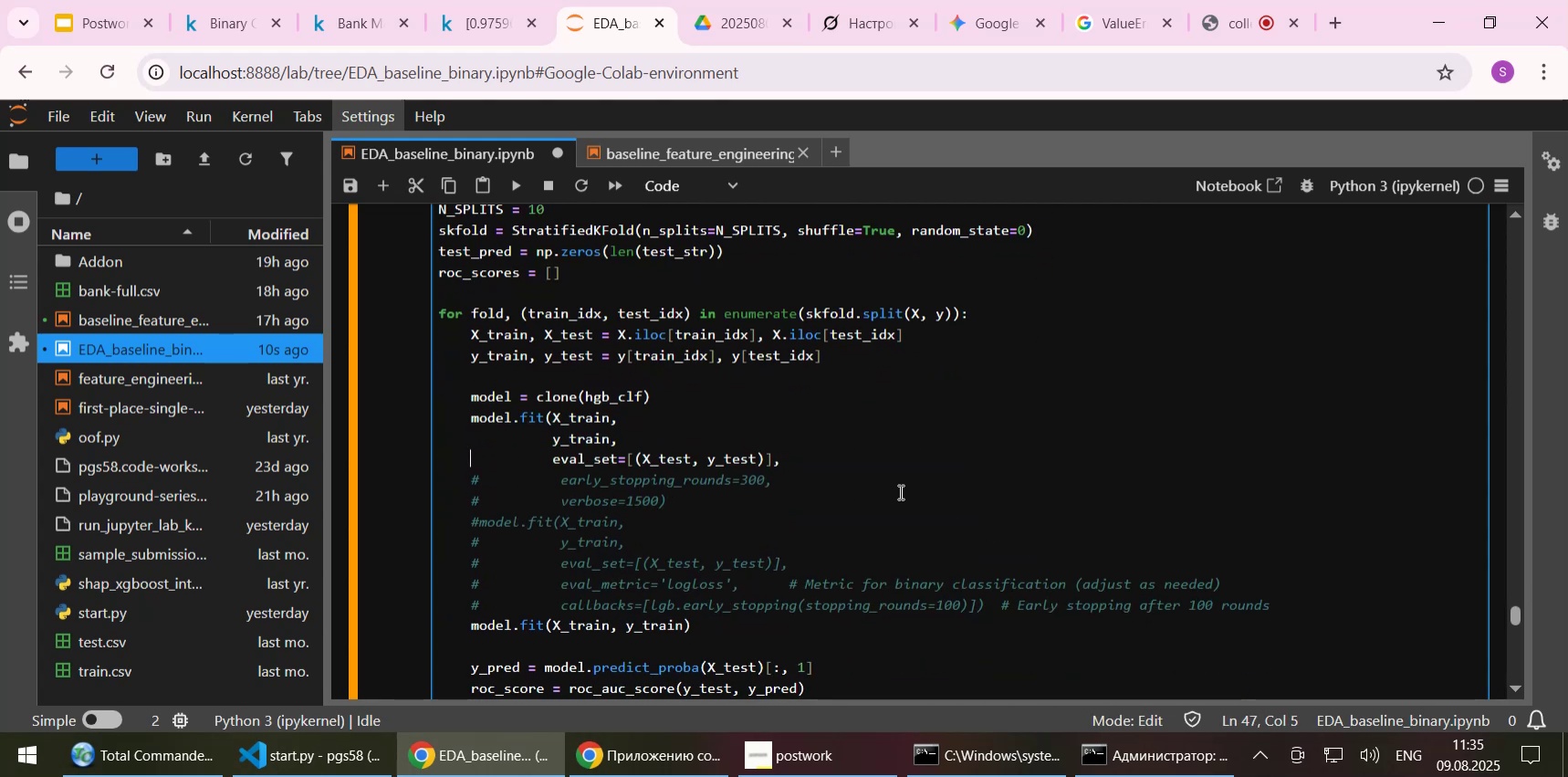 
key(ArrowDown)
 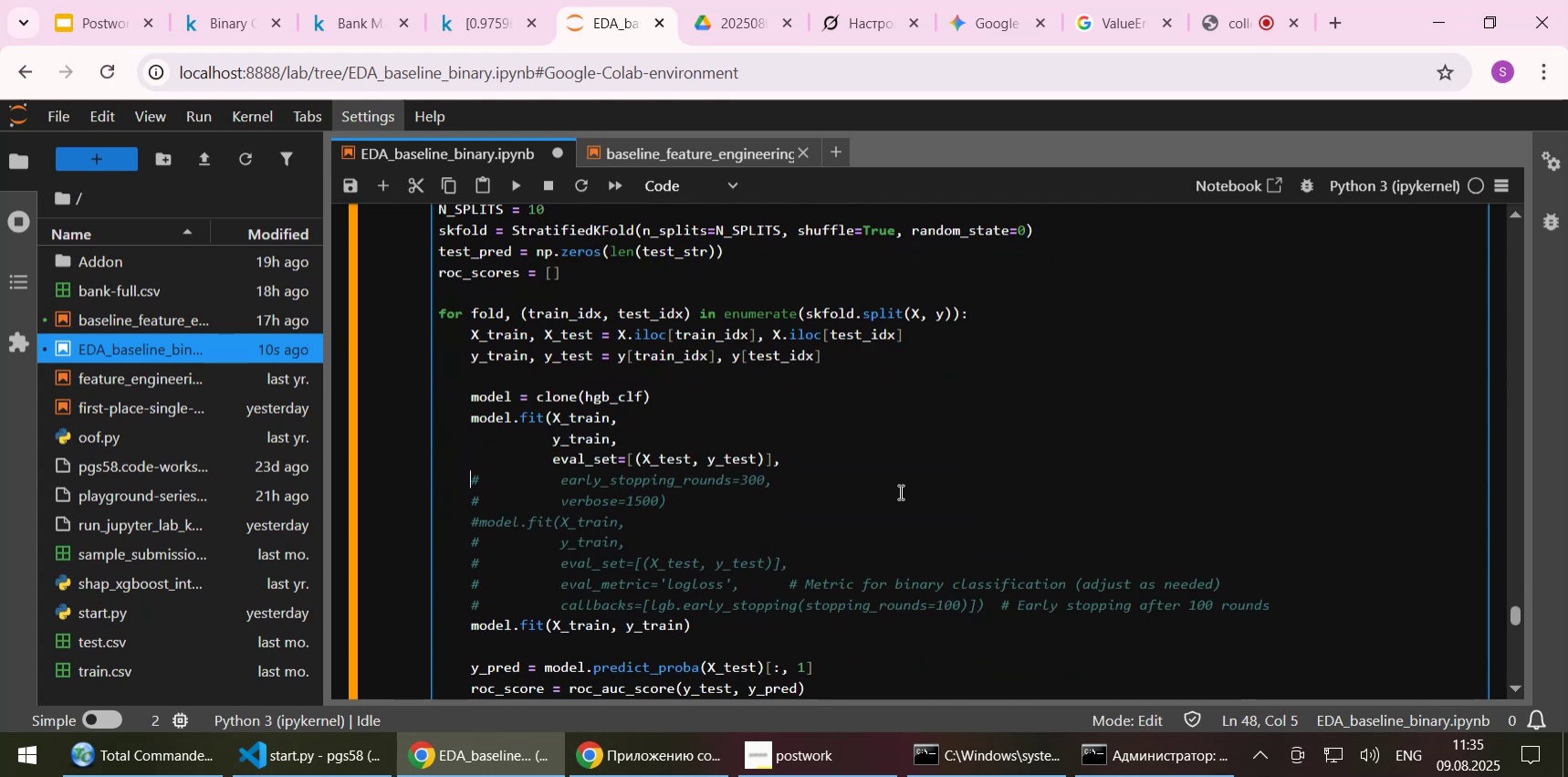 
key(Delete)
 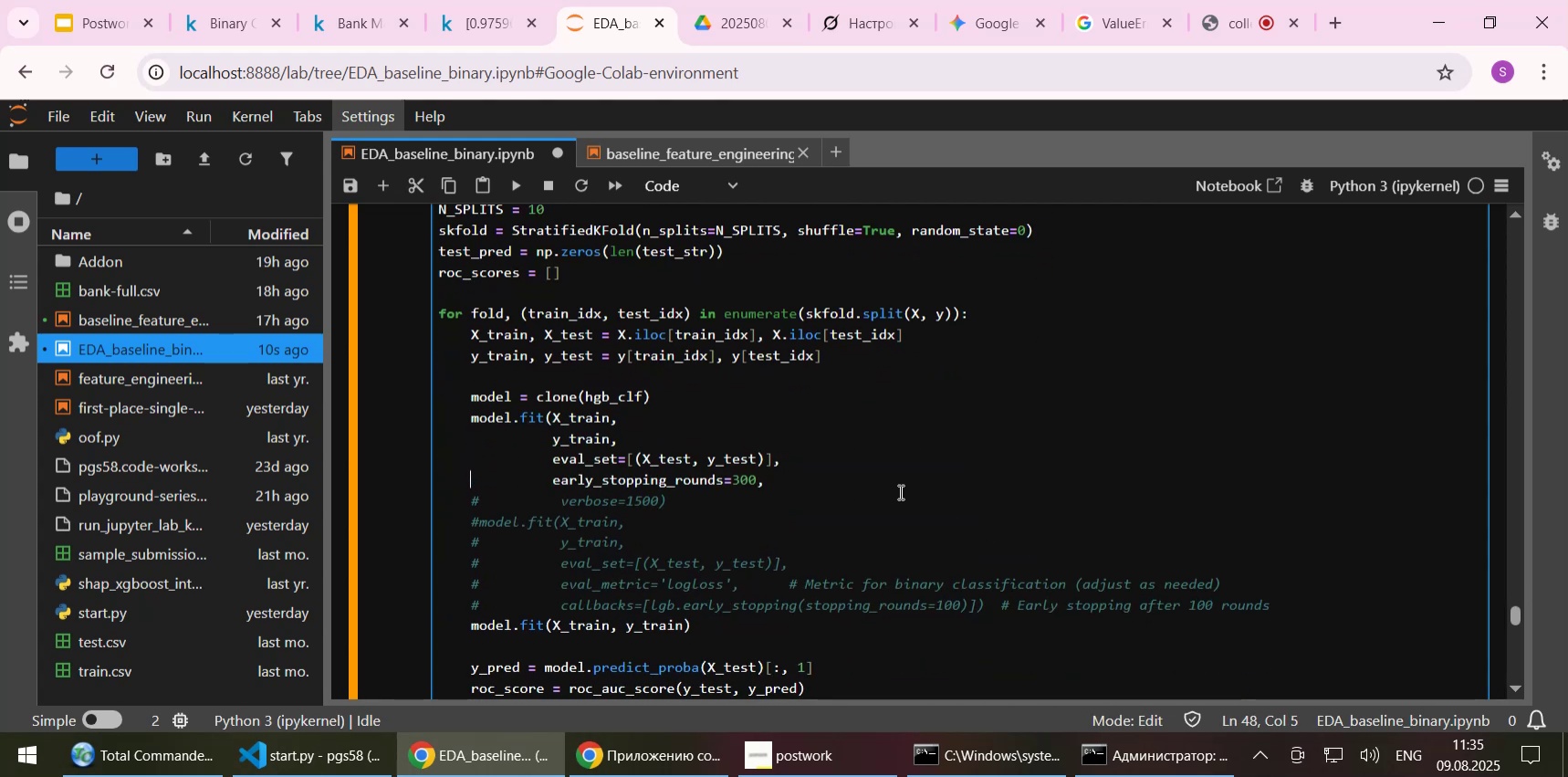 
key(ArrowDown)
 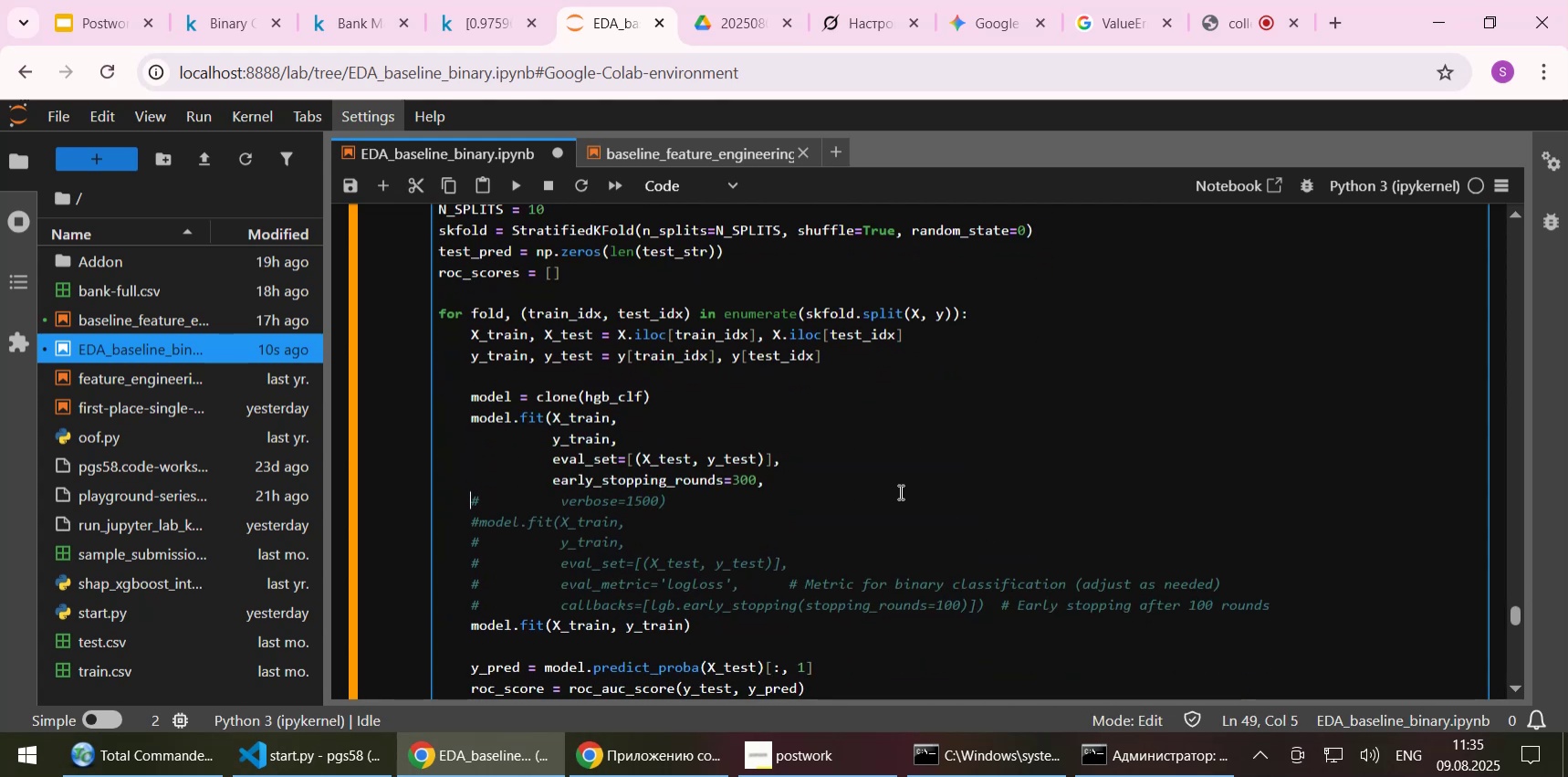 
key(Delete)
 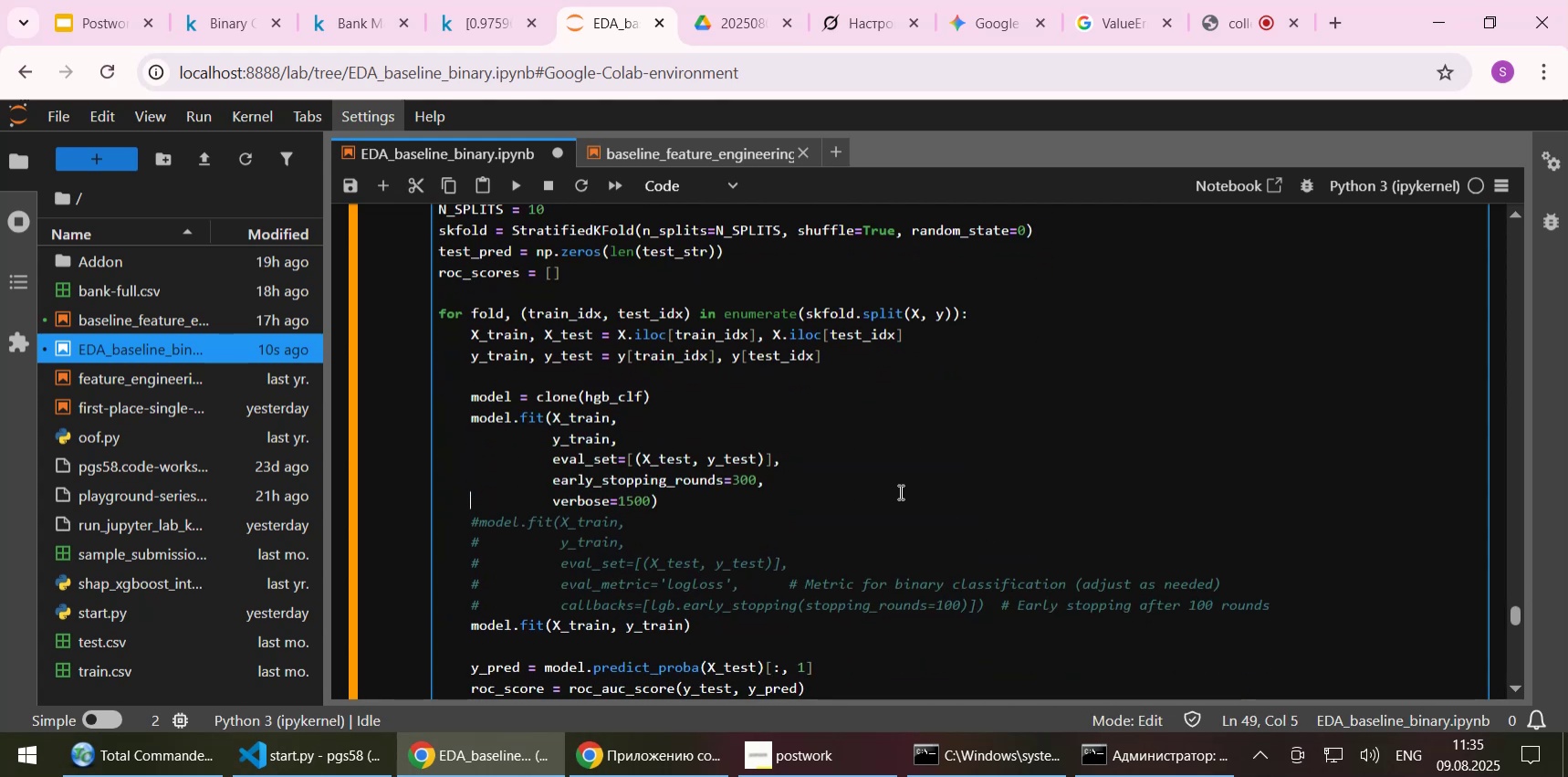 
key(ArrowDown)
 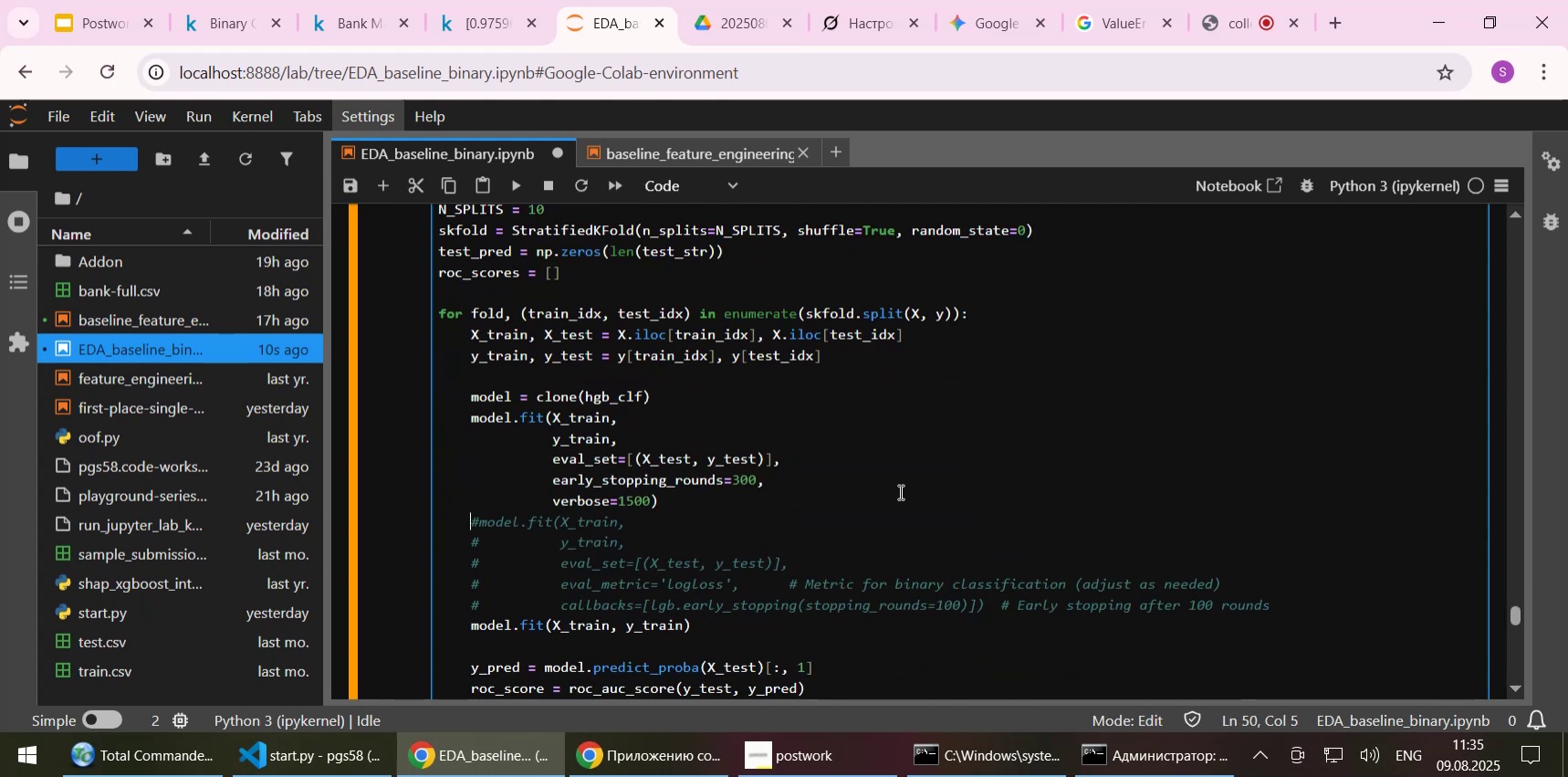 
key(ArrowDown)
 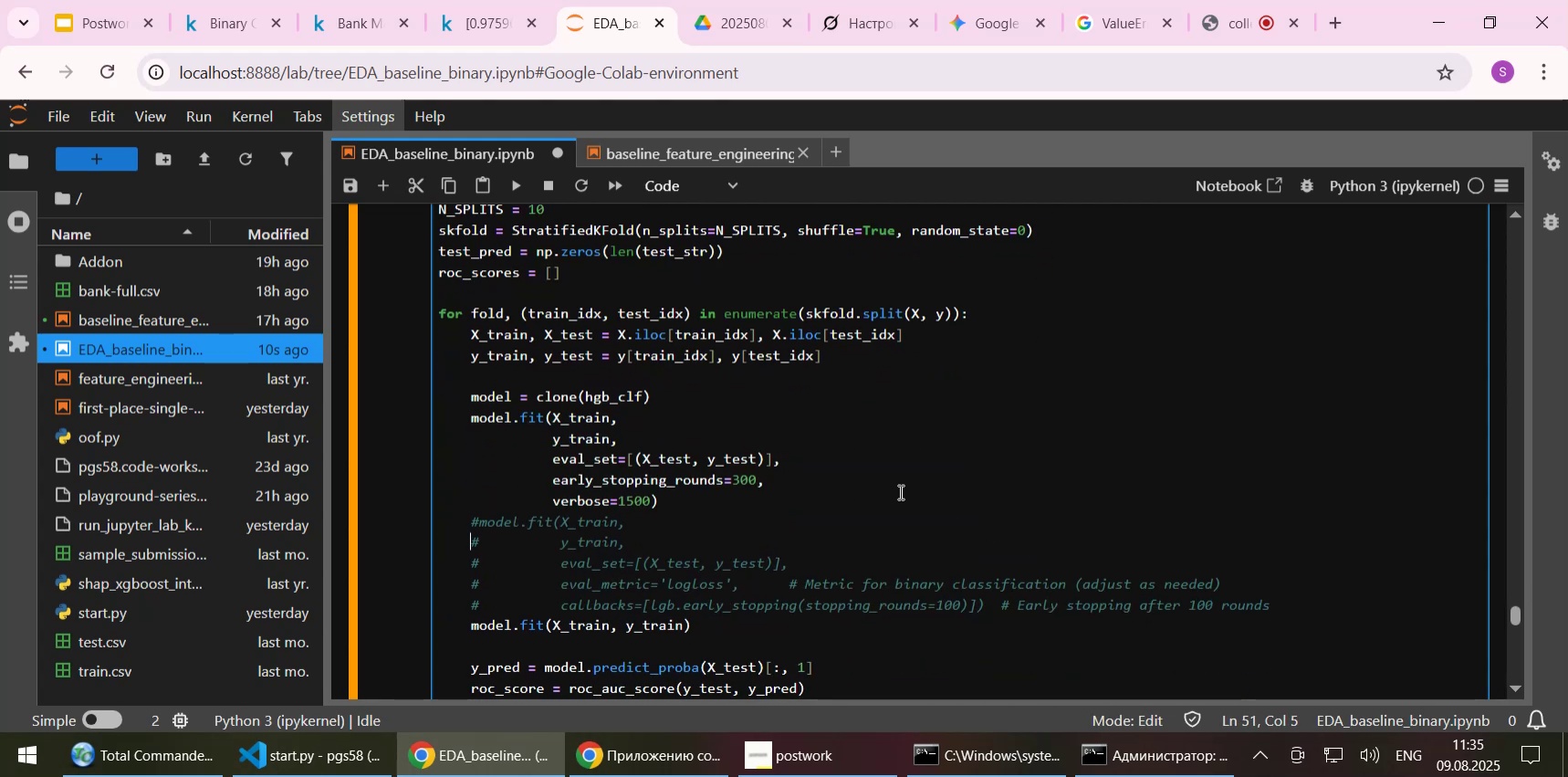 
key(ArrowDown)
 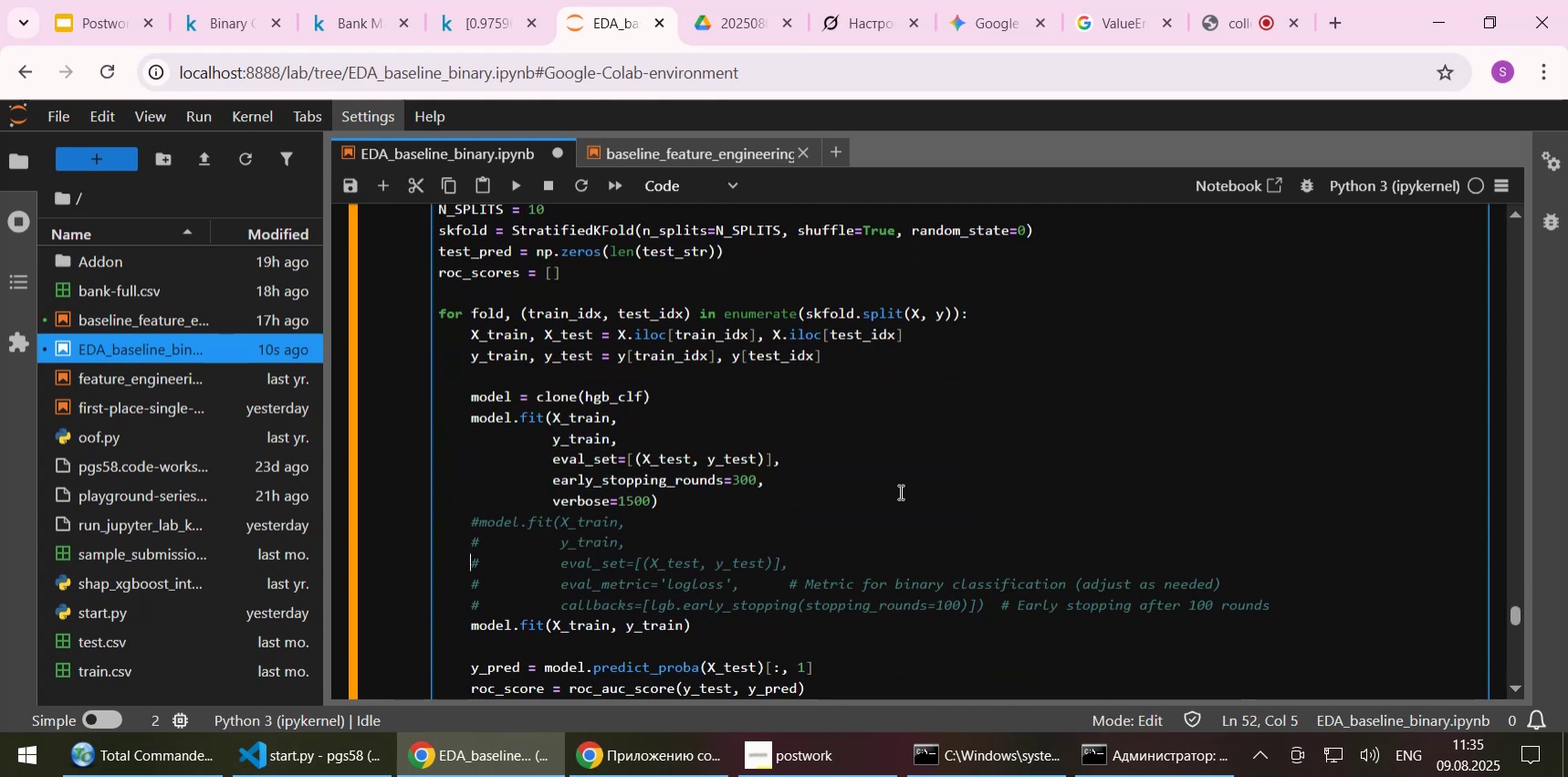 
key(ArrowDown)
 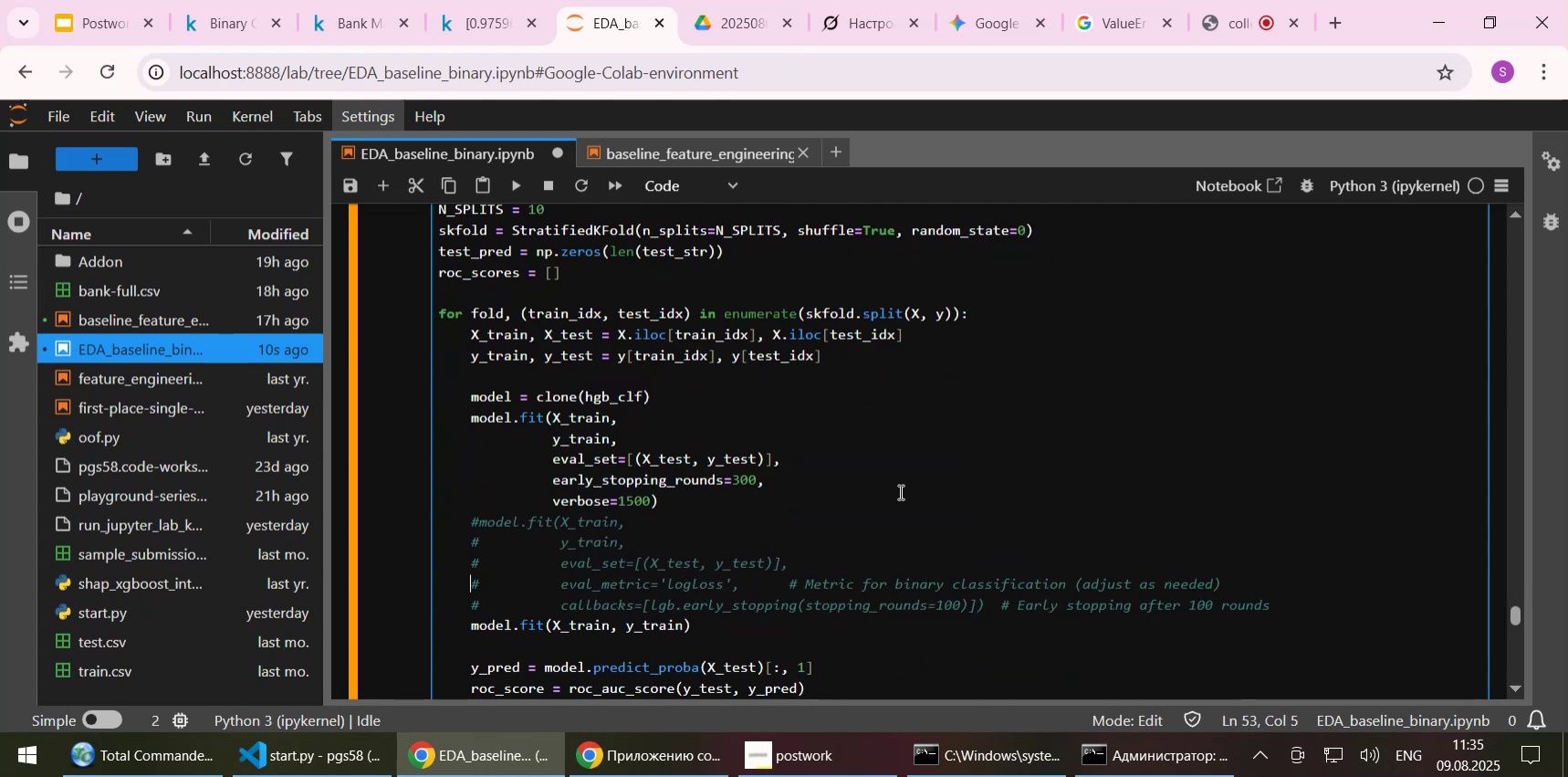 
key(ArrowDown)
 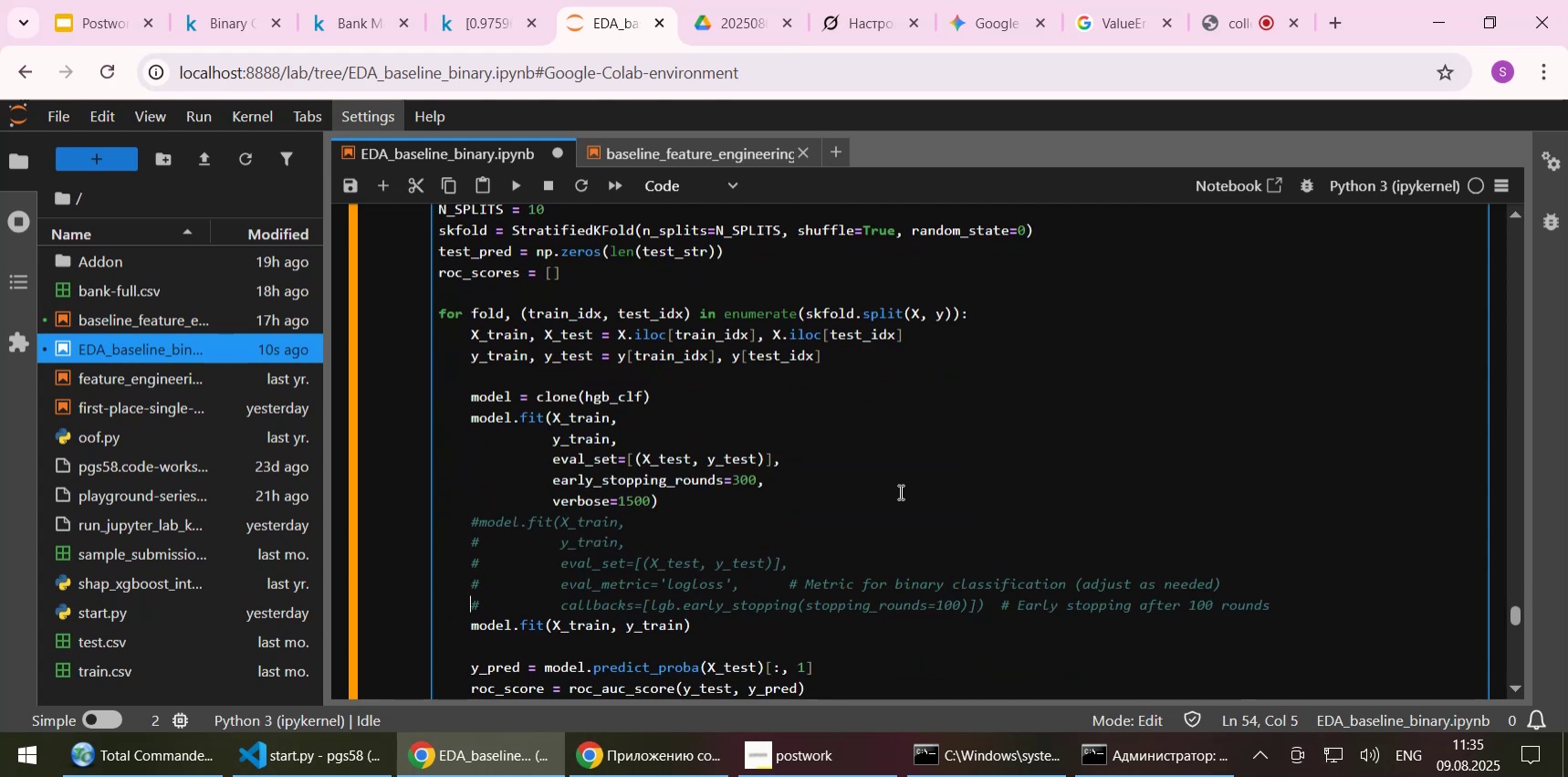 
key(ArrowDown)
 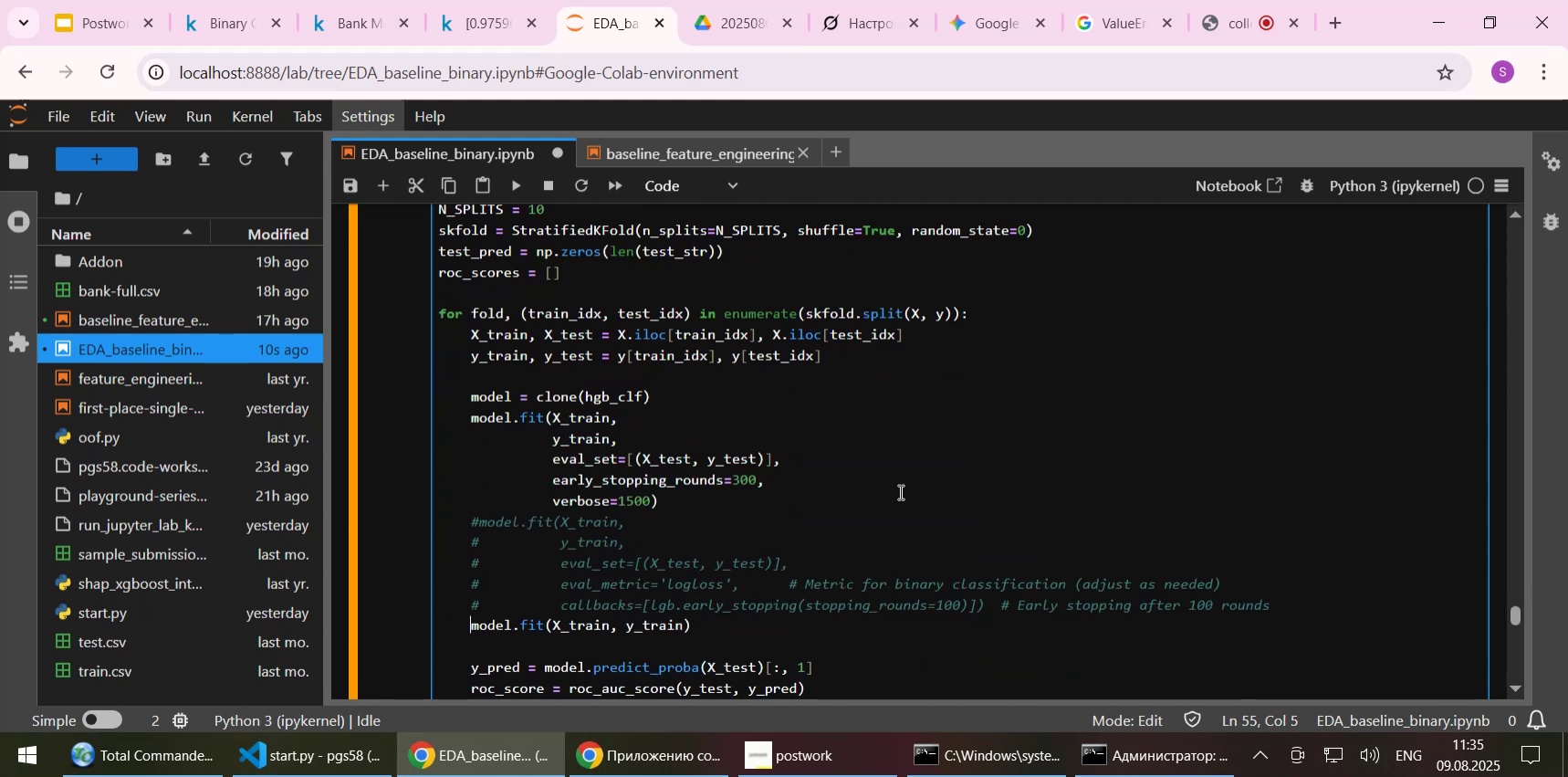 
key(Enter)
 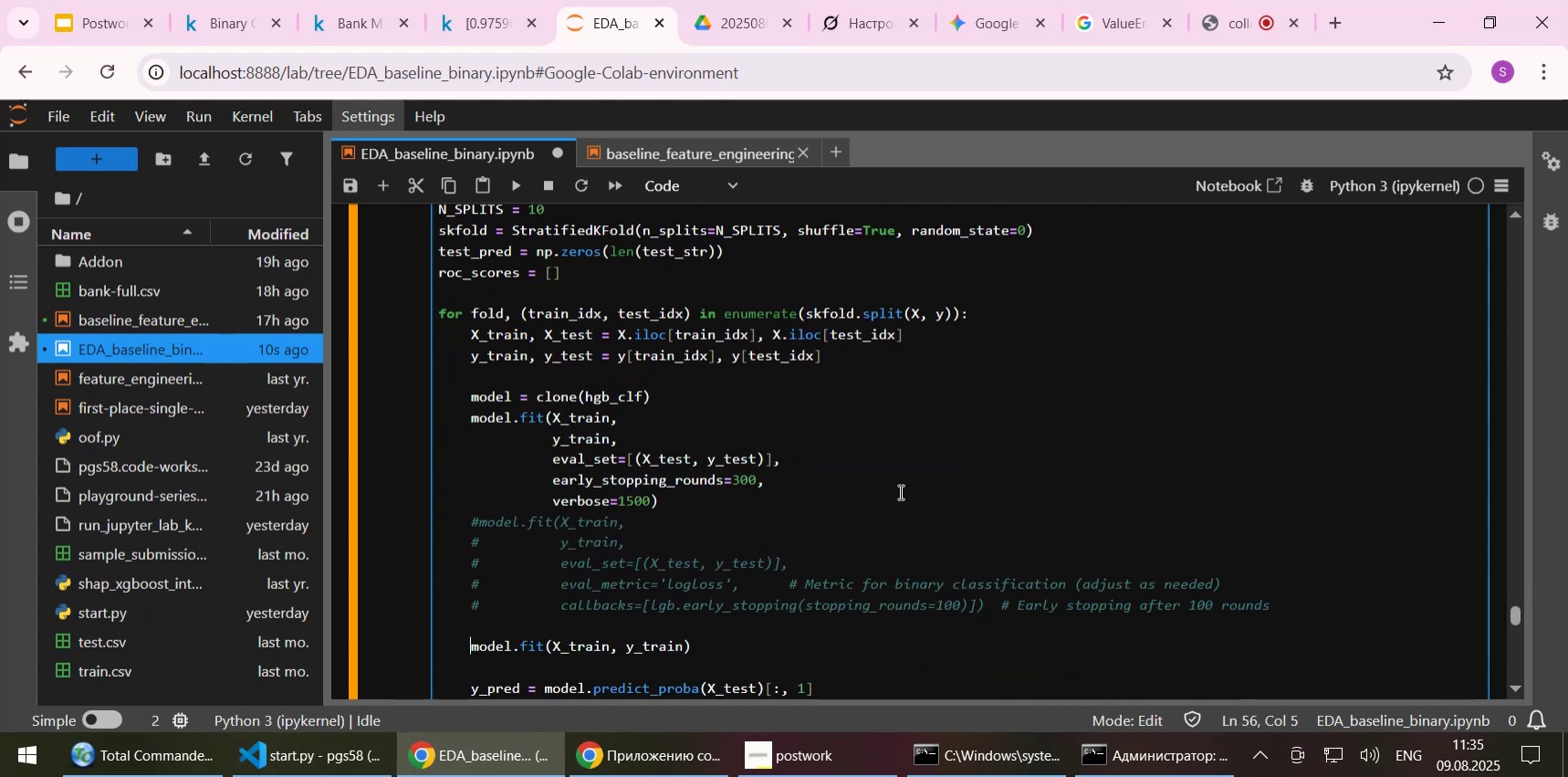 
key(Shift+3)
 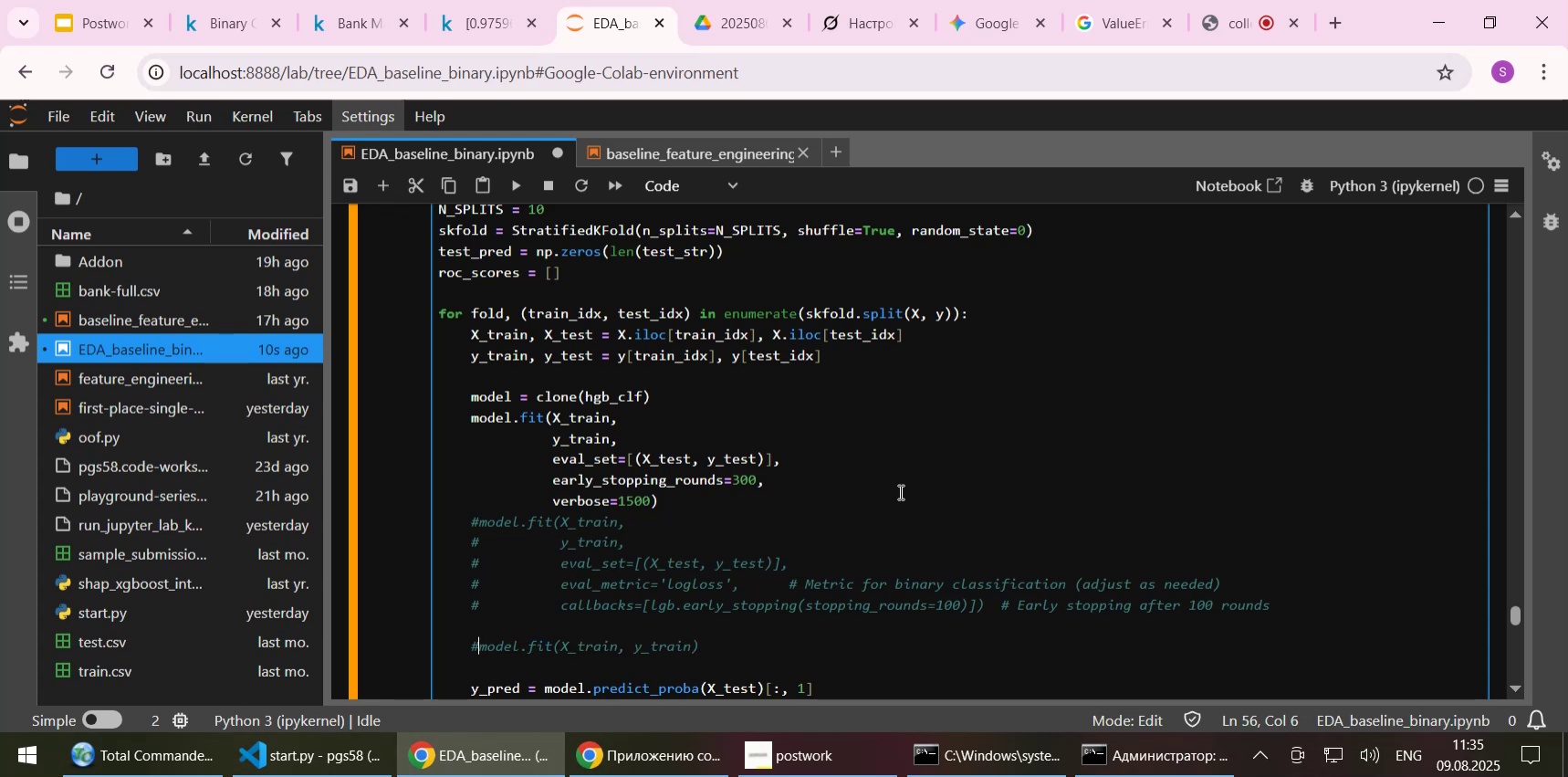 
key(Control+S)
 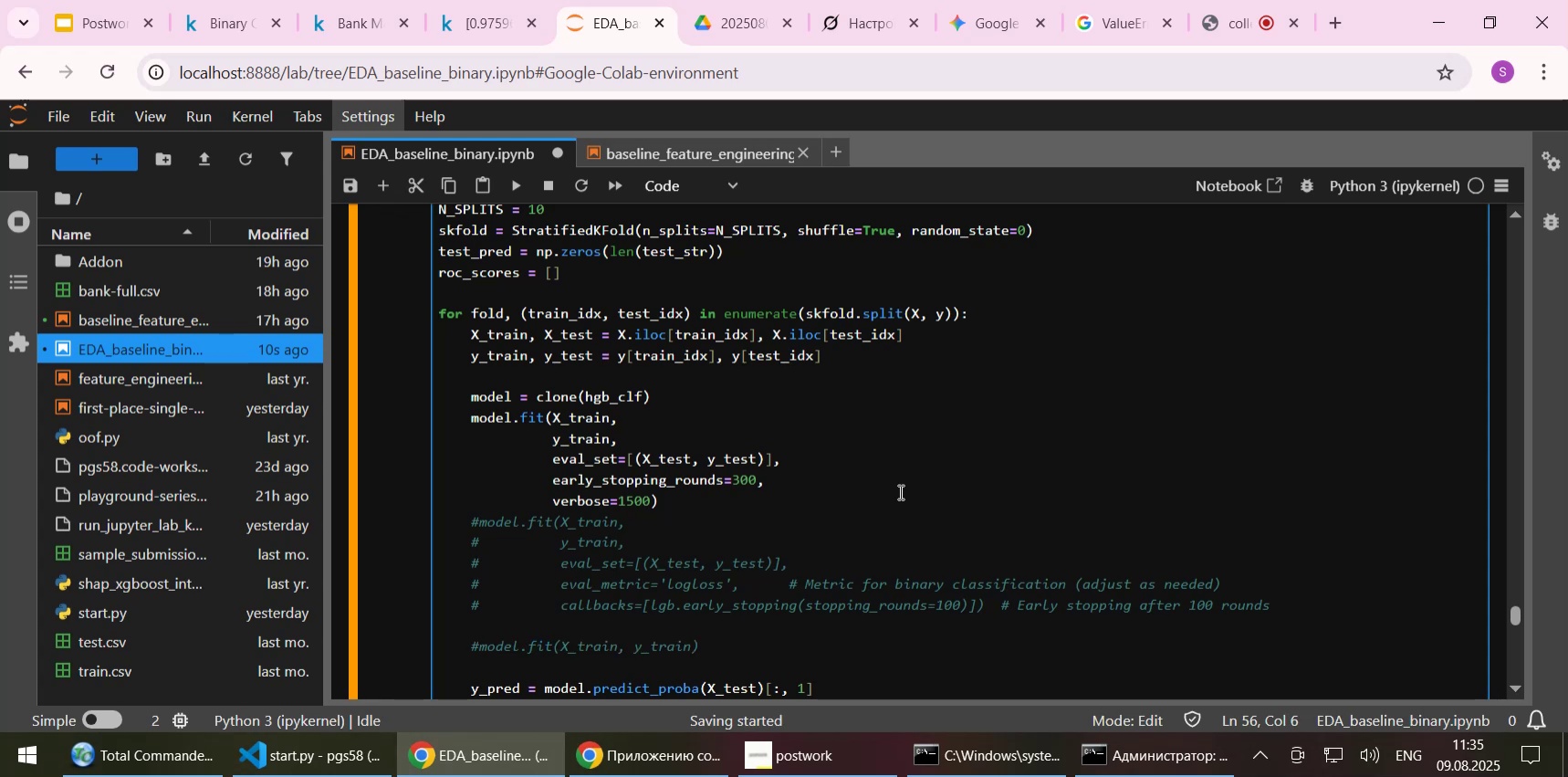 
key(Shift+Enter)
 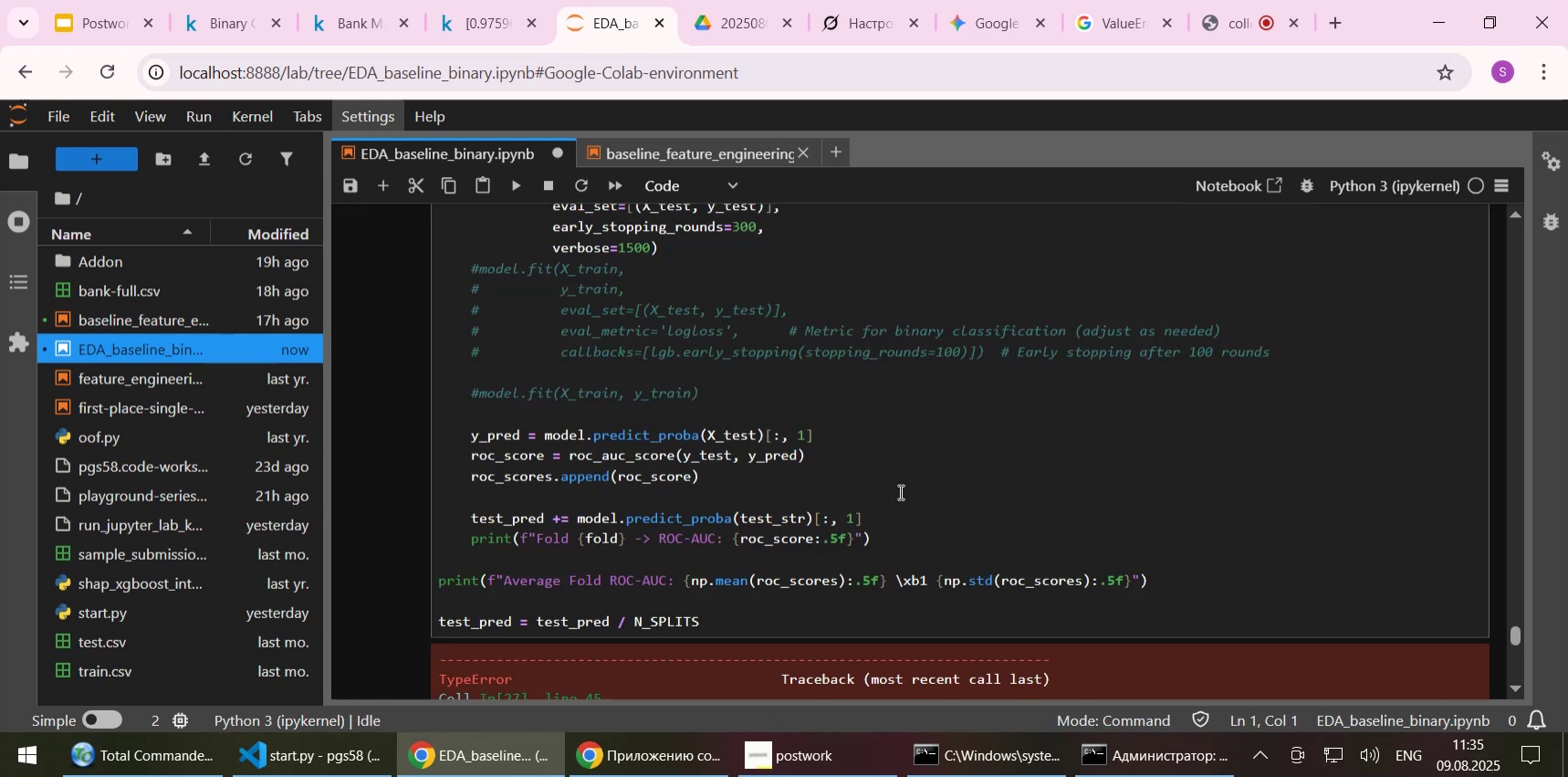 
scroll: coordinate [931, 510], scroll_direction: down, amount: 5.0
 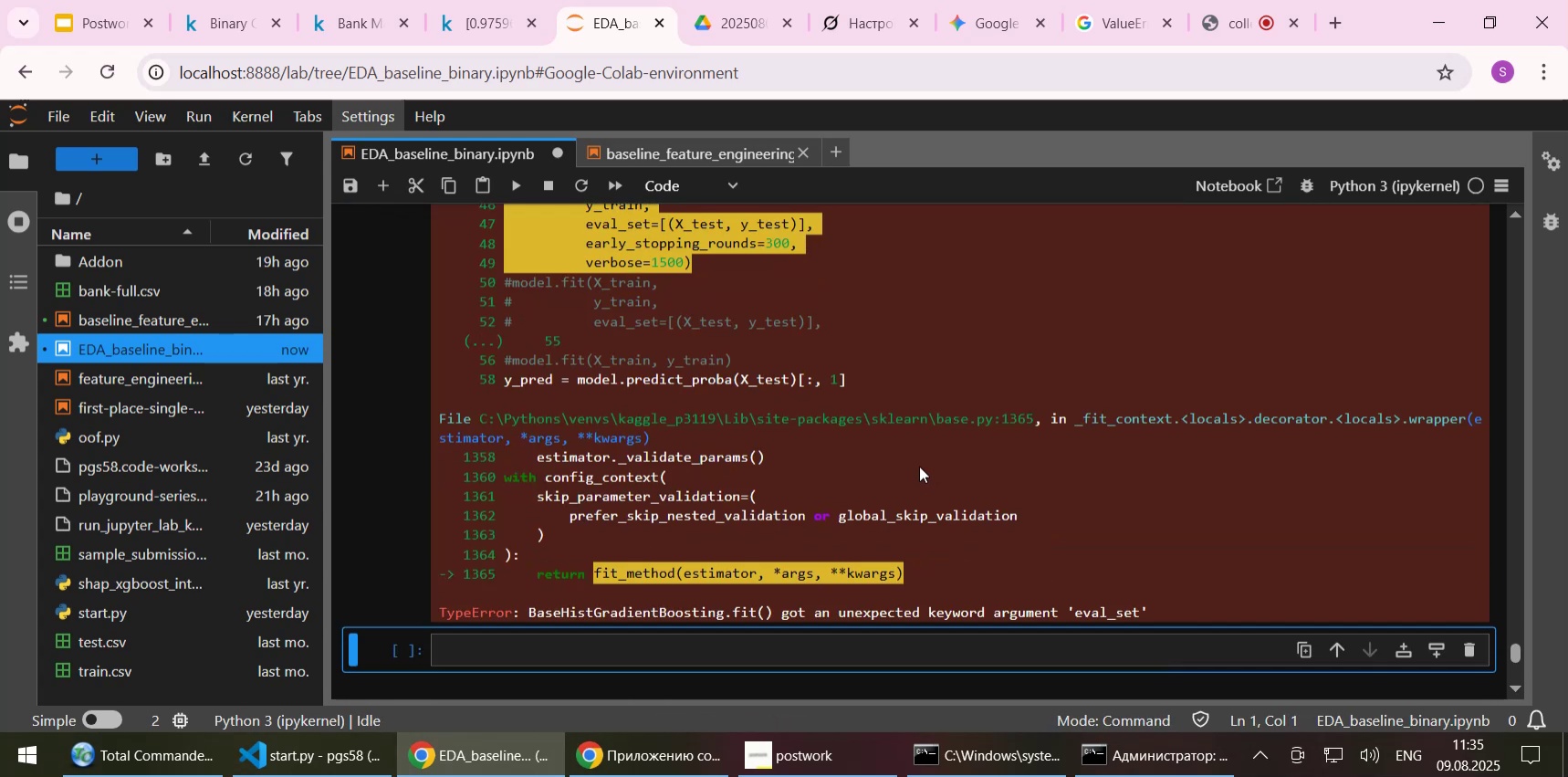 
scroll: coordinate [675, 432], scroll_direction: up, amount: 13.0
 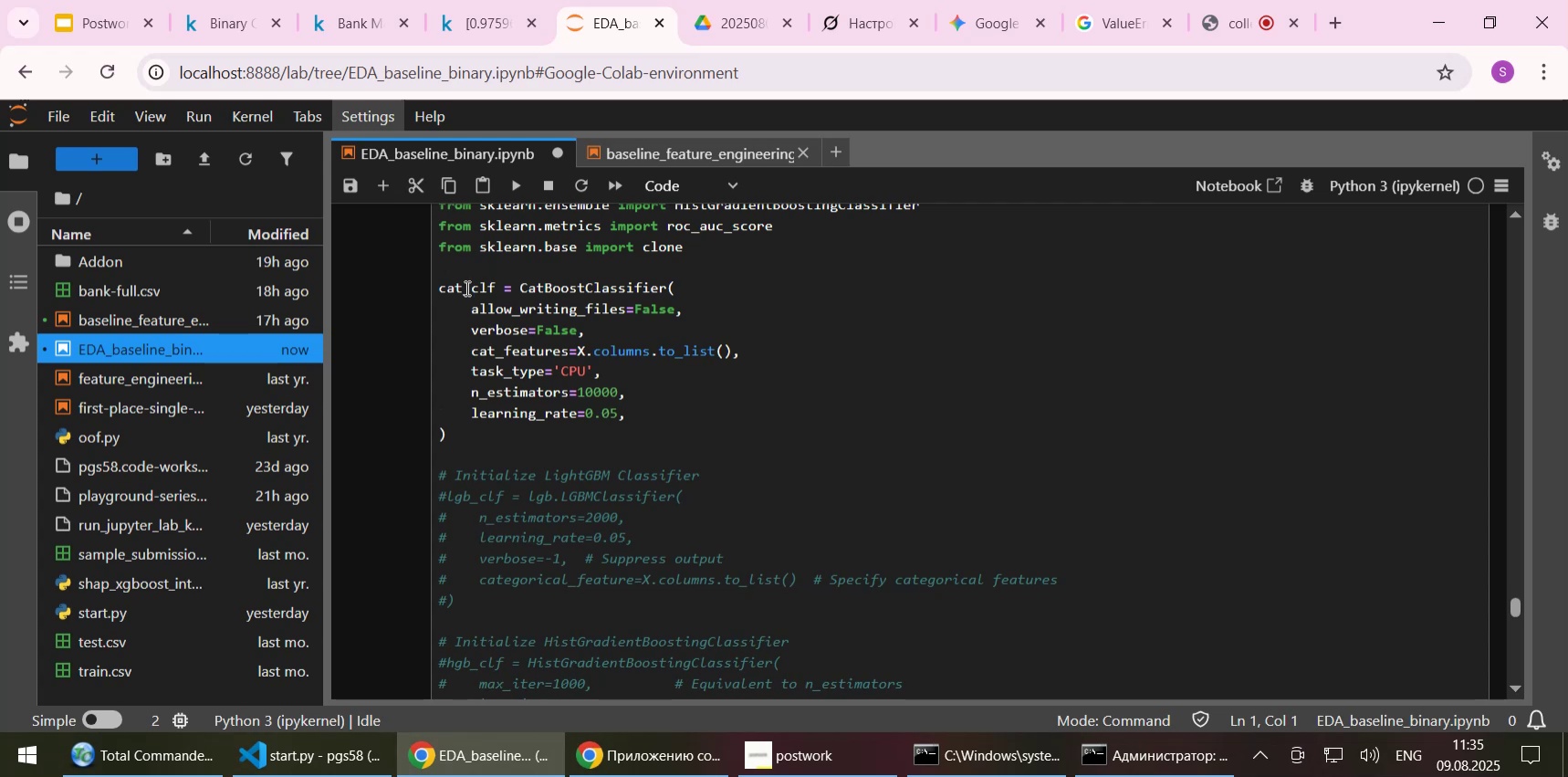 
double_click([465, 288])
 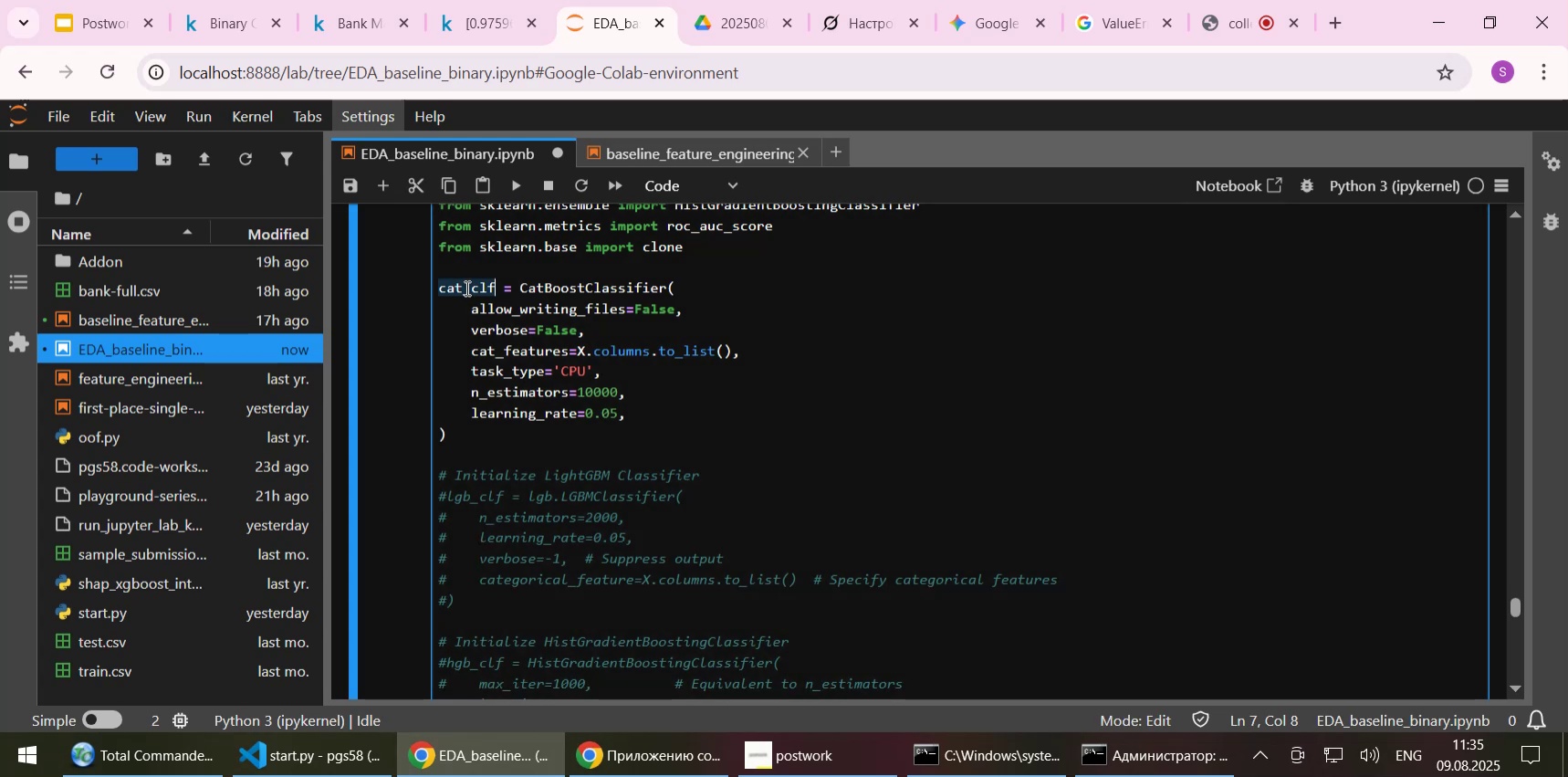 
key(Control+C)
 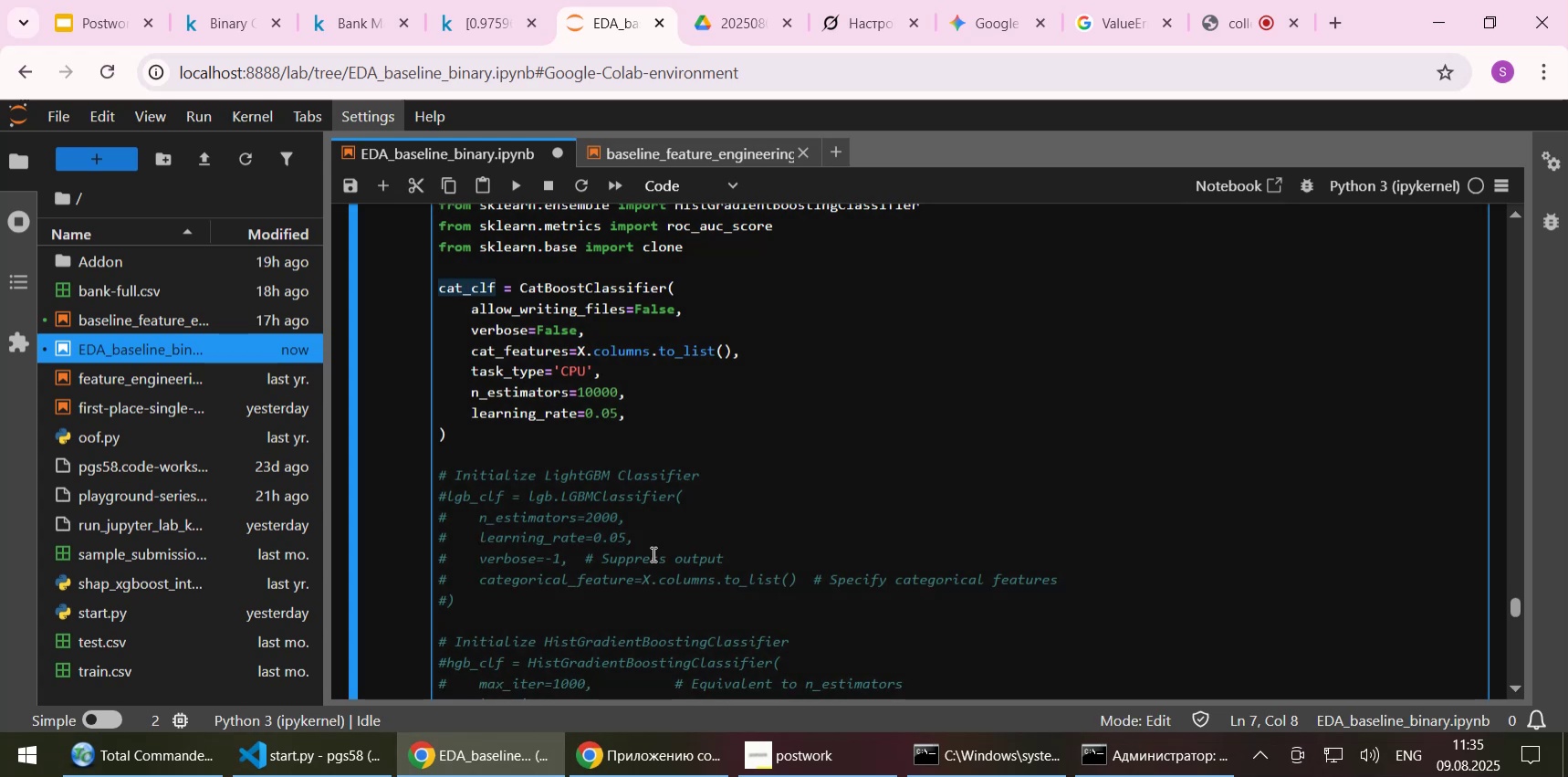 
scroll: coordinate [606, 533], scroll_direction: down, amount: 5.0
 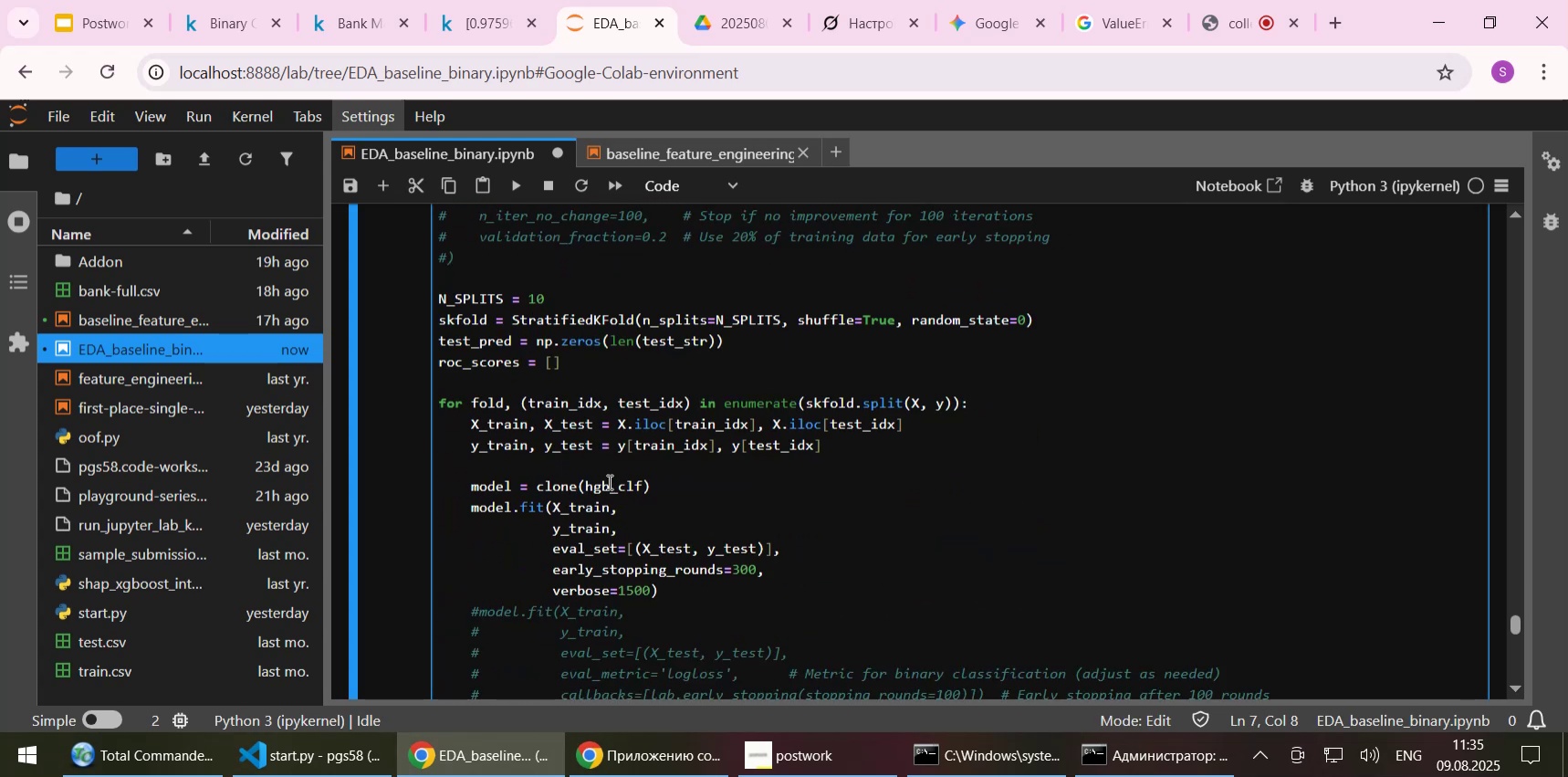 
double_click([608, 481])
 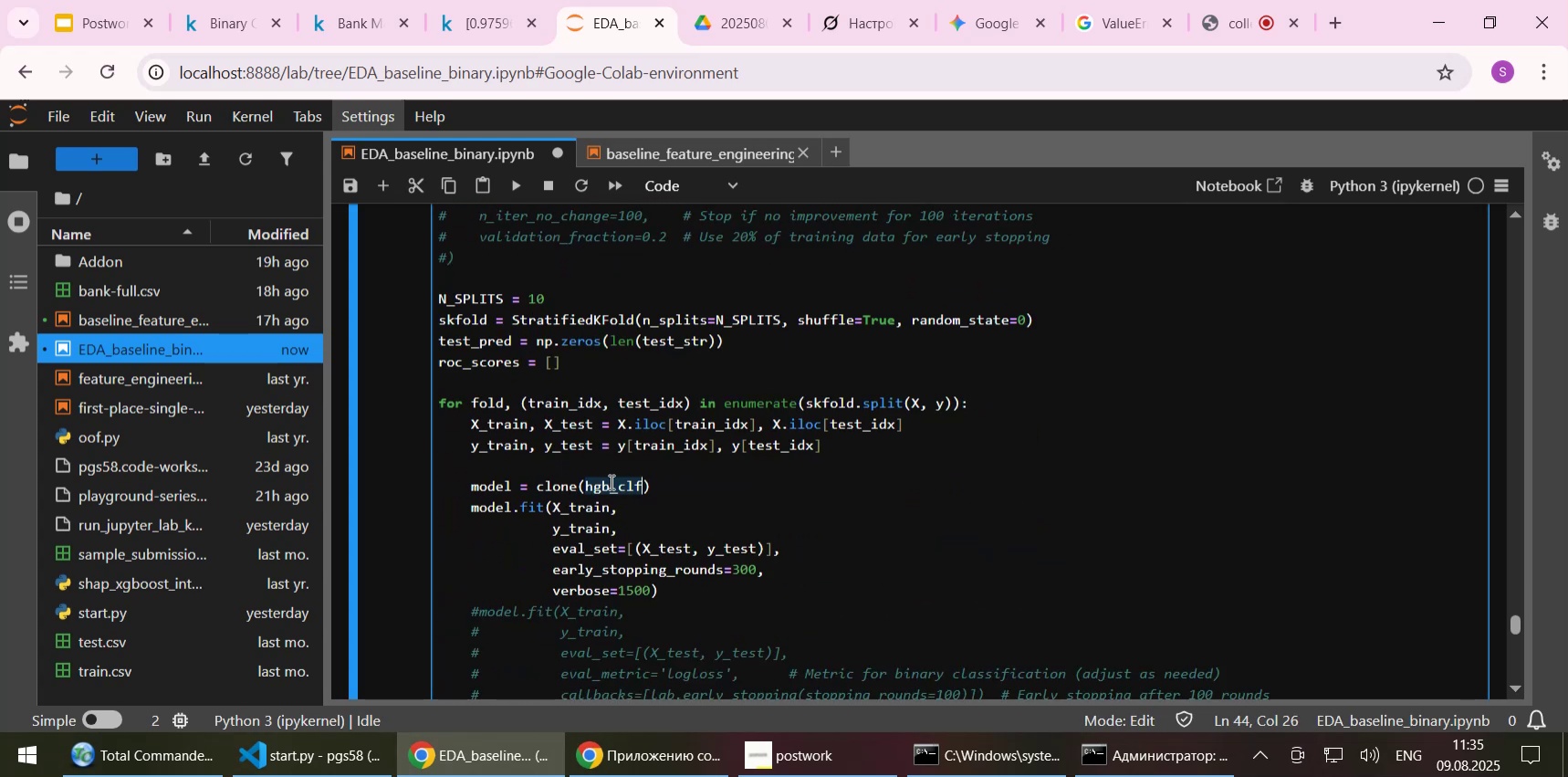 
key(Control+ControlLeft)
 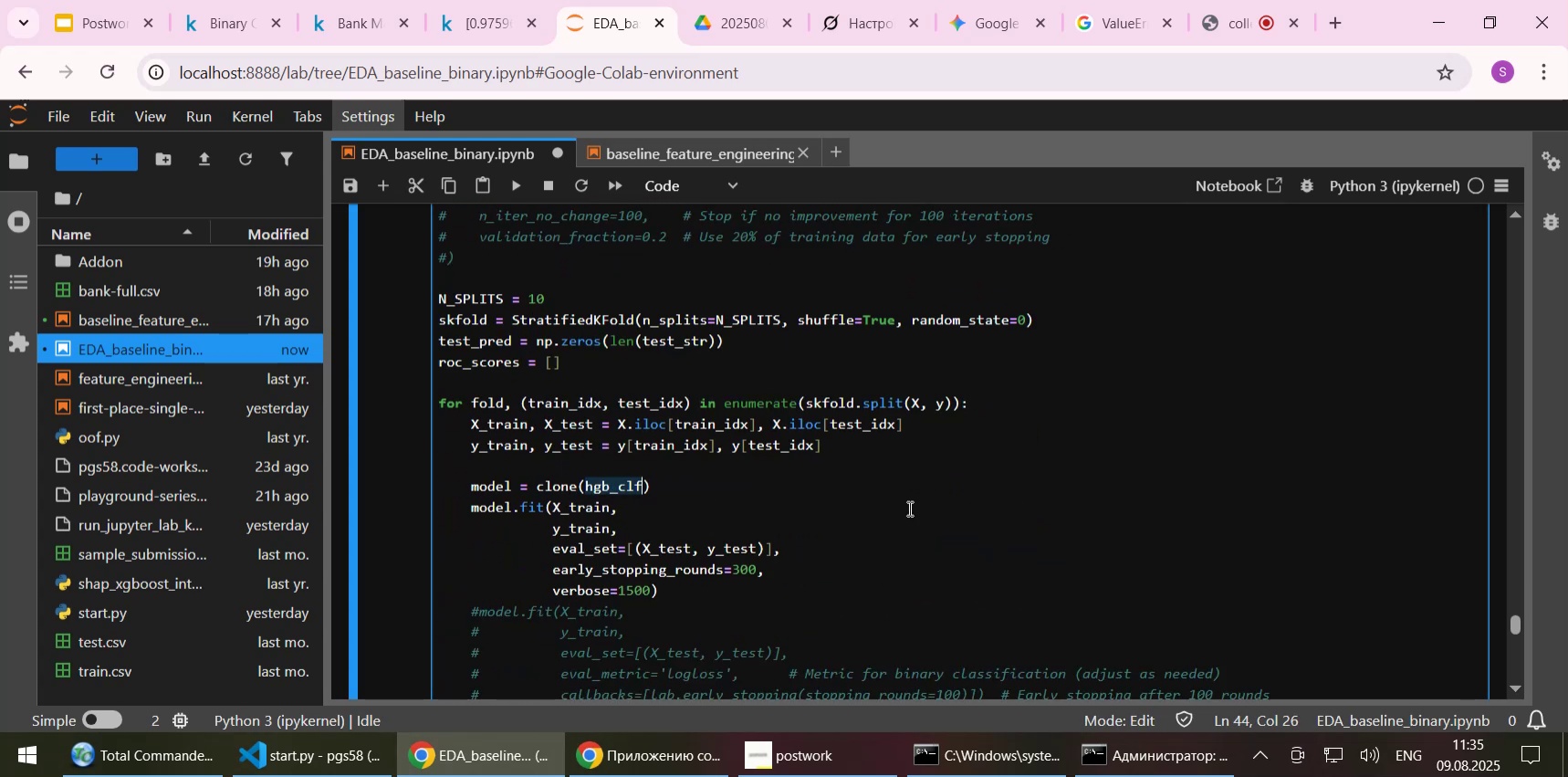 
key(Control+V)
 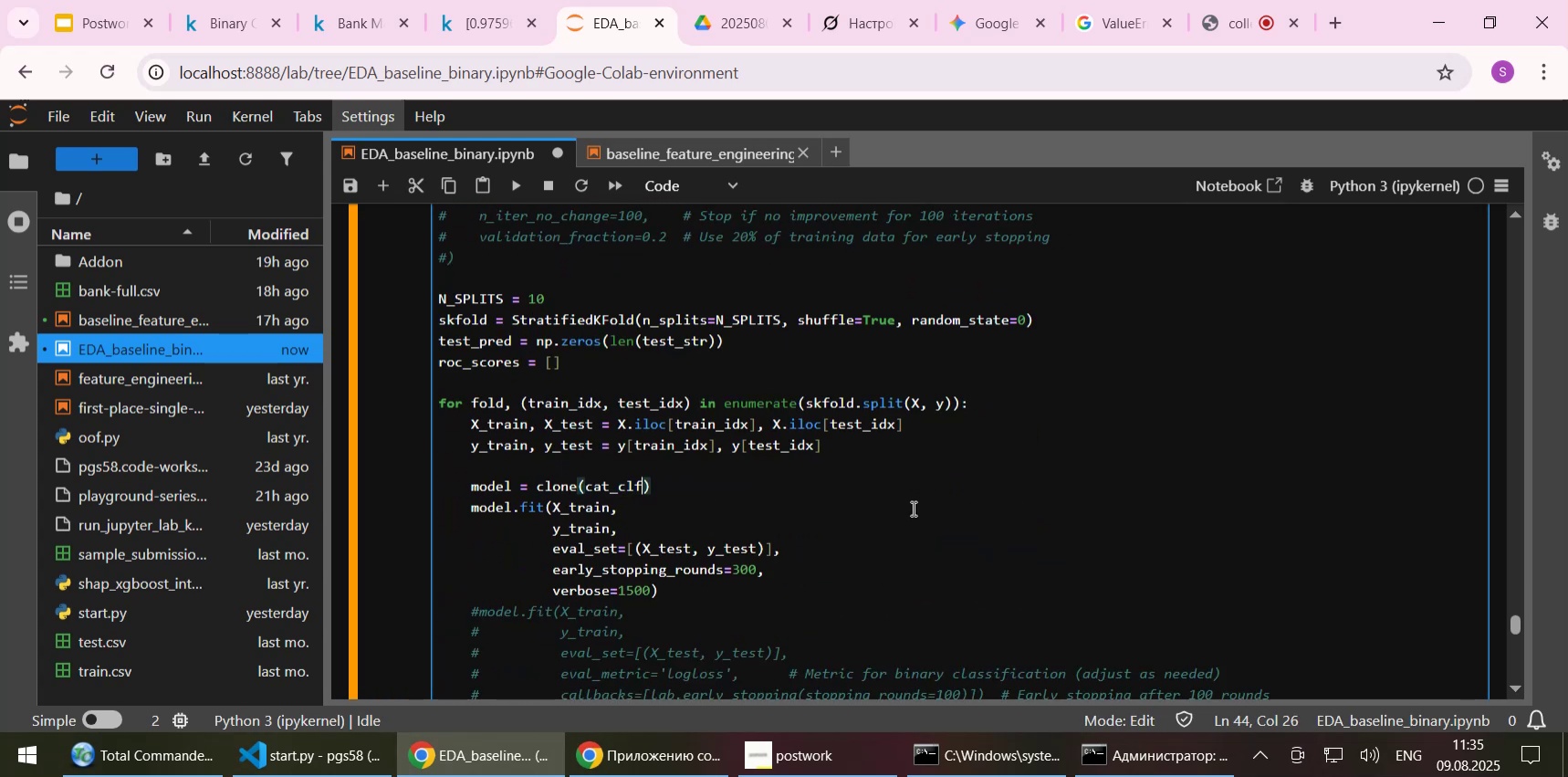 
key(Control+ControlLeft)
 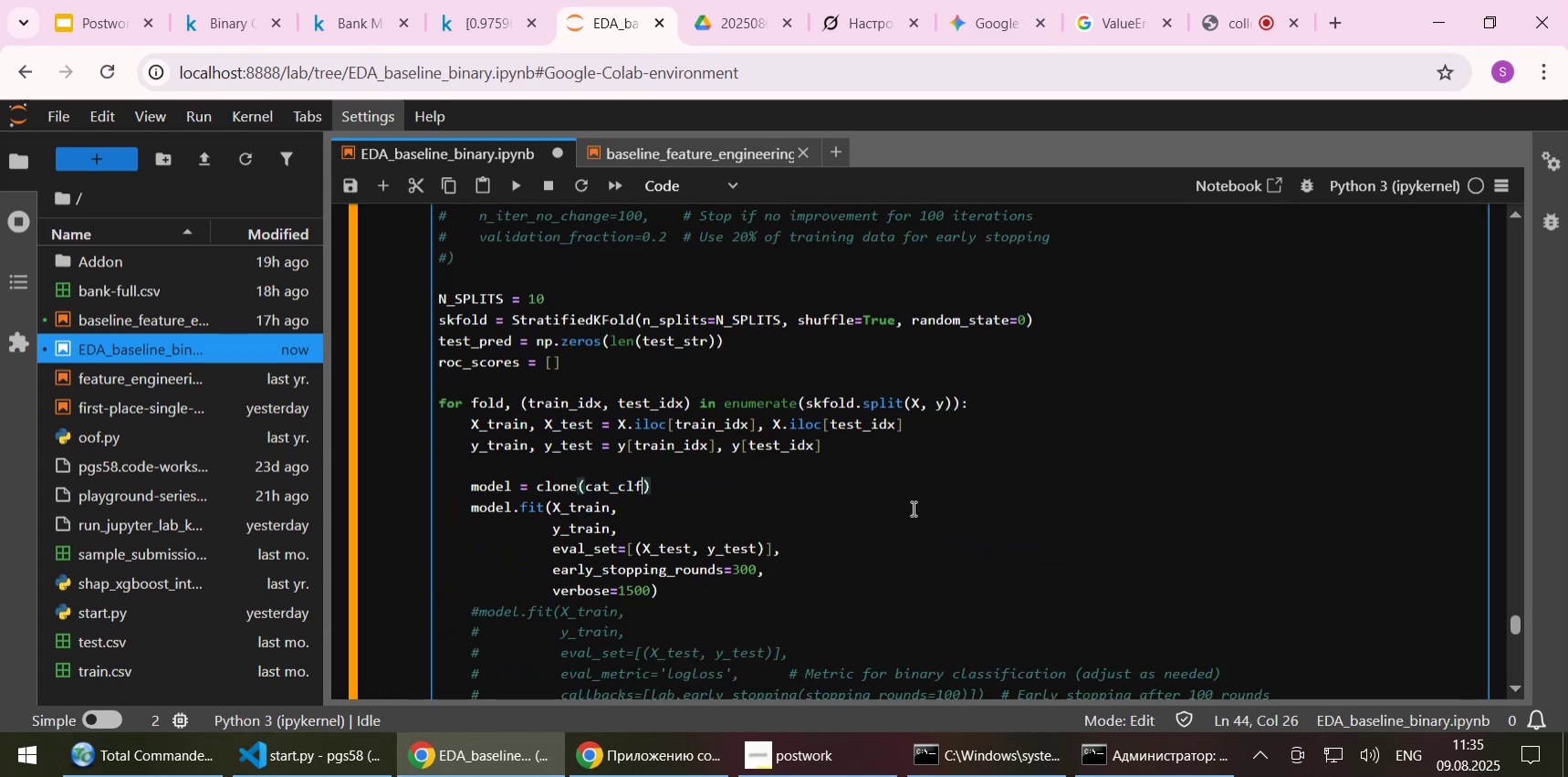 
key(Control+S)
 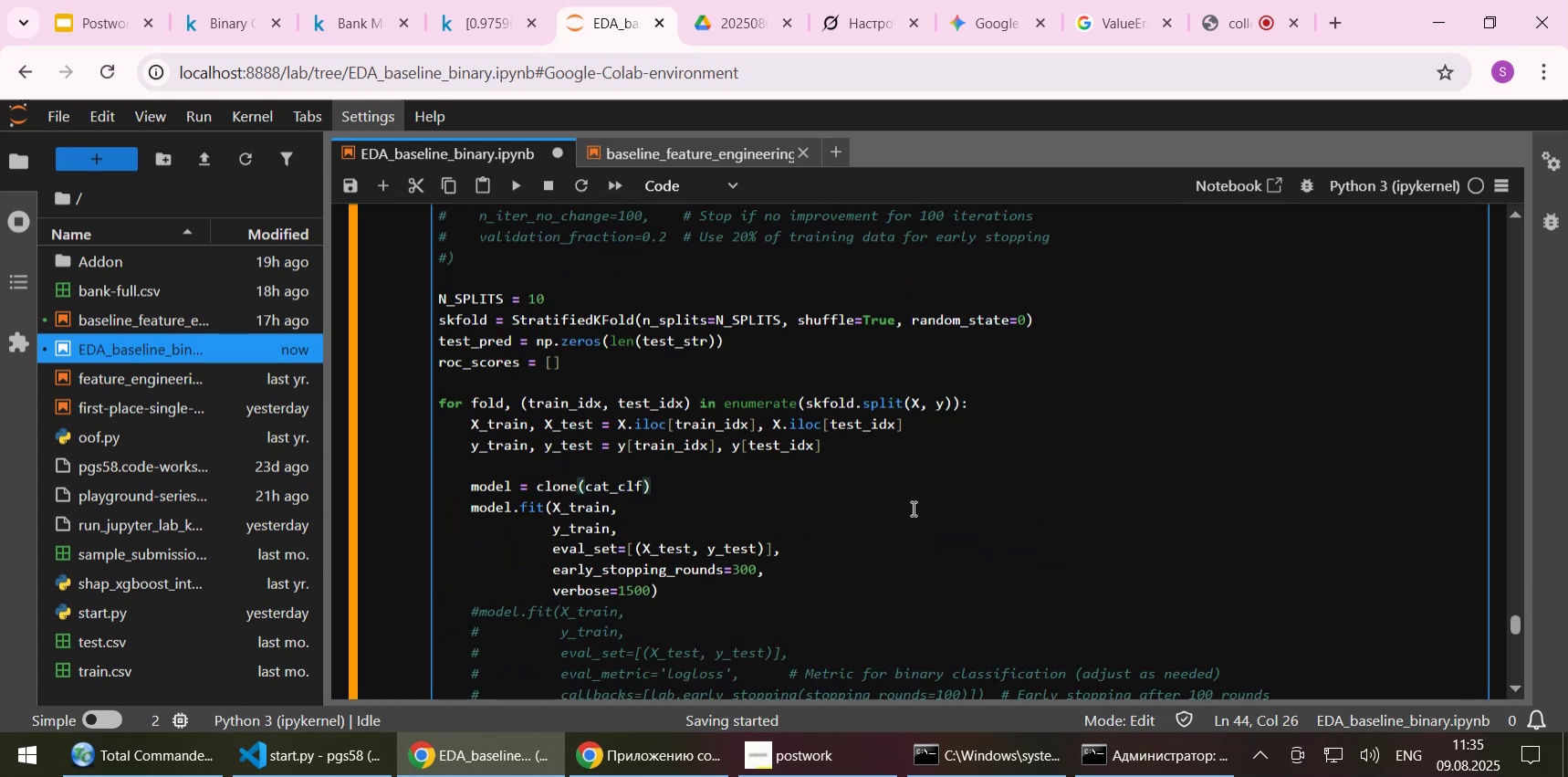 
key(Shift+ShiftLeft)
 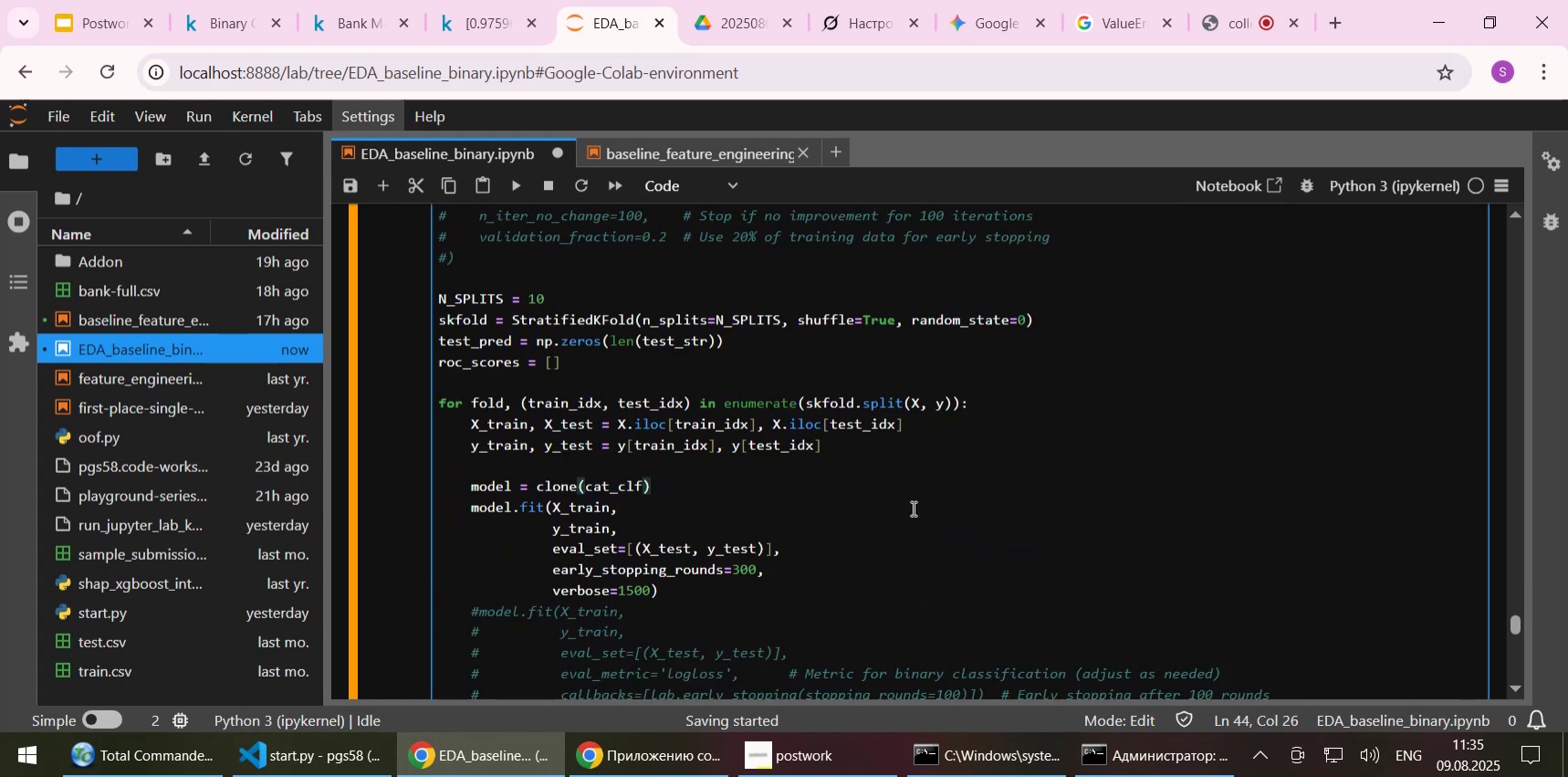 
key(Shift+Enter)
 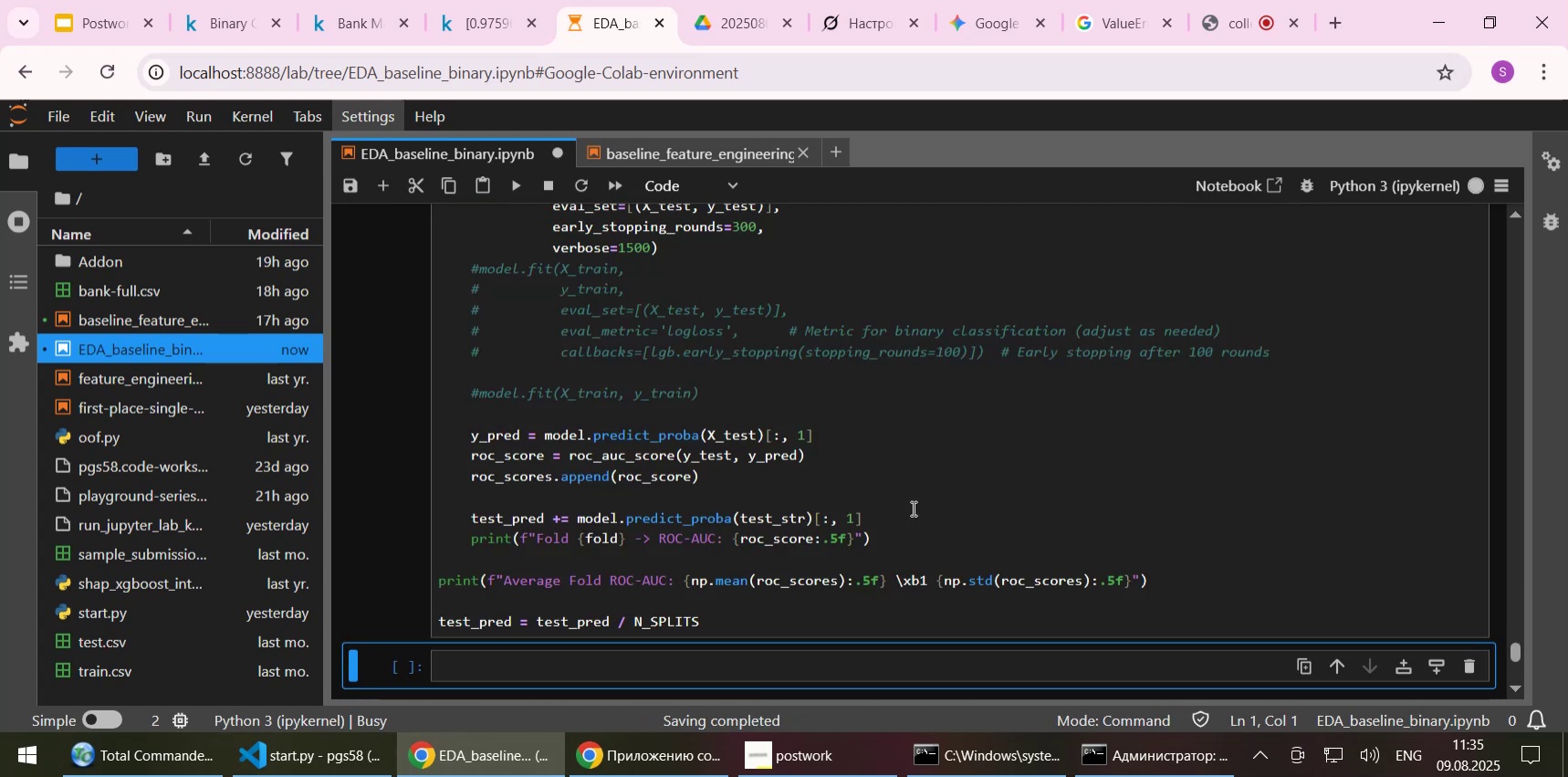 
scroll: coordinate [912, 508], scroll_direction: down, amount: 2.0
 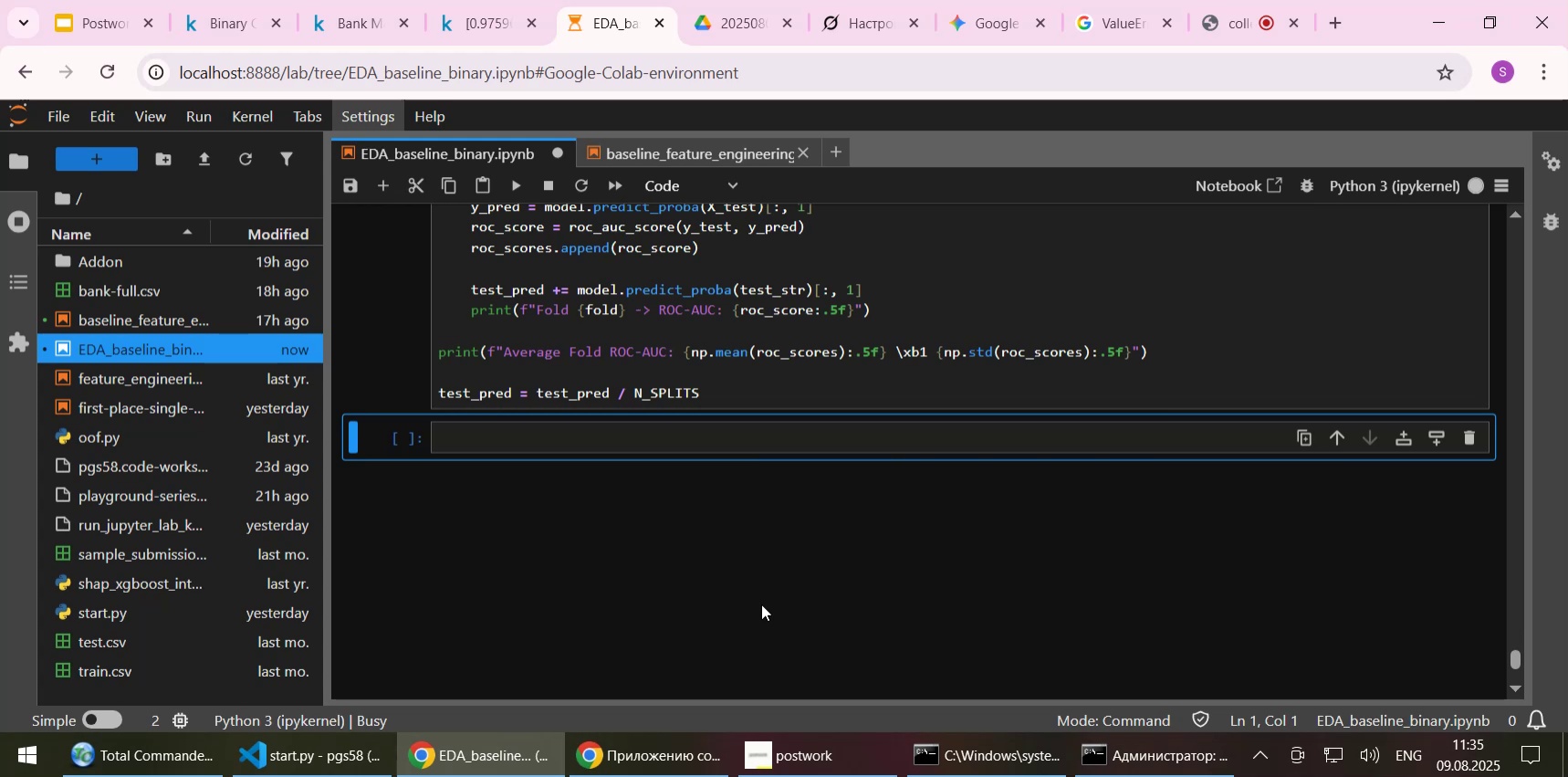 
wait(8.03)
 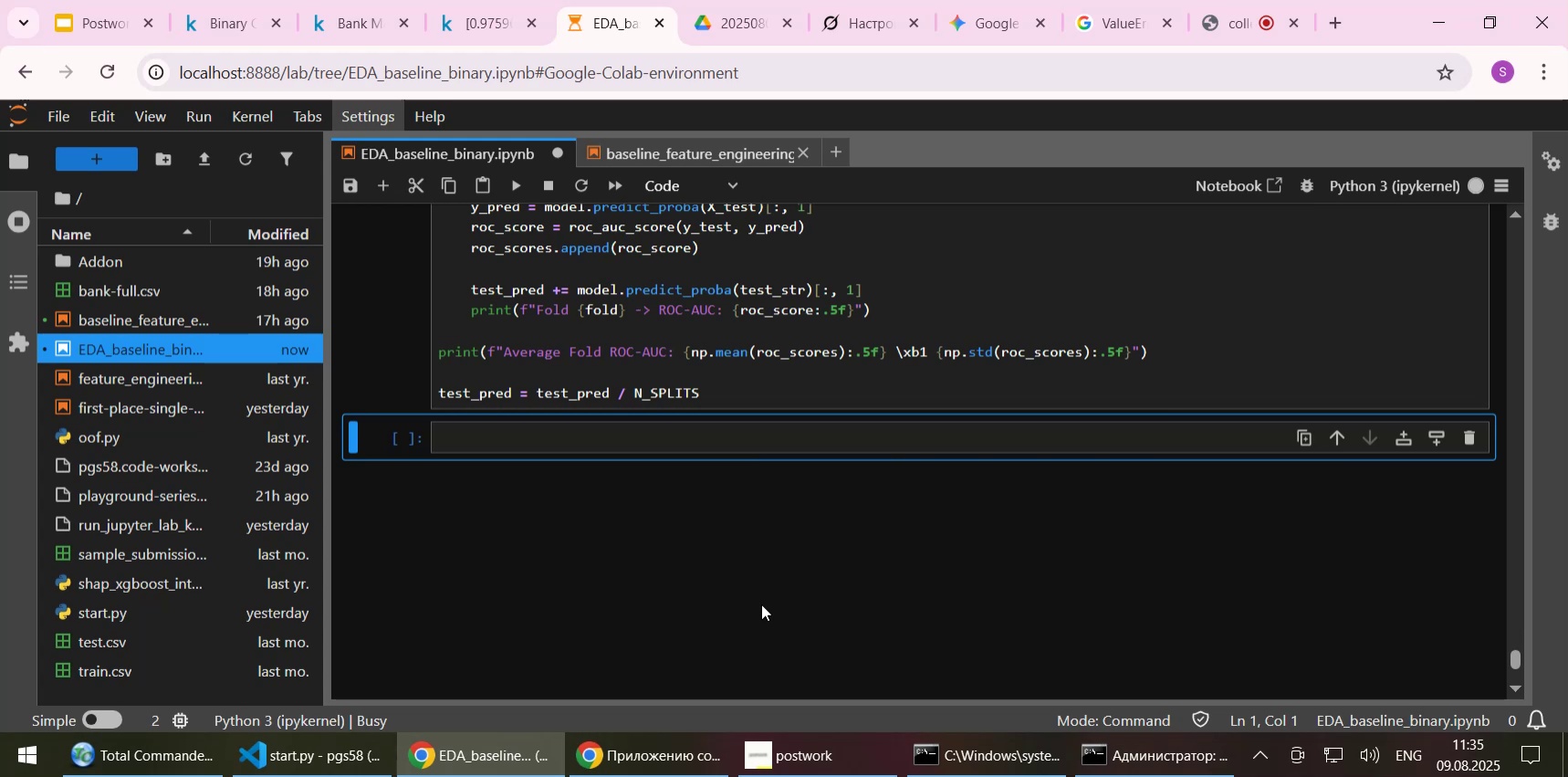 
scroll: coordinate [761, 604], scroll_direction: up, amount: 1.0
 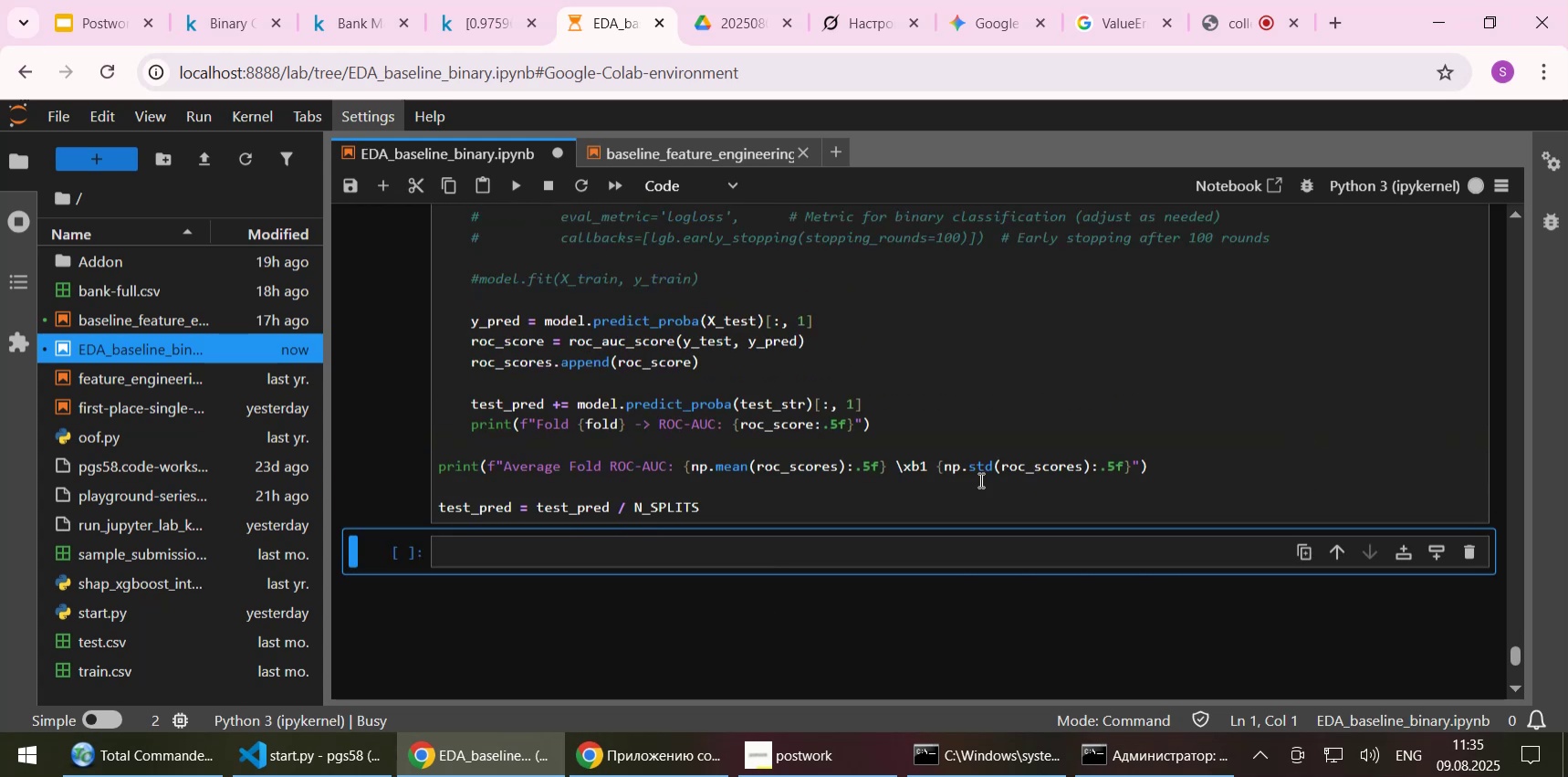 
left_click([1178, 472])
 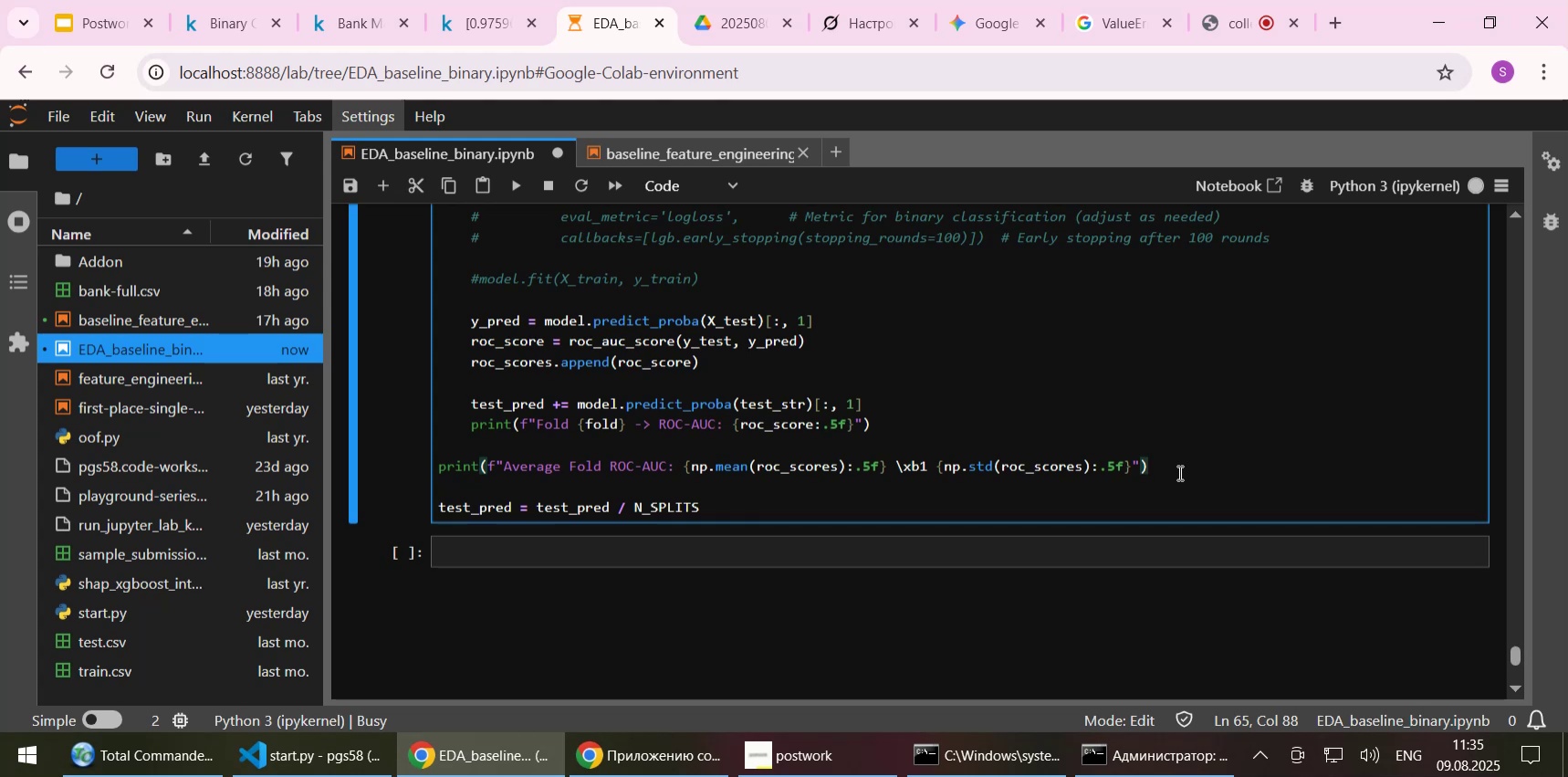 
wait(9.25)
 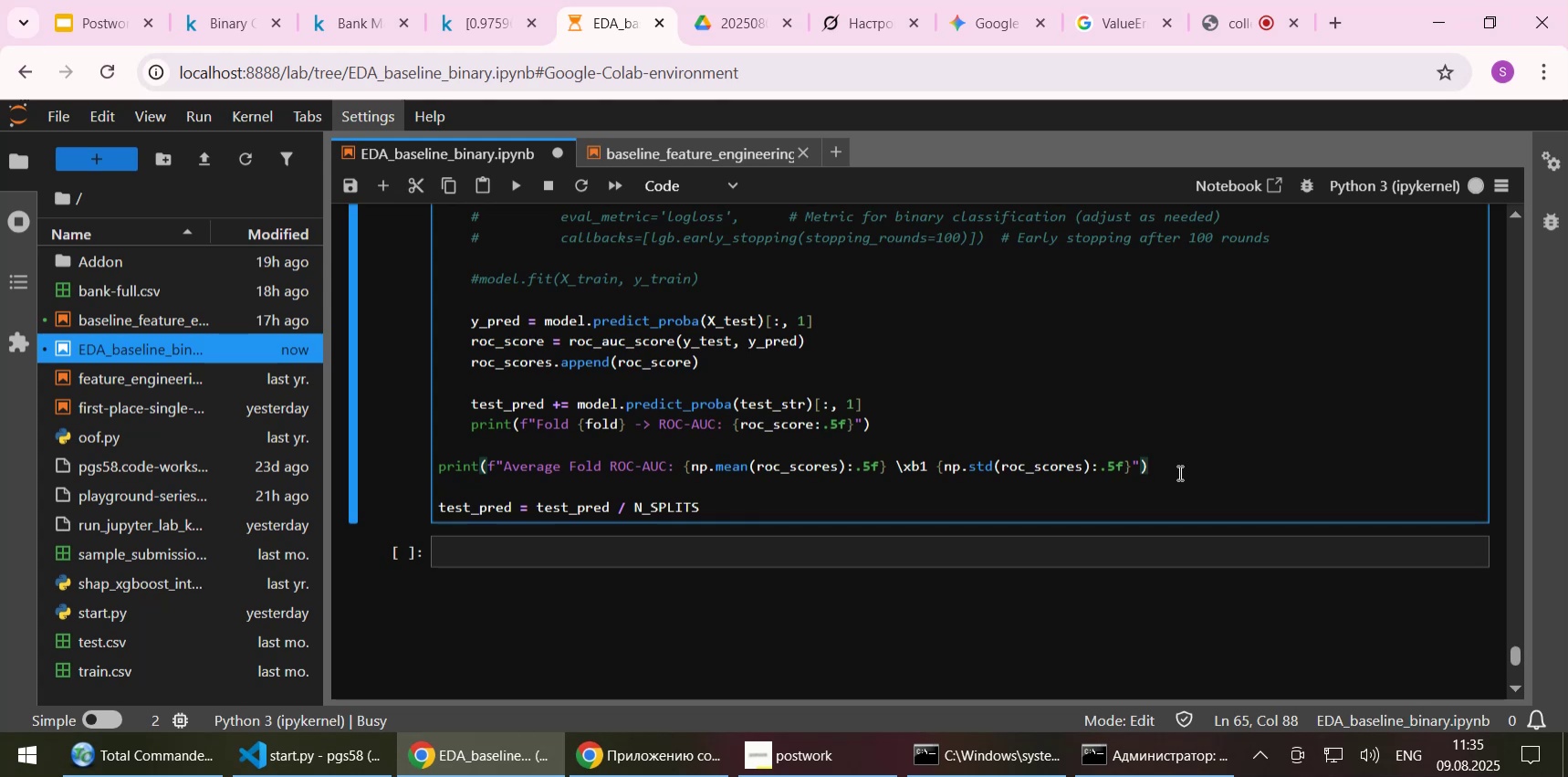 
scroll: coordinate [1211, 429], scroll_direction: up, amount: 1.0
 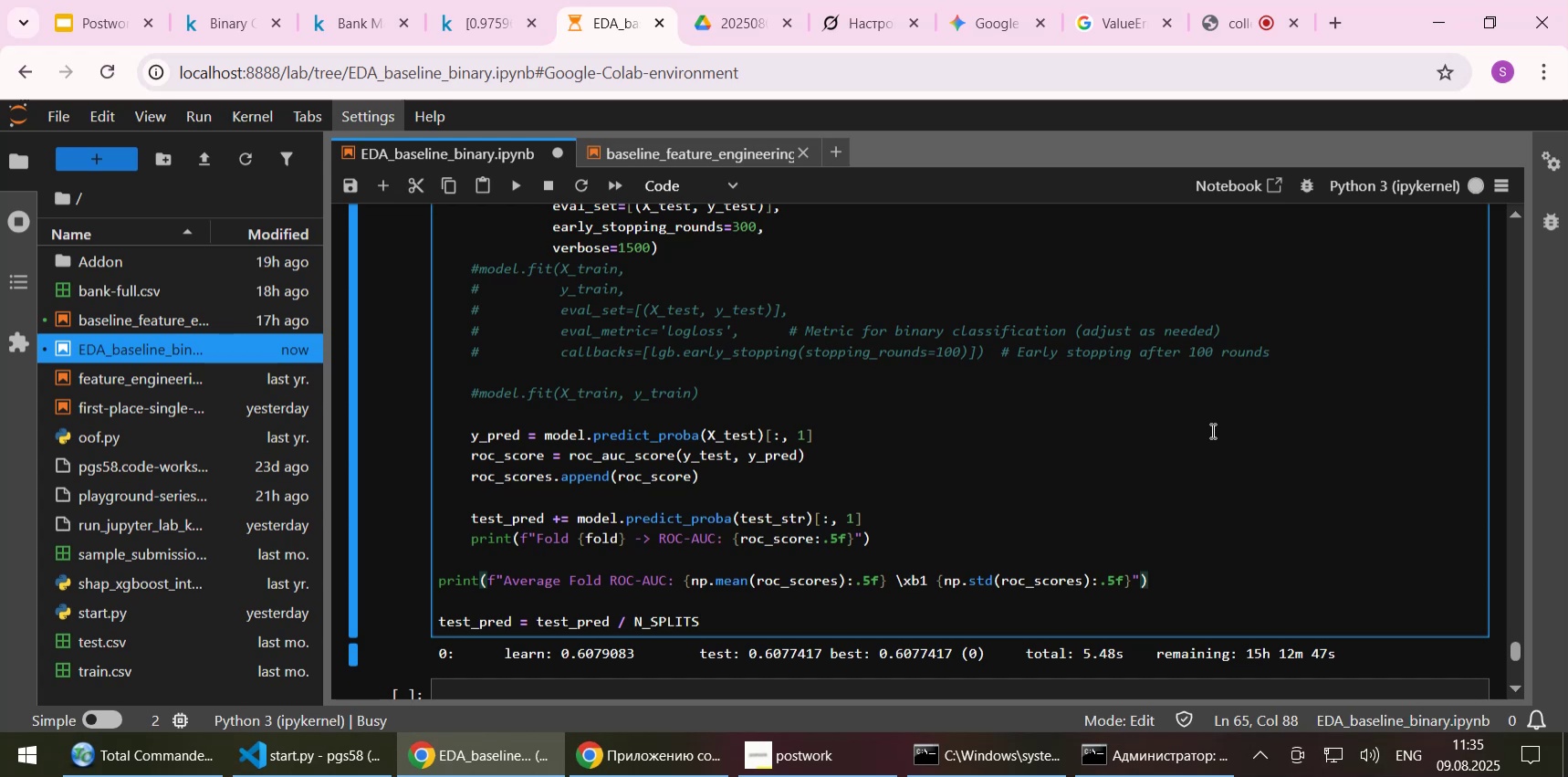 
wait(10.18)
 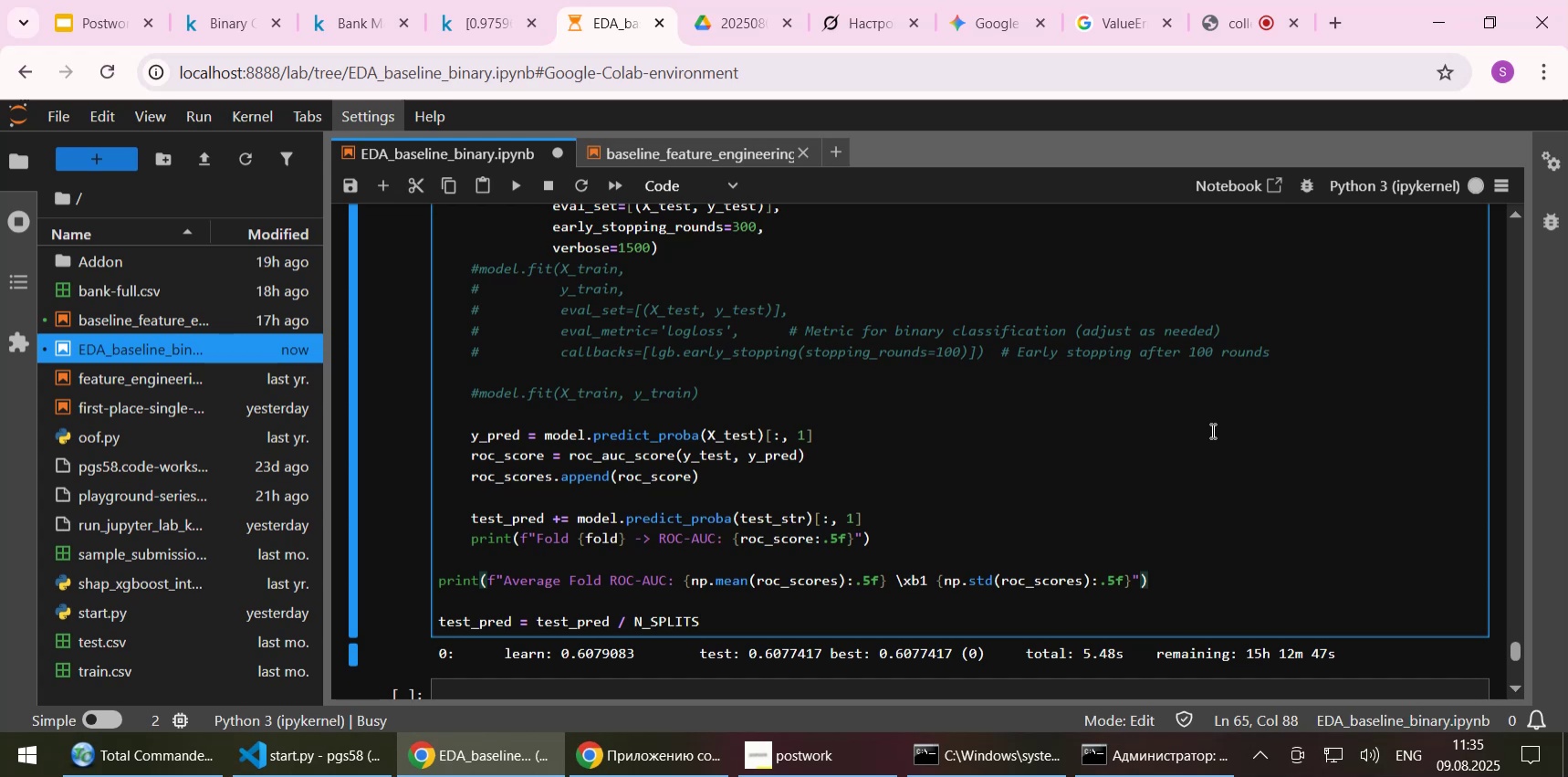 
left_click([543, 187])
 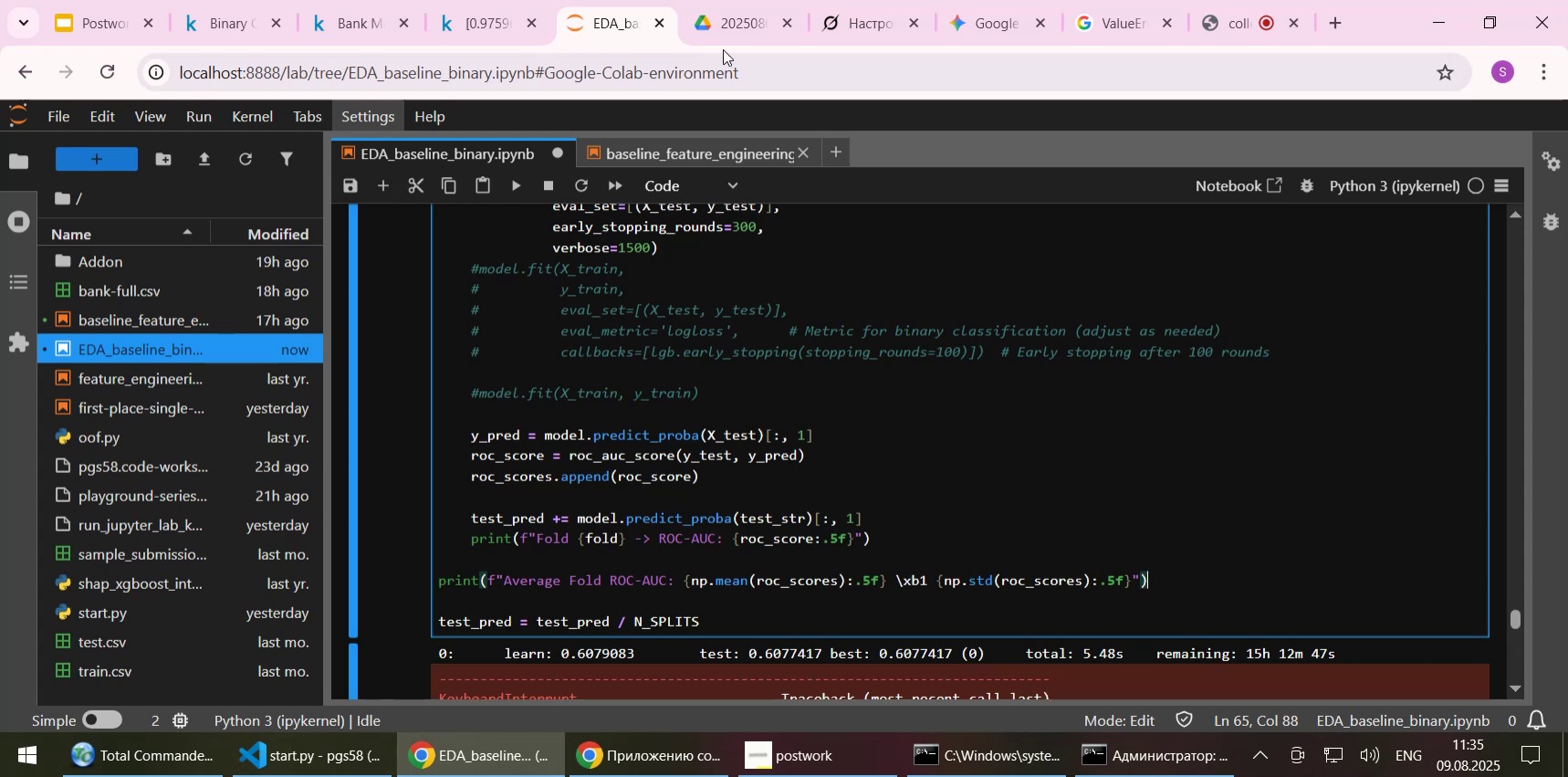 
wait(7.94)
 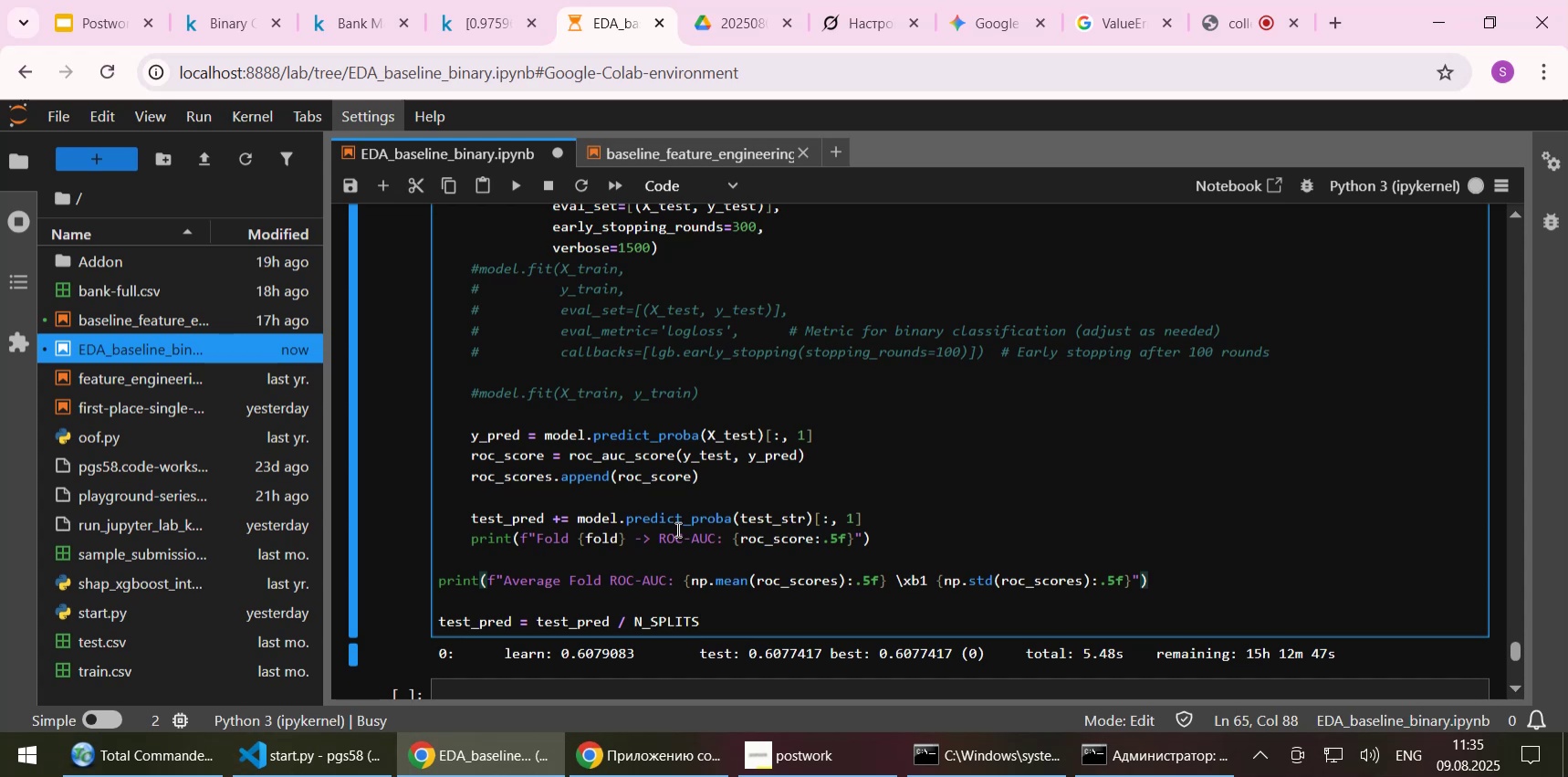 
left_click([733, 21])
 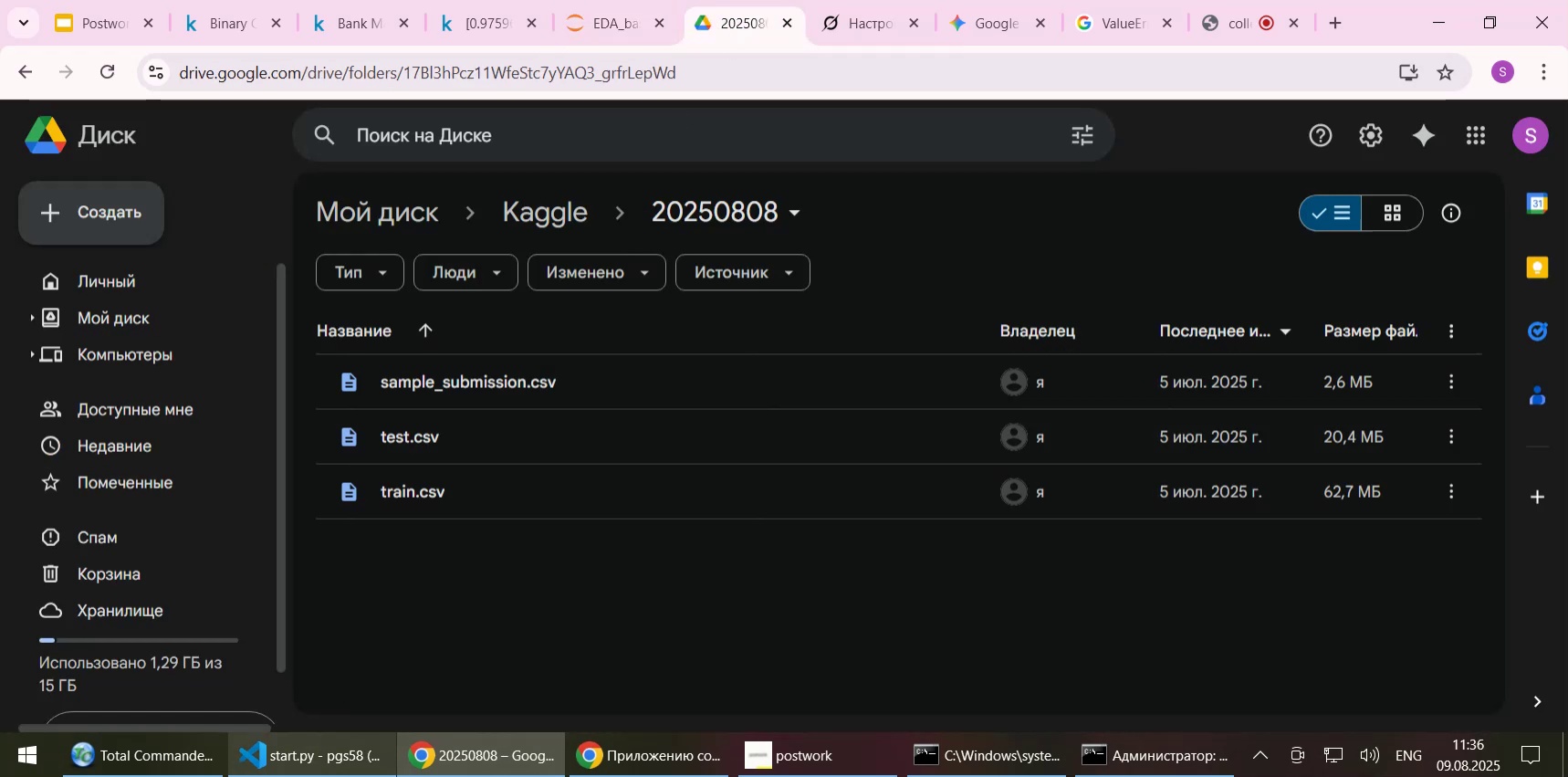 
left_click([175, 754])
 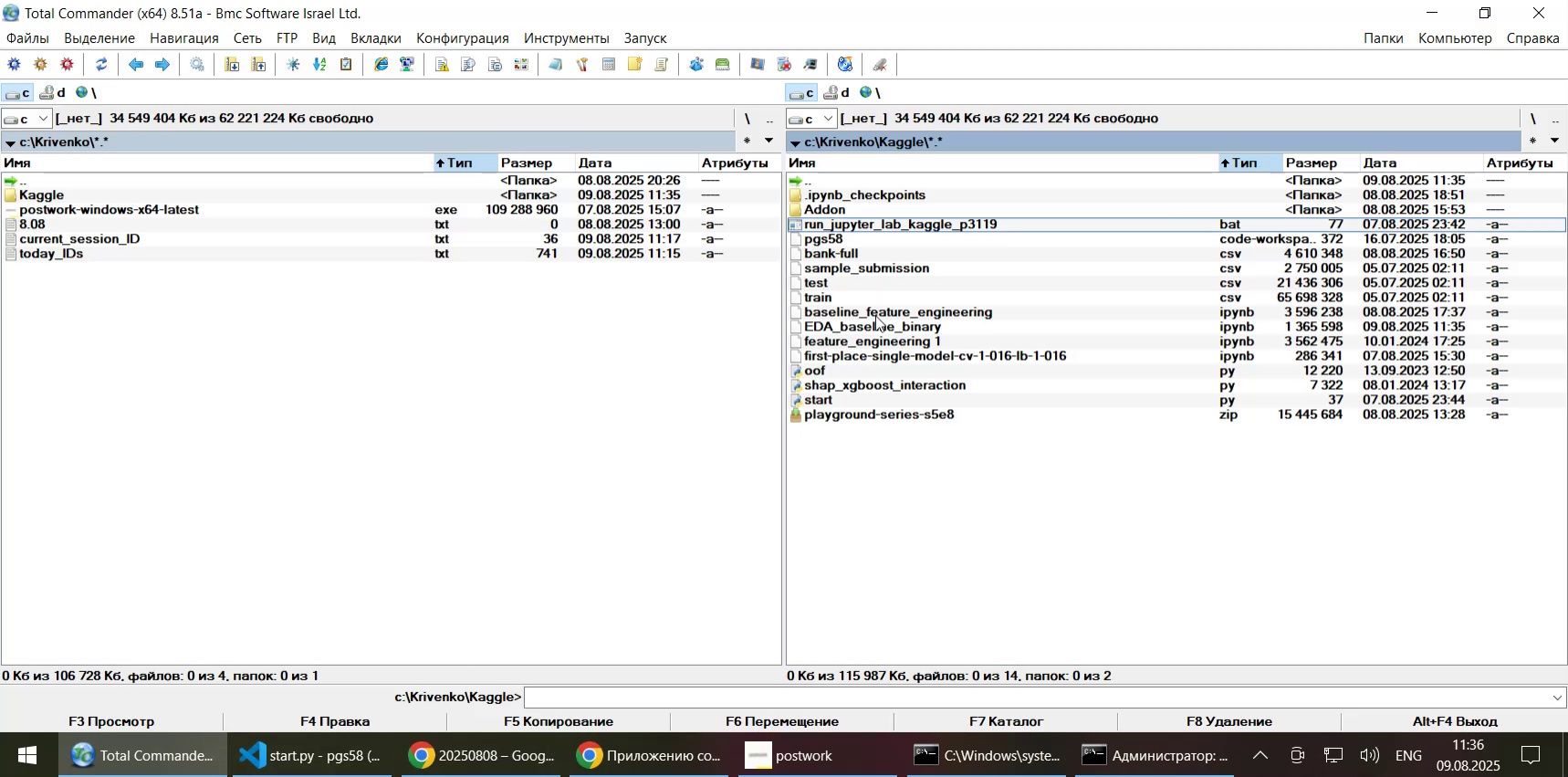 
left_click([872, 329])
 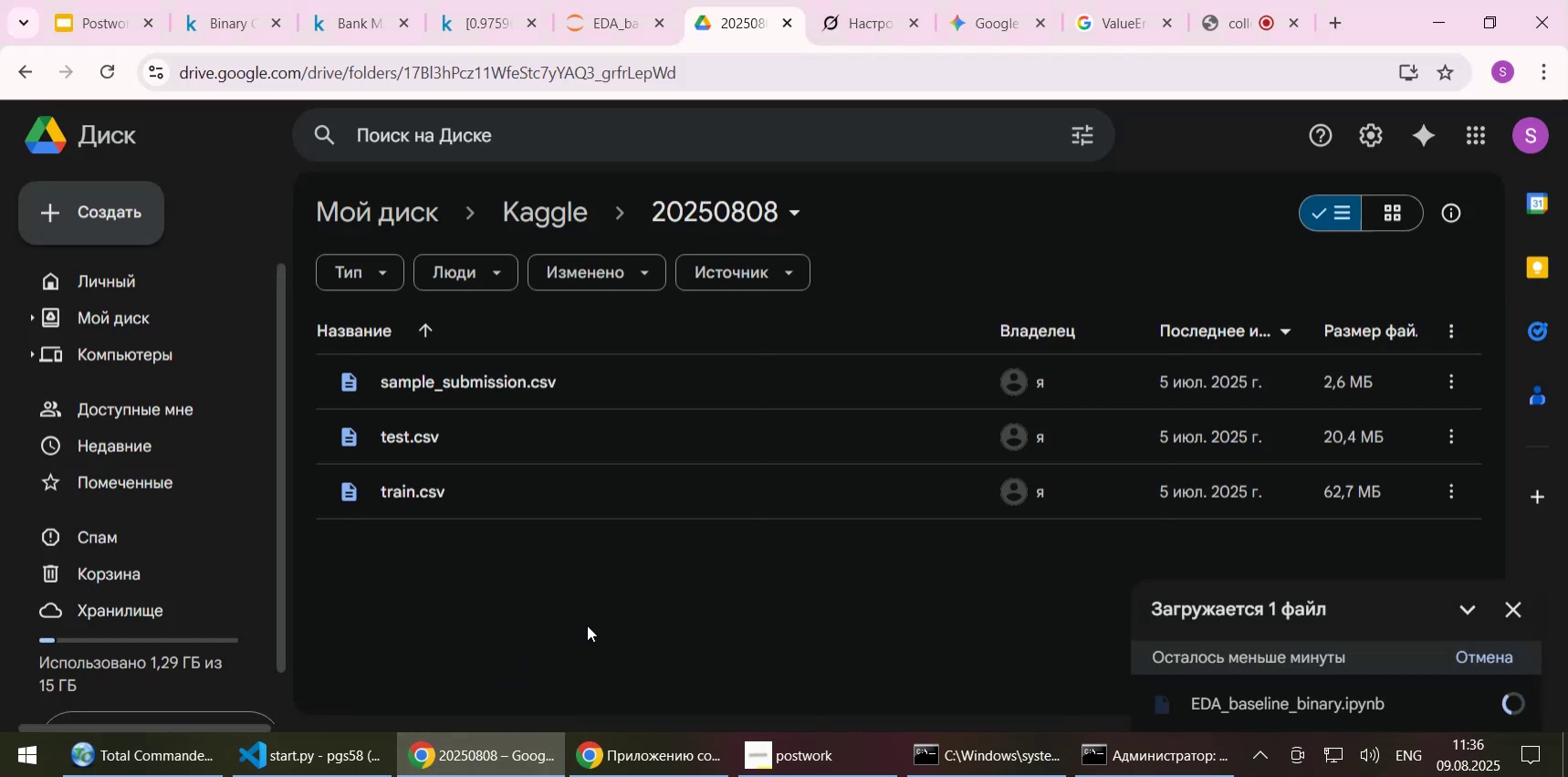 
wait(13.09)
 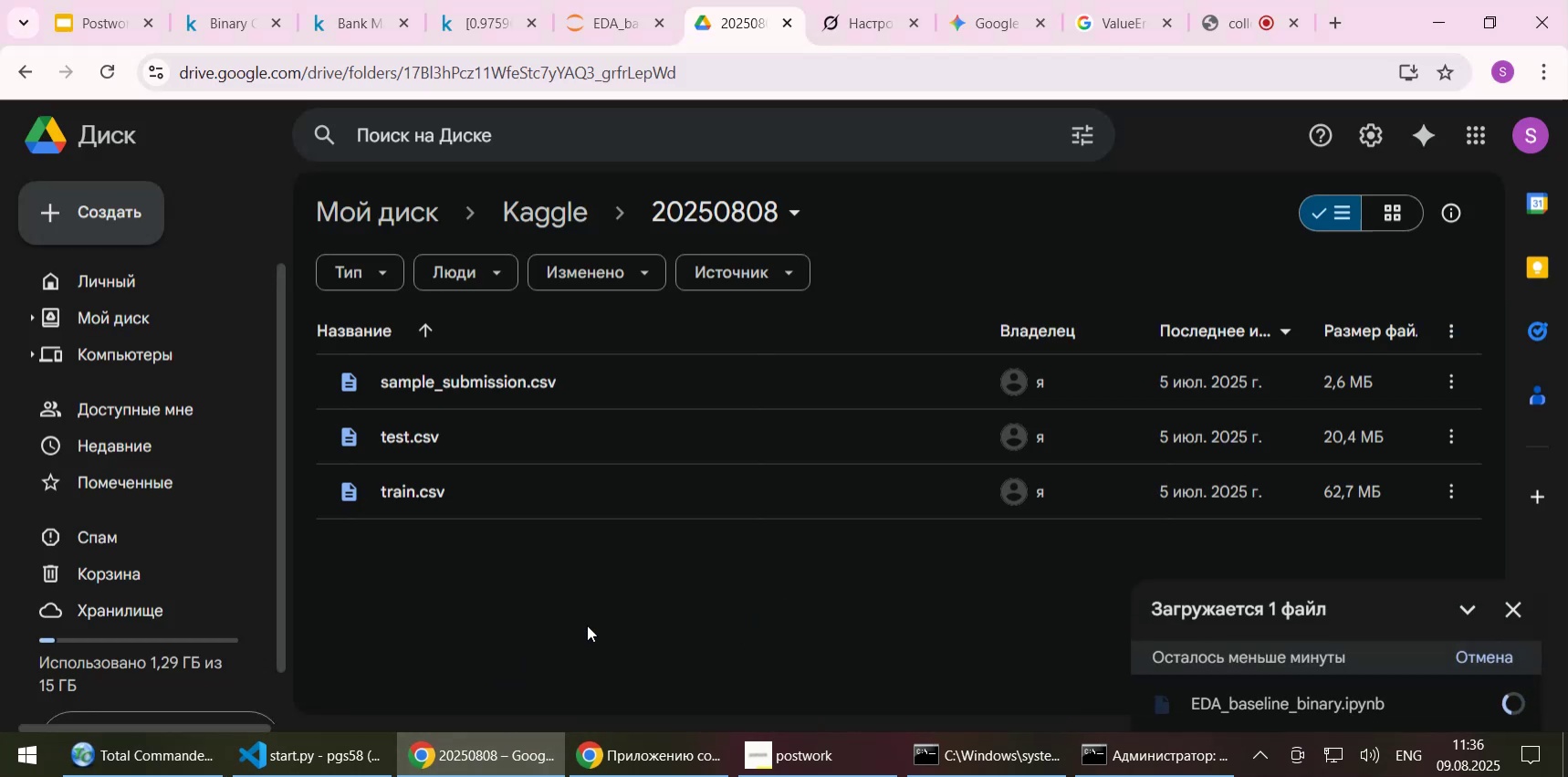 
double_click([479, 385])
 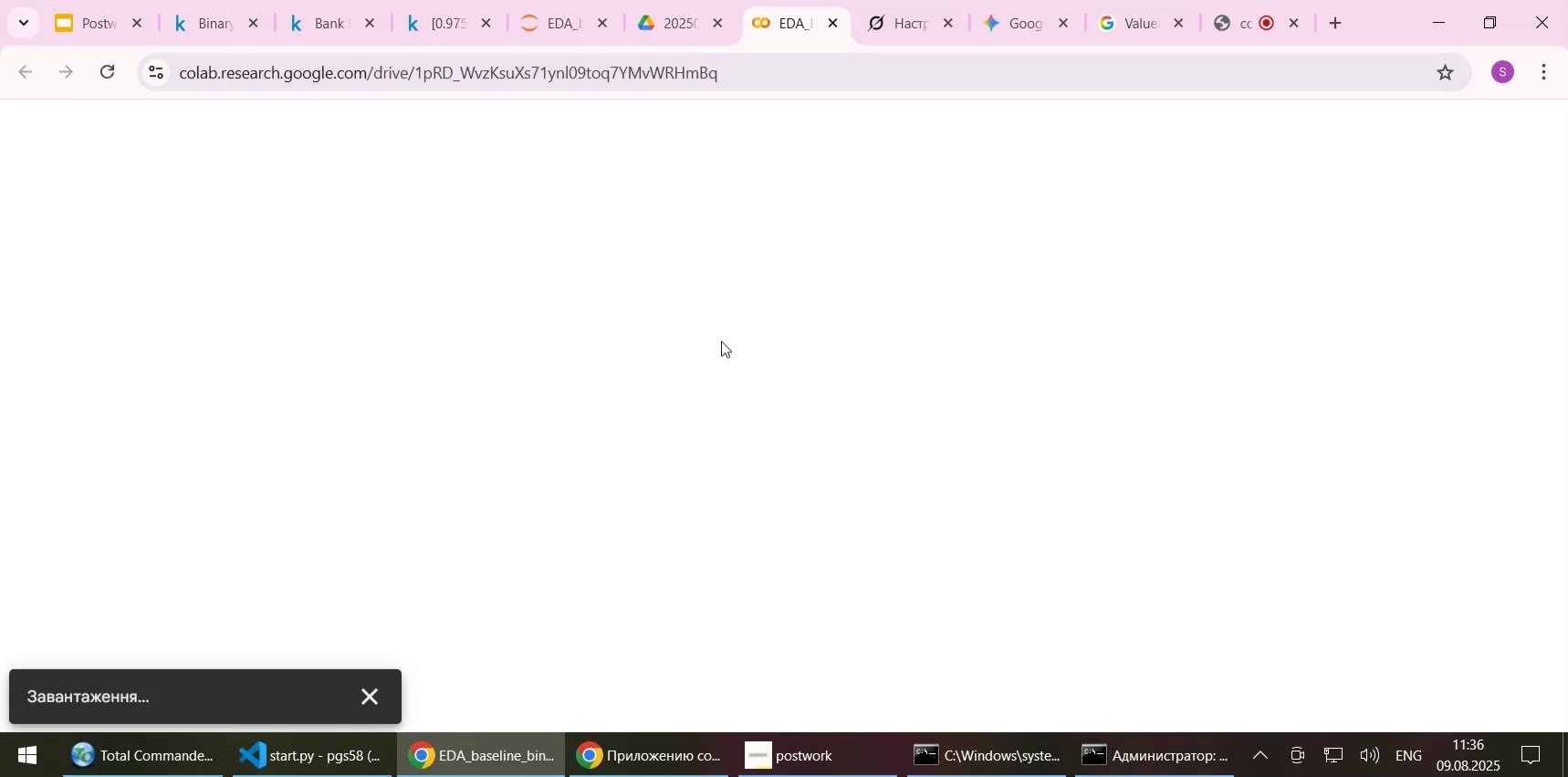 
wait(28.14)
 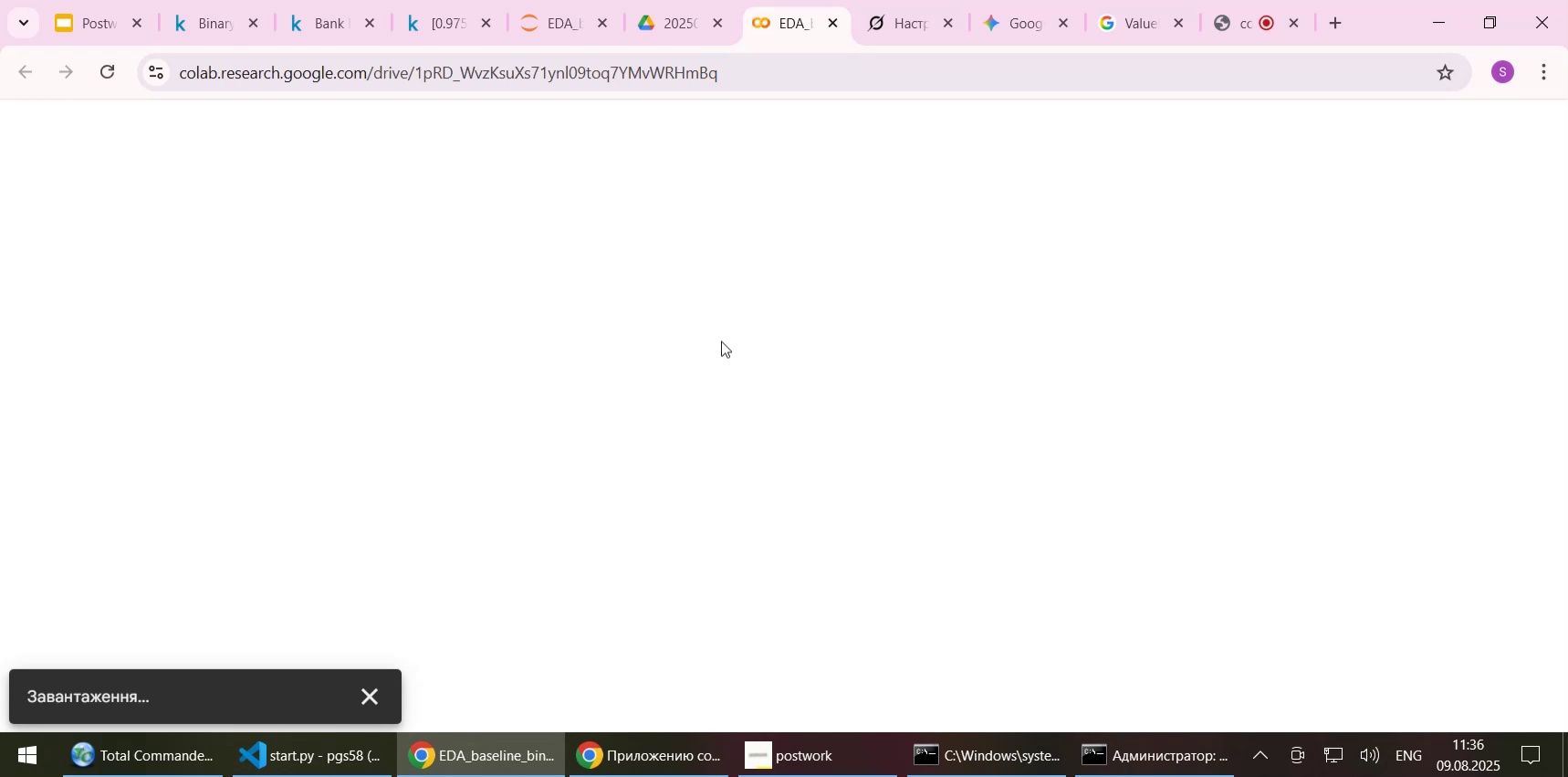 
scroll: coordinate [395, 464], scroll_direction: down, amount: 1.0
 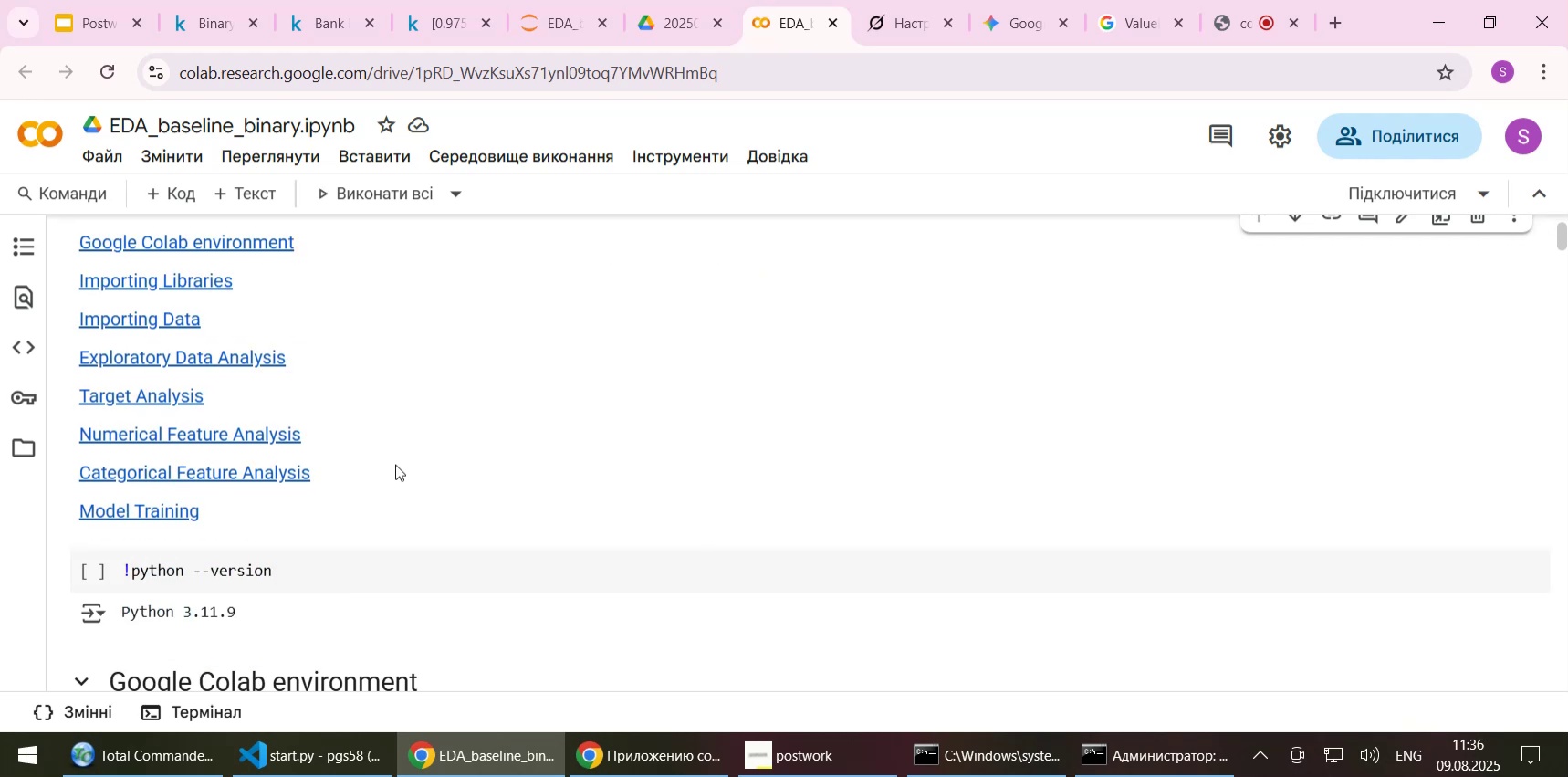 
scroll: coordinate [395, 464], scroll_direction: up, amount: 1.0
 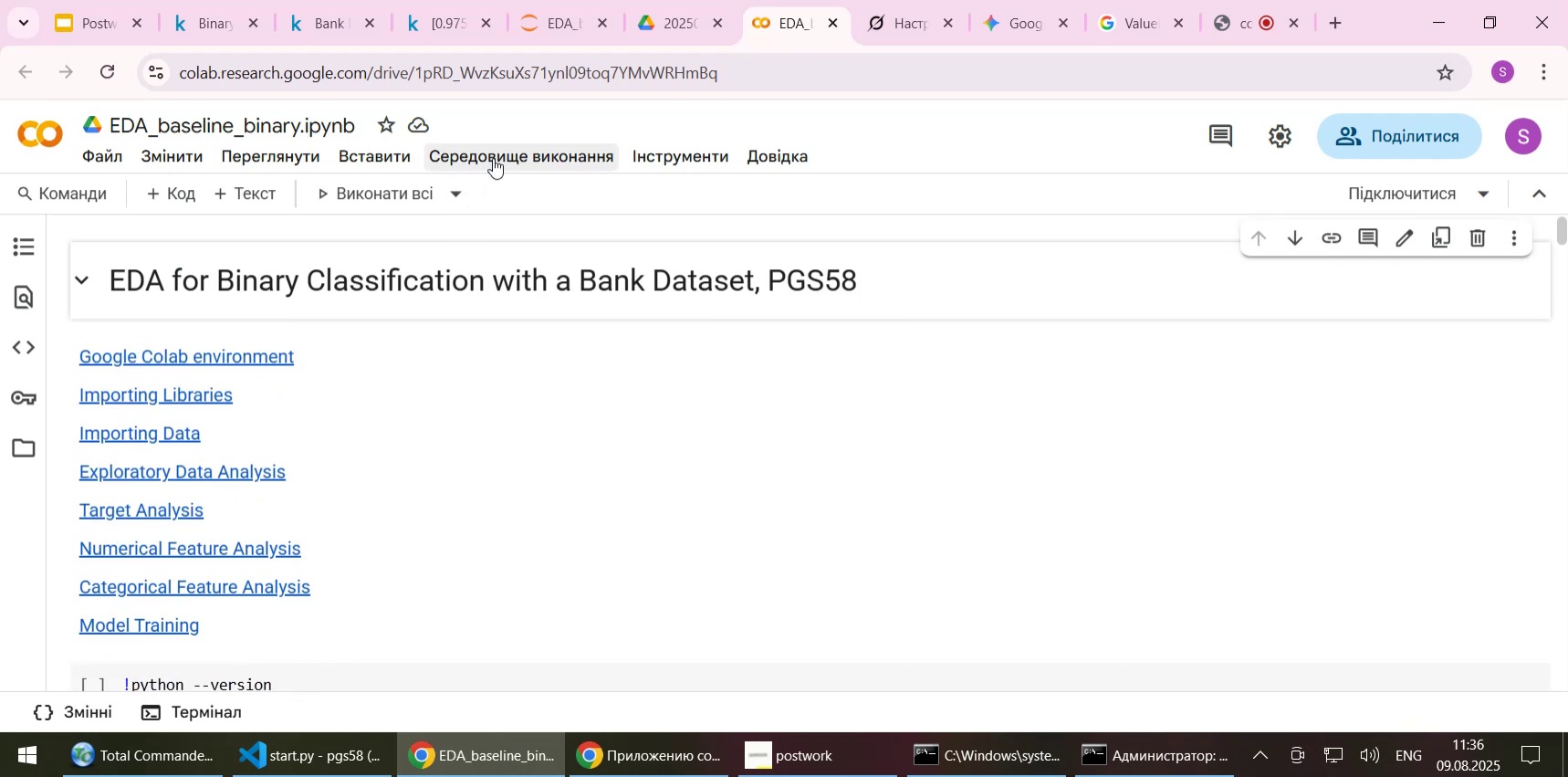 
left_click([493, 158])
 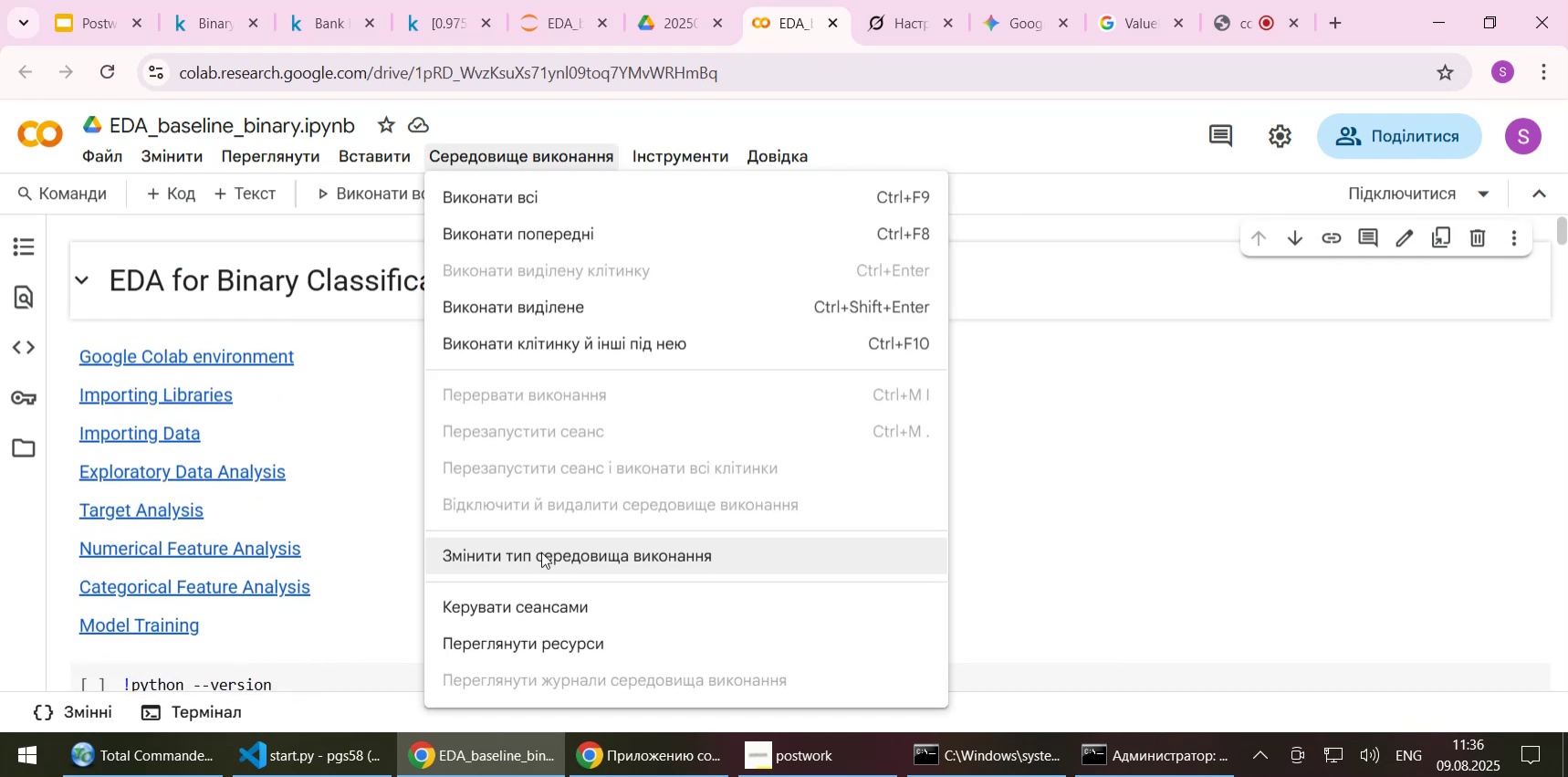 
left_click([542, 553])
 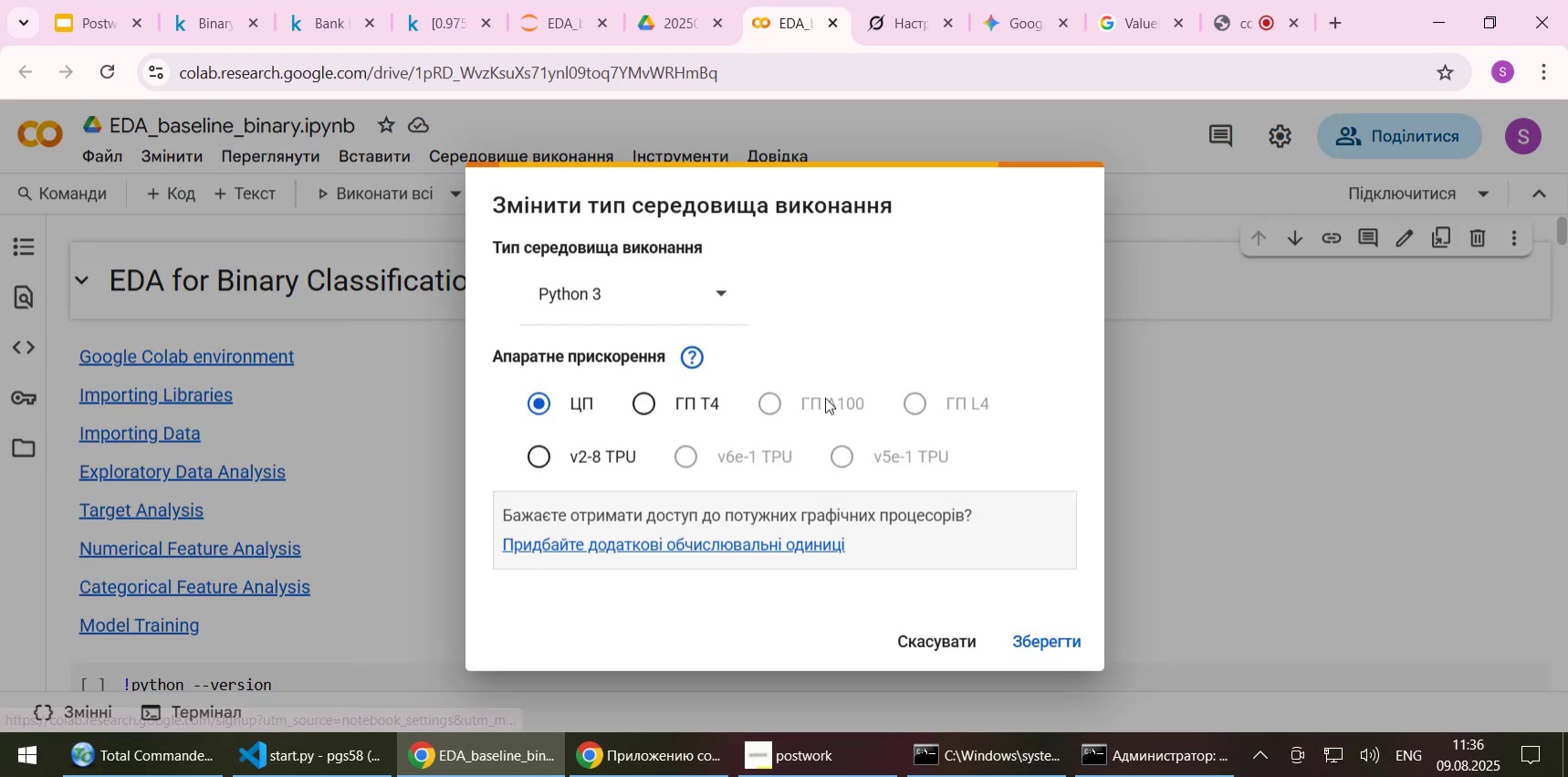 
left_click([637, 406])
 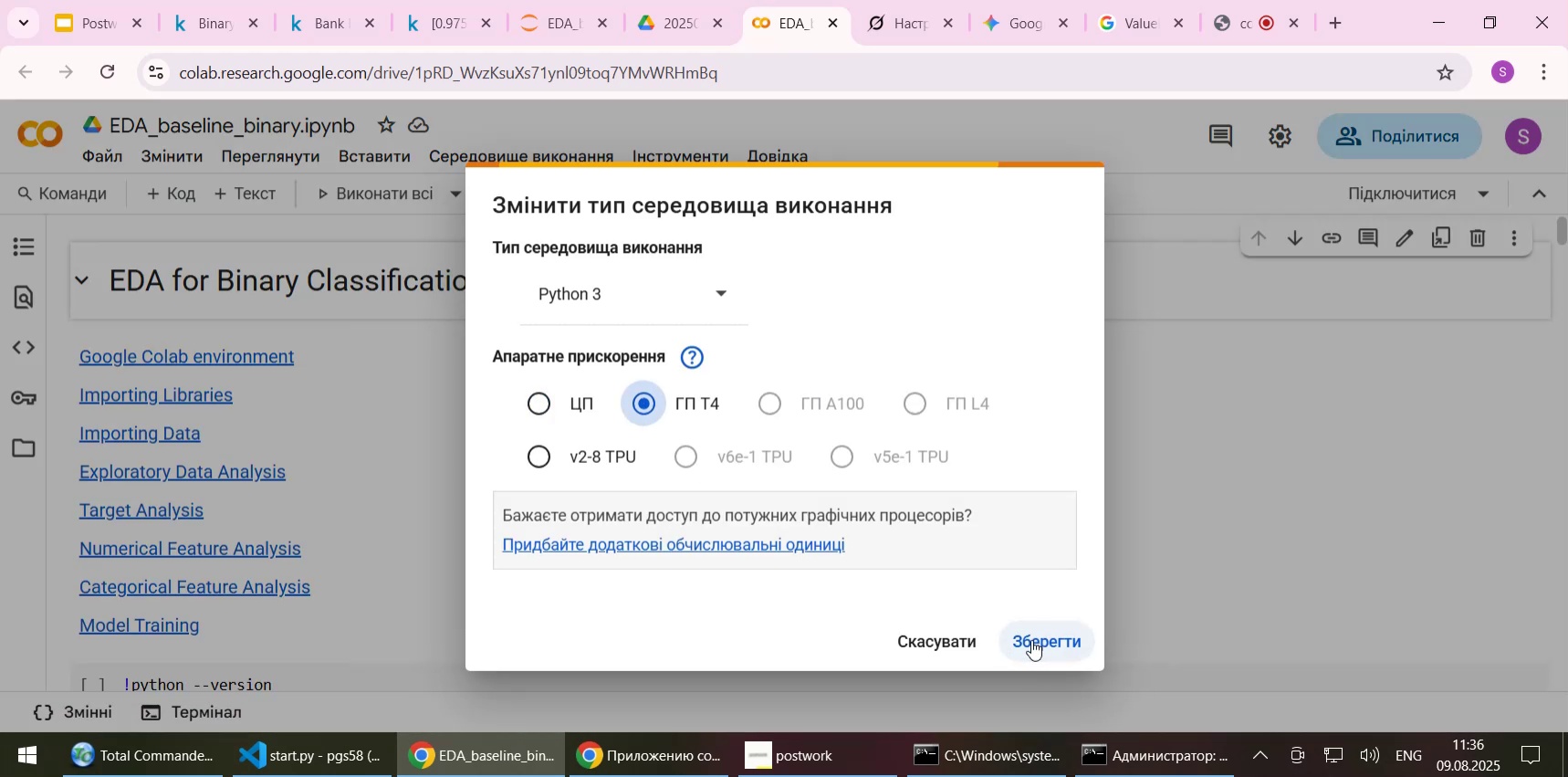 
left_click([1031, 639])
 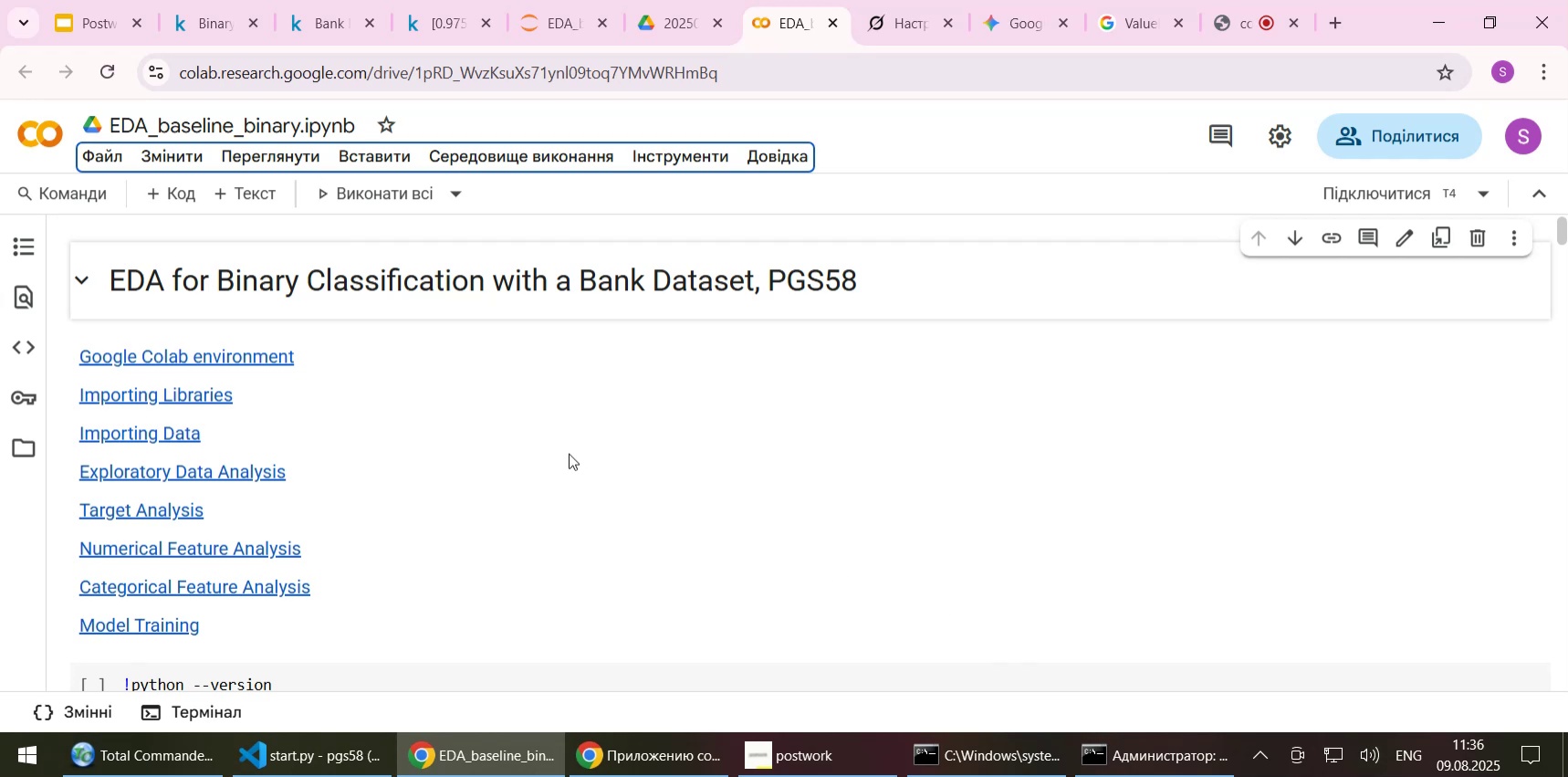 
scroll: coordinate [538, 473], scroll_direction: down, amount: 2.0
 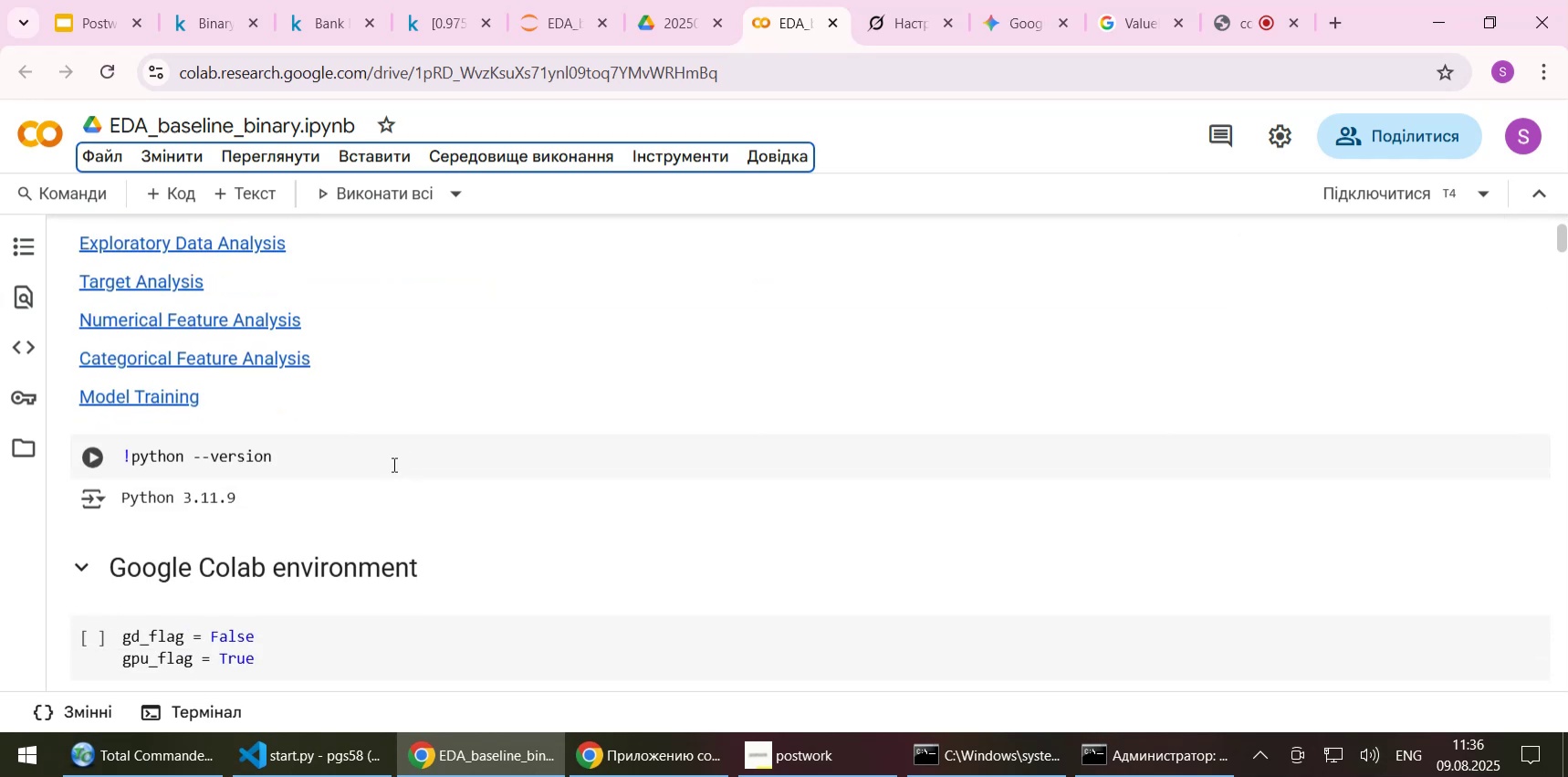 
left_click([392, 462])
 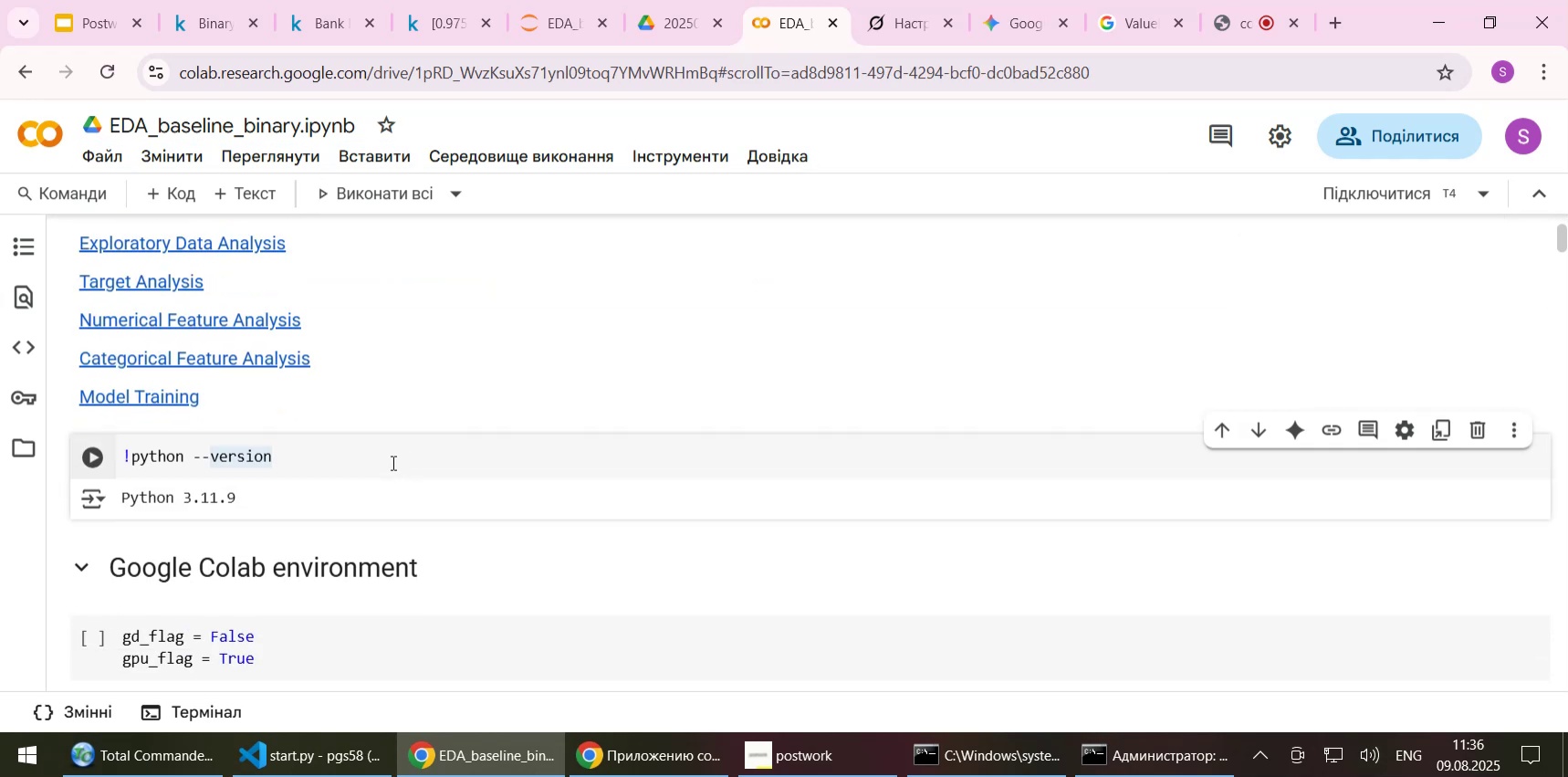 
key(Shift+Enter)
 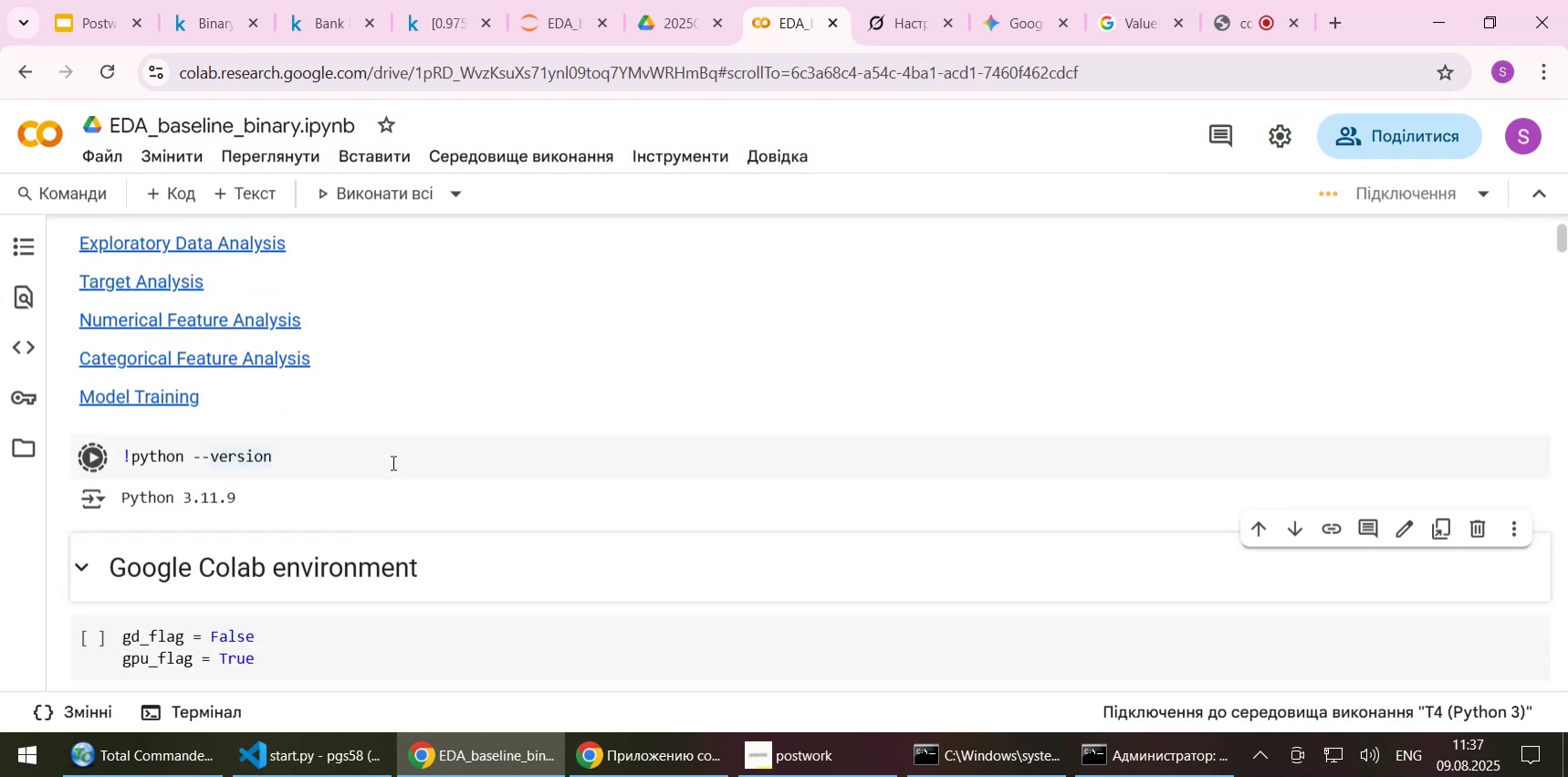 
wait(7.64)
 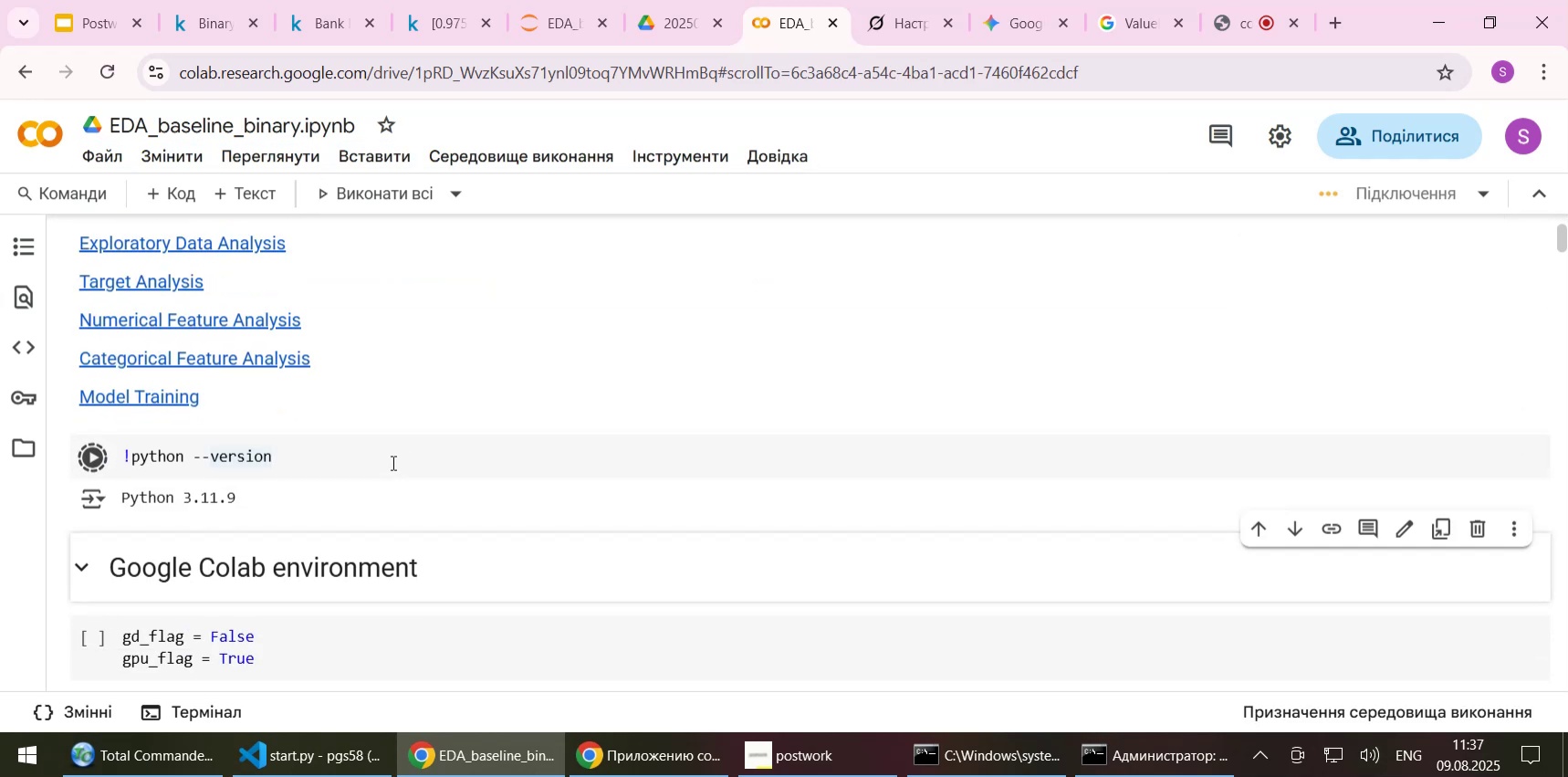 
scroll: coordinate [392, 462], scroll_direction: down, amount: 1.0
 